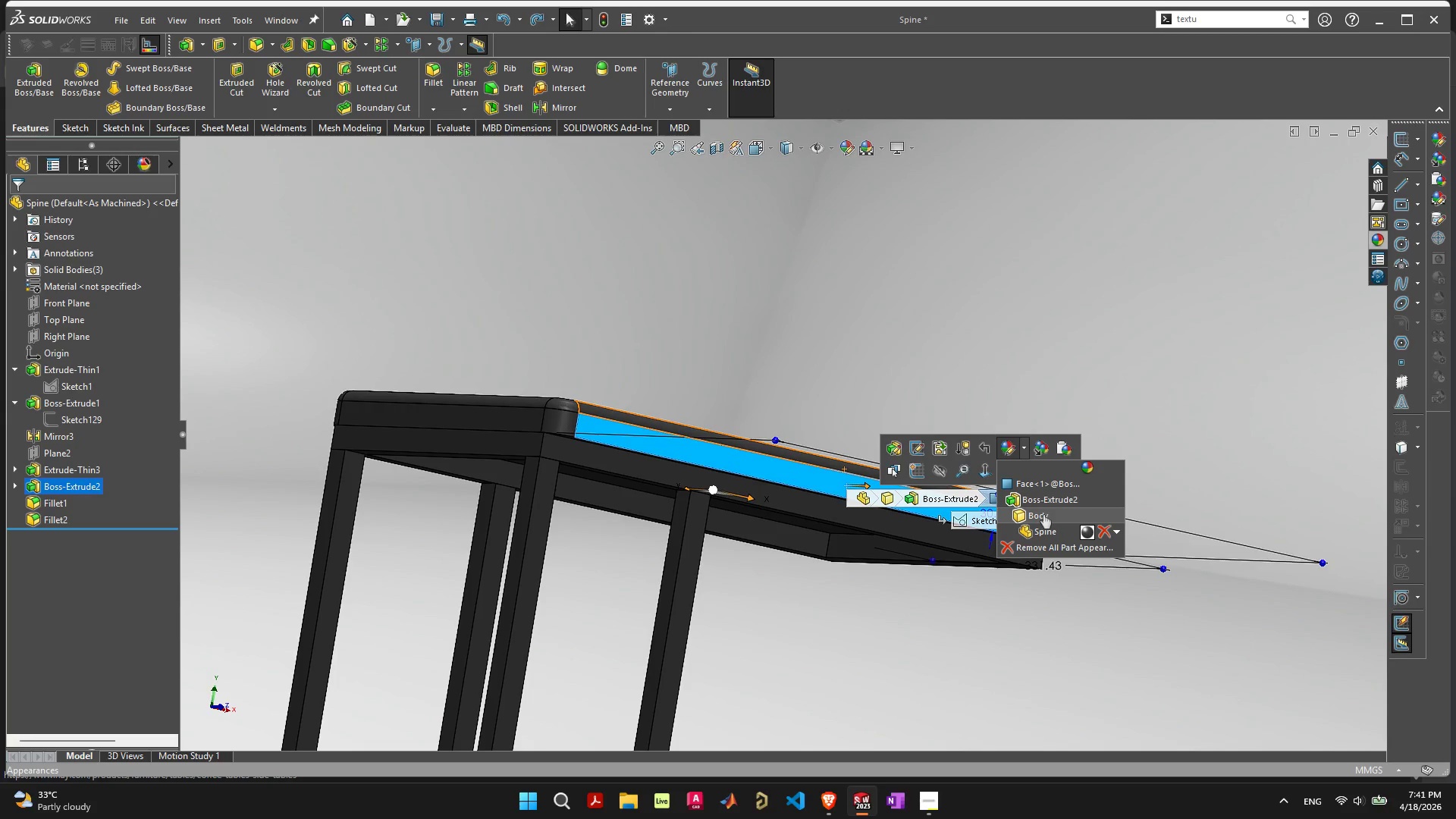 
left_click([1043, 514])
 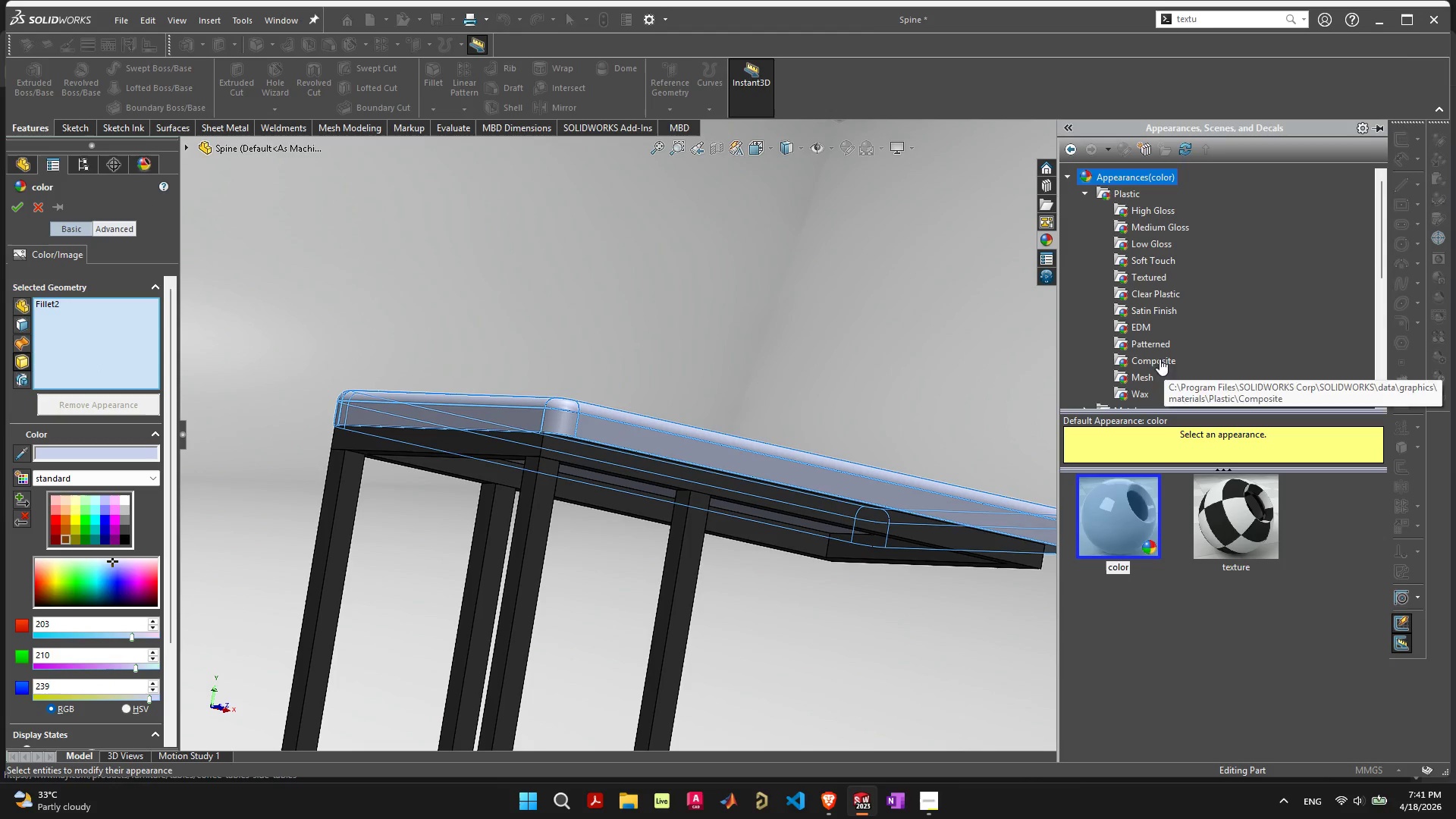 
left_click([1153, 312])
 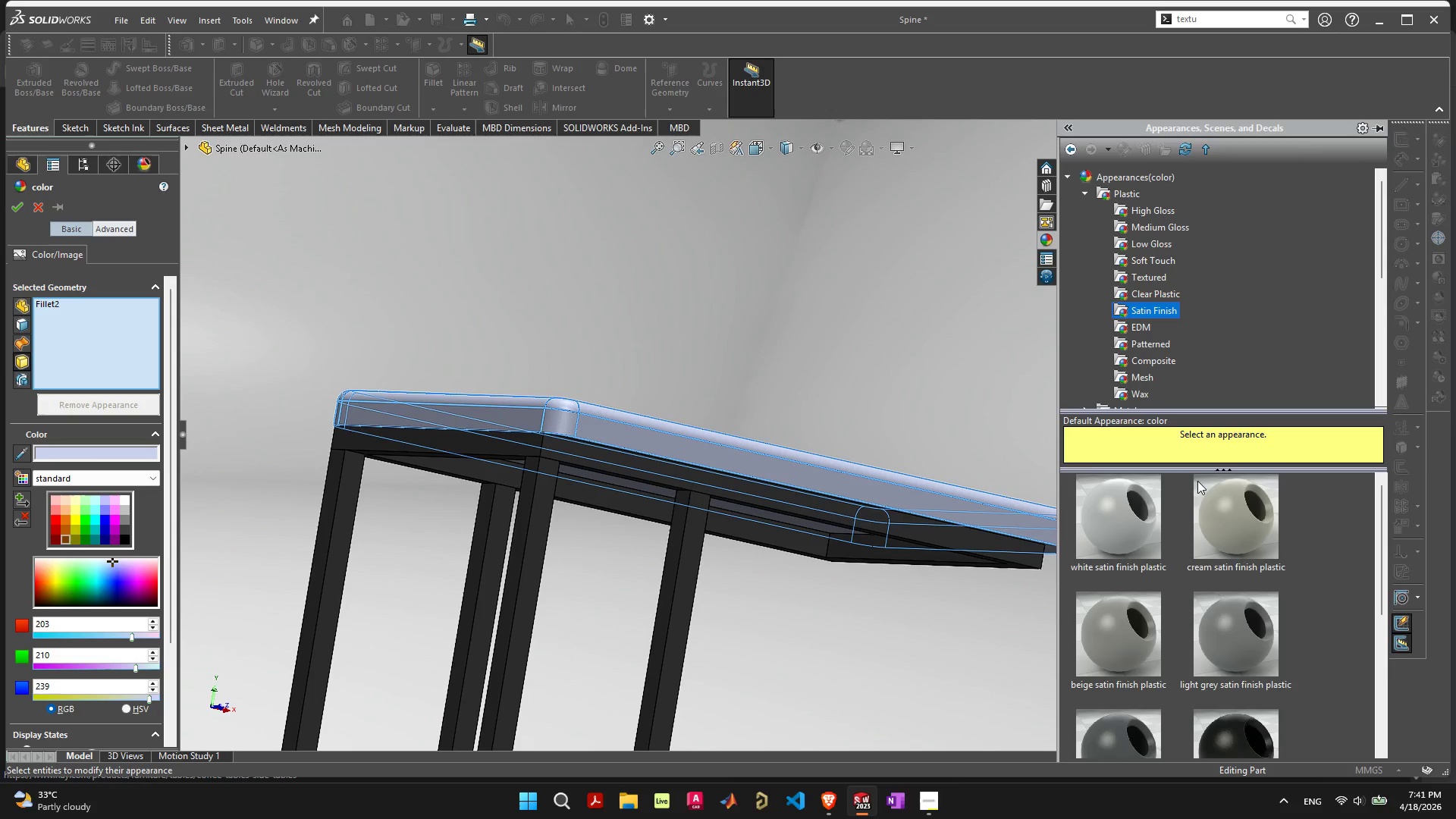 
scroll: coordinate [1245, 554], scroll_direction: down, amount: 6.0
 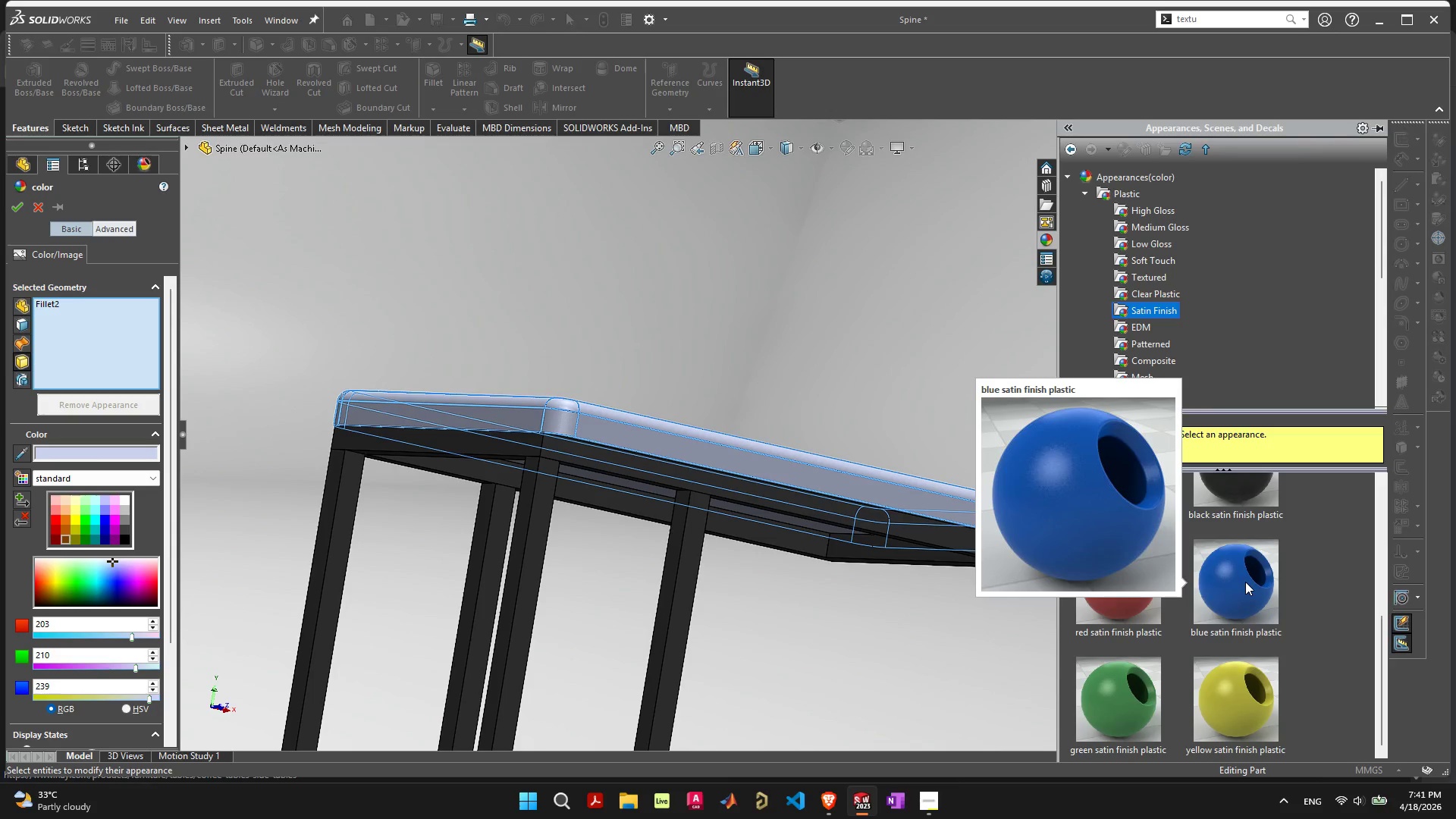 
left_click([1245, 582])
 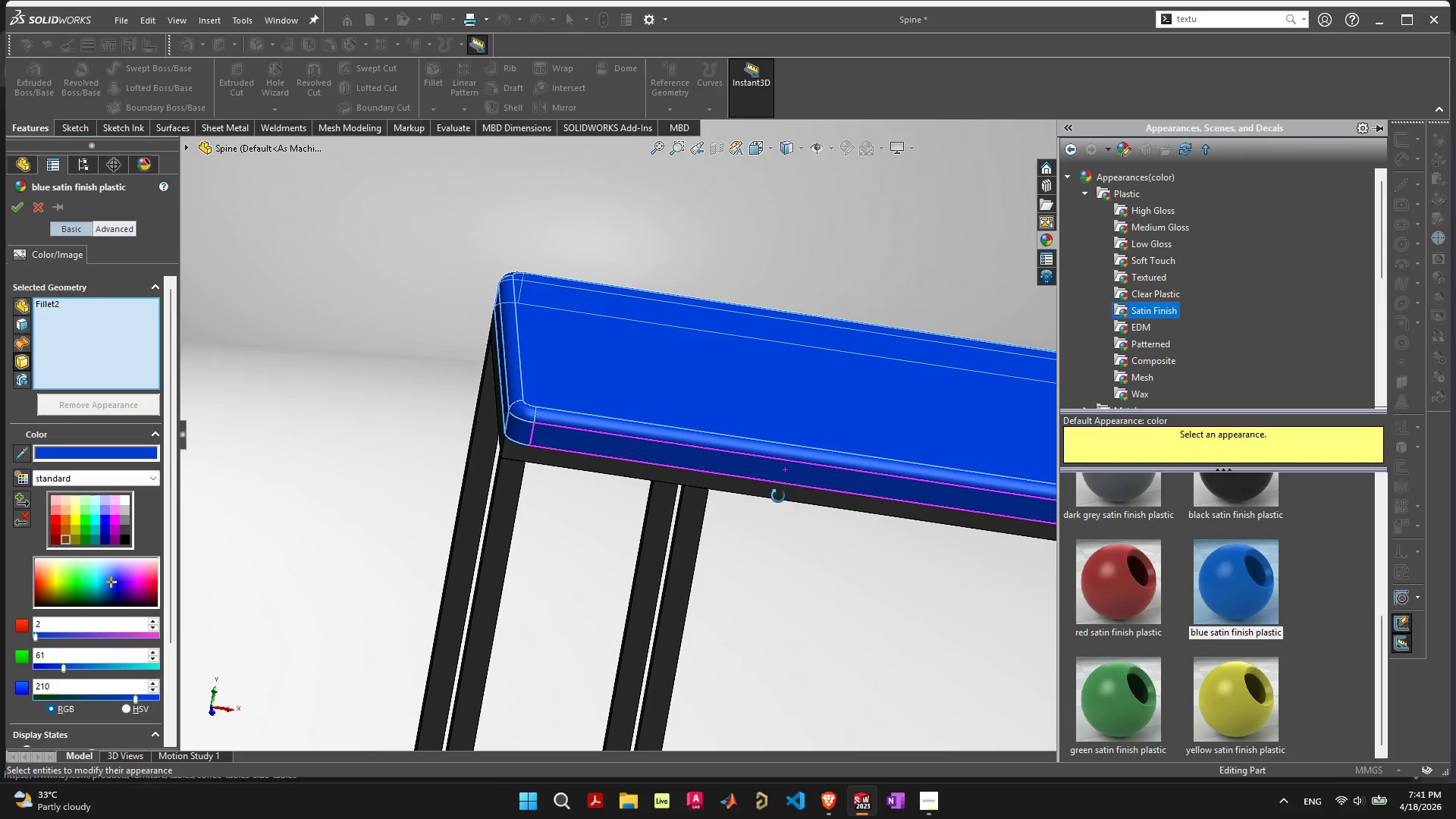 
left_click([1139, 581])
 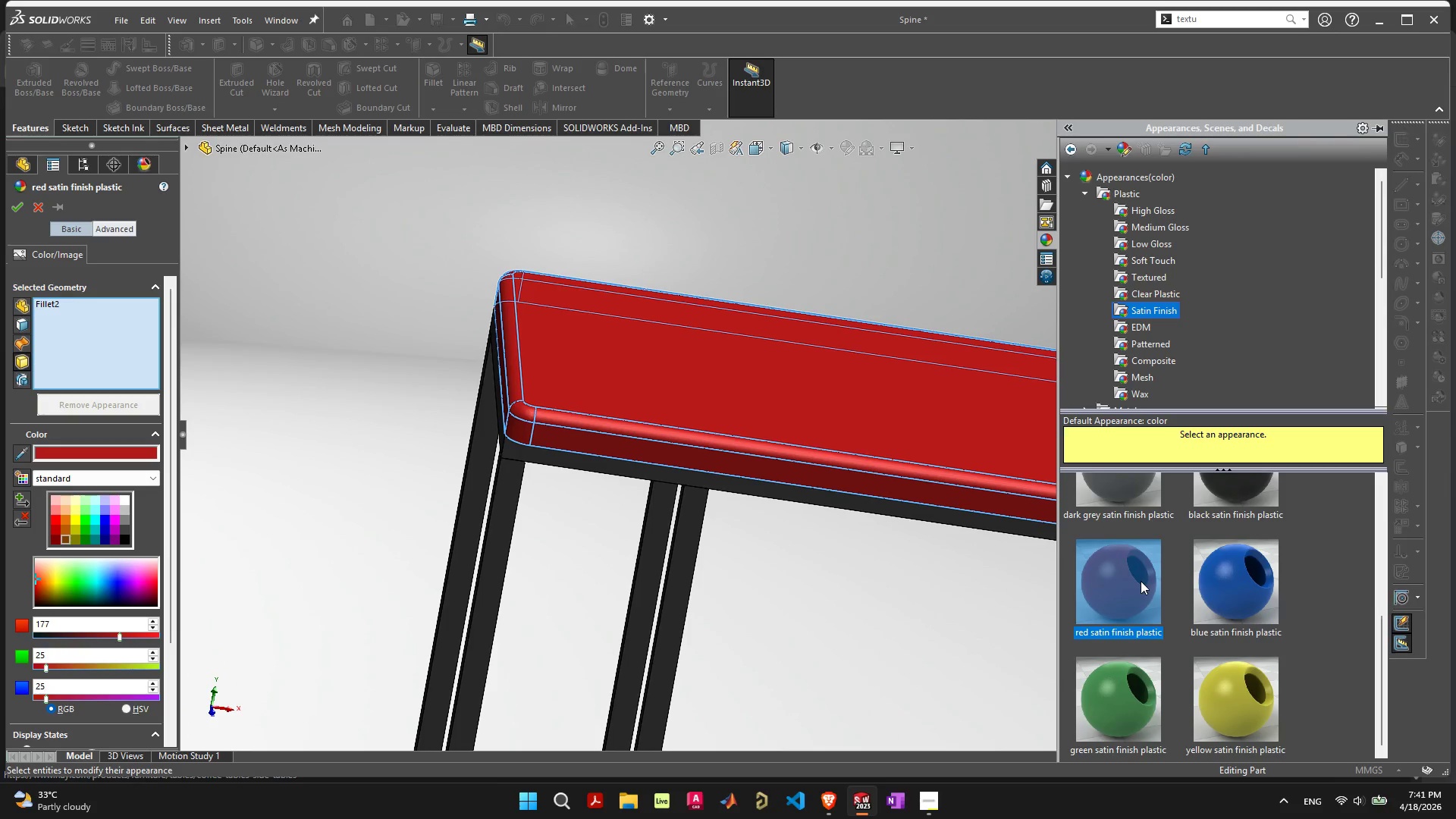 
scroll: coordinate [1154, 585], scroll_direction: down, amount: 2.0
 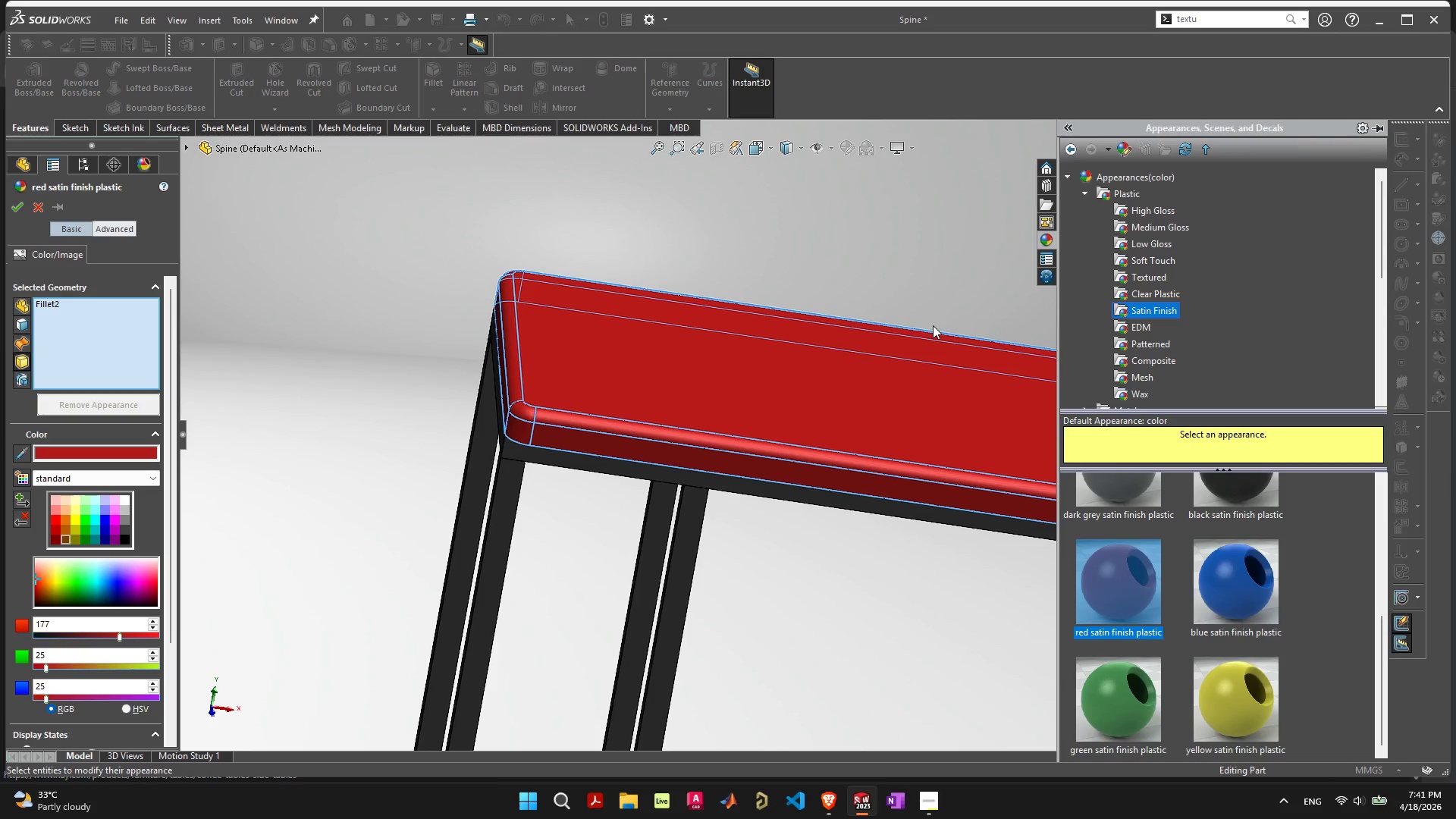 
left_click([866, 628])
 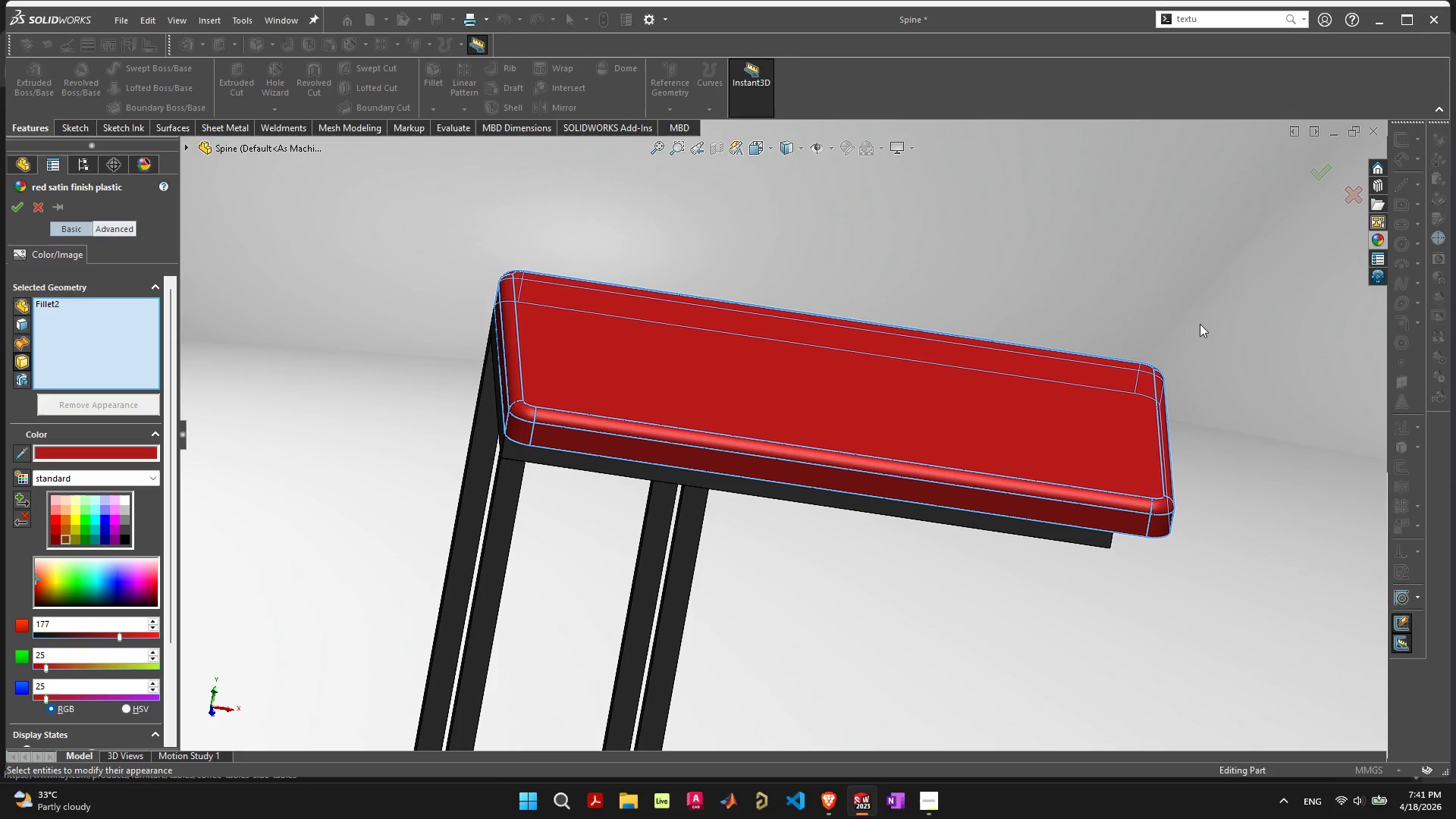 
double_click([1200, 324])
 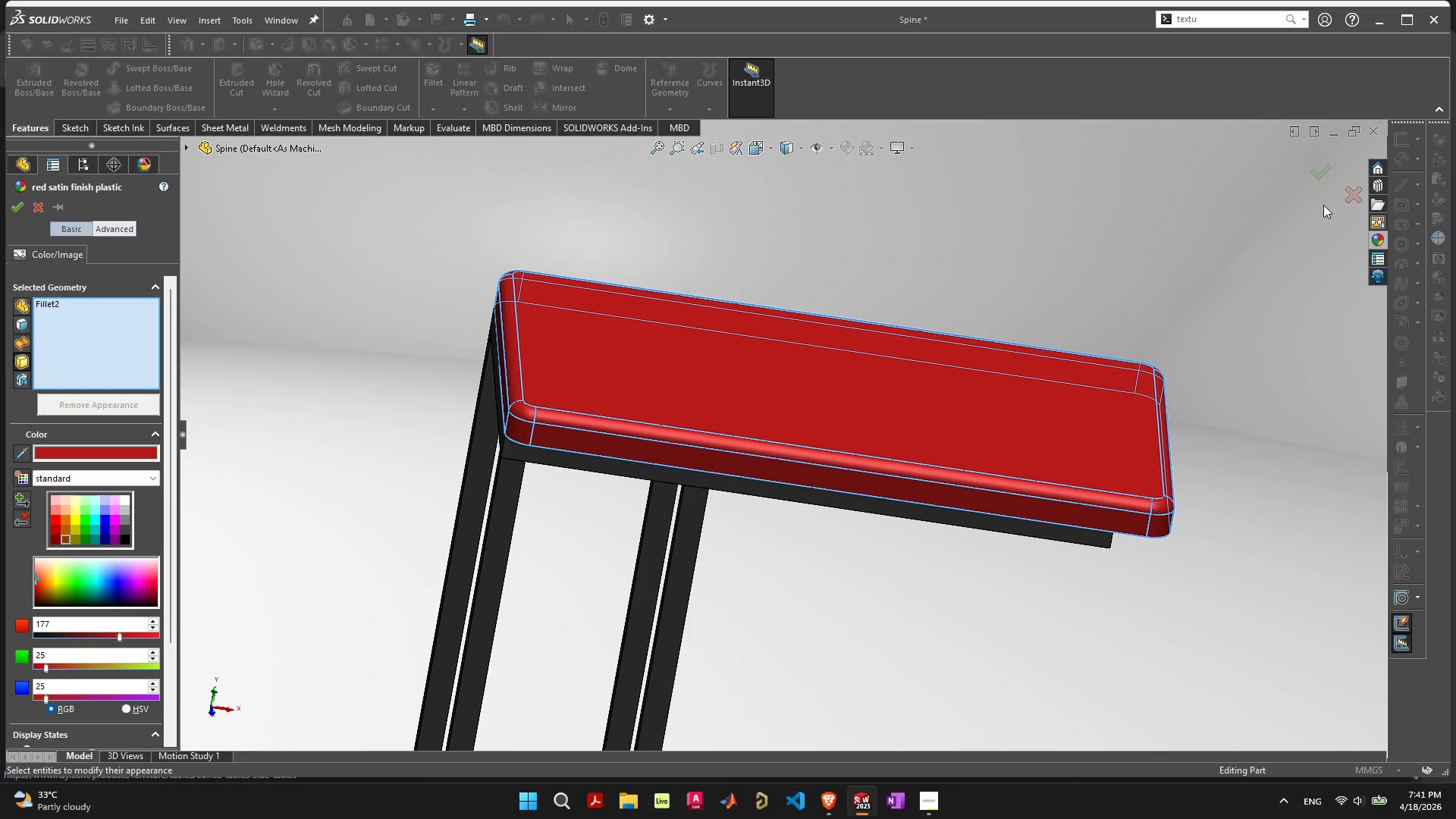 
left_click([1320, 177])
 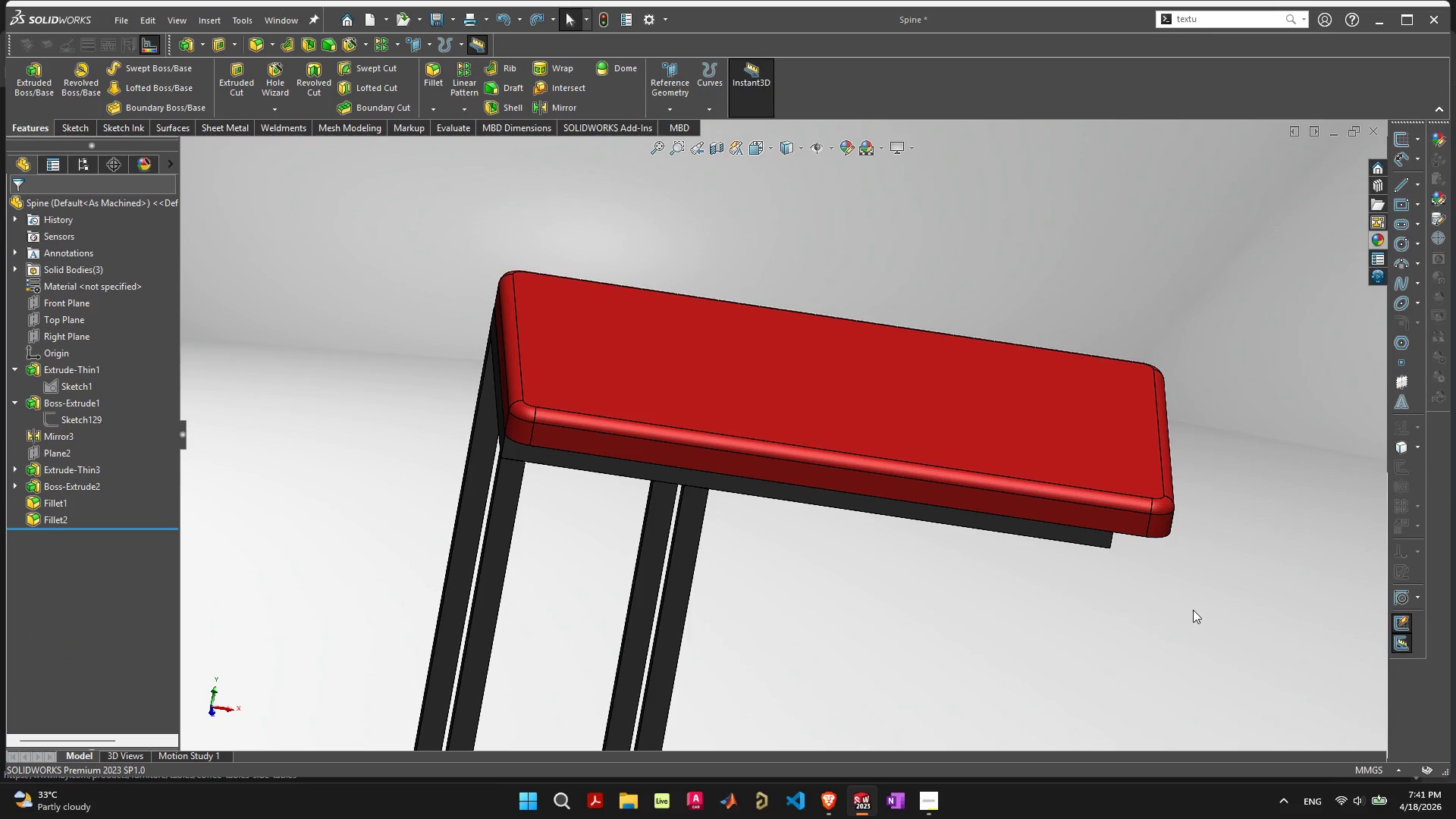 
left_click_drag(start_coordinate=[1193, 609], to_coordinate=[1193, 613])
 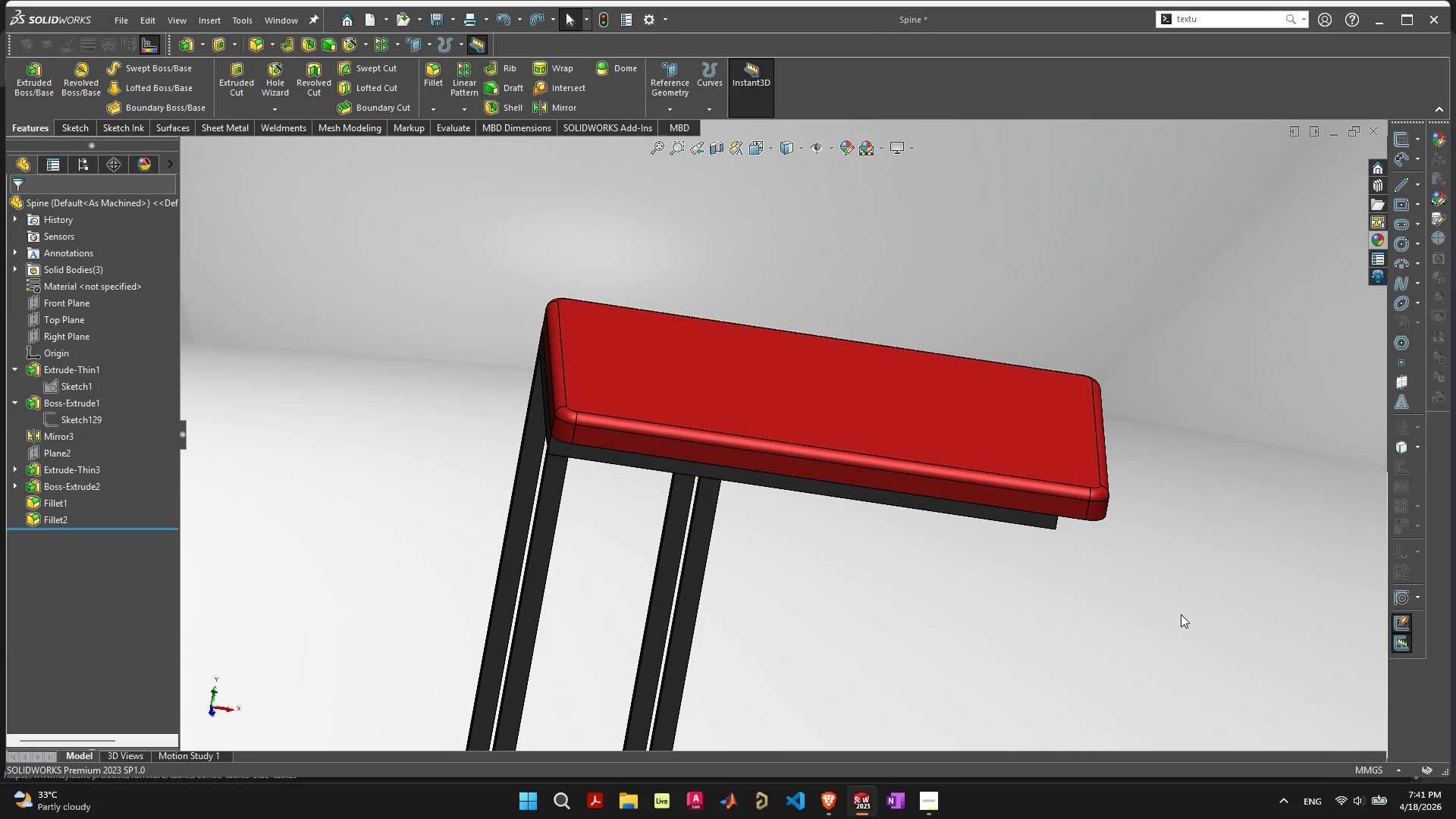 
scroll: coordinate [1040, 576], scroll_direction: down, amount: 7.0
 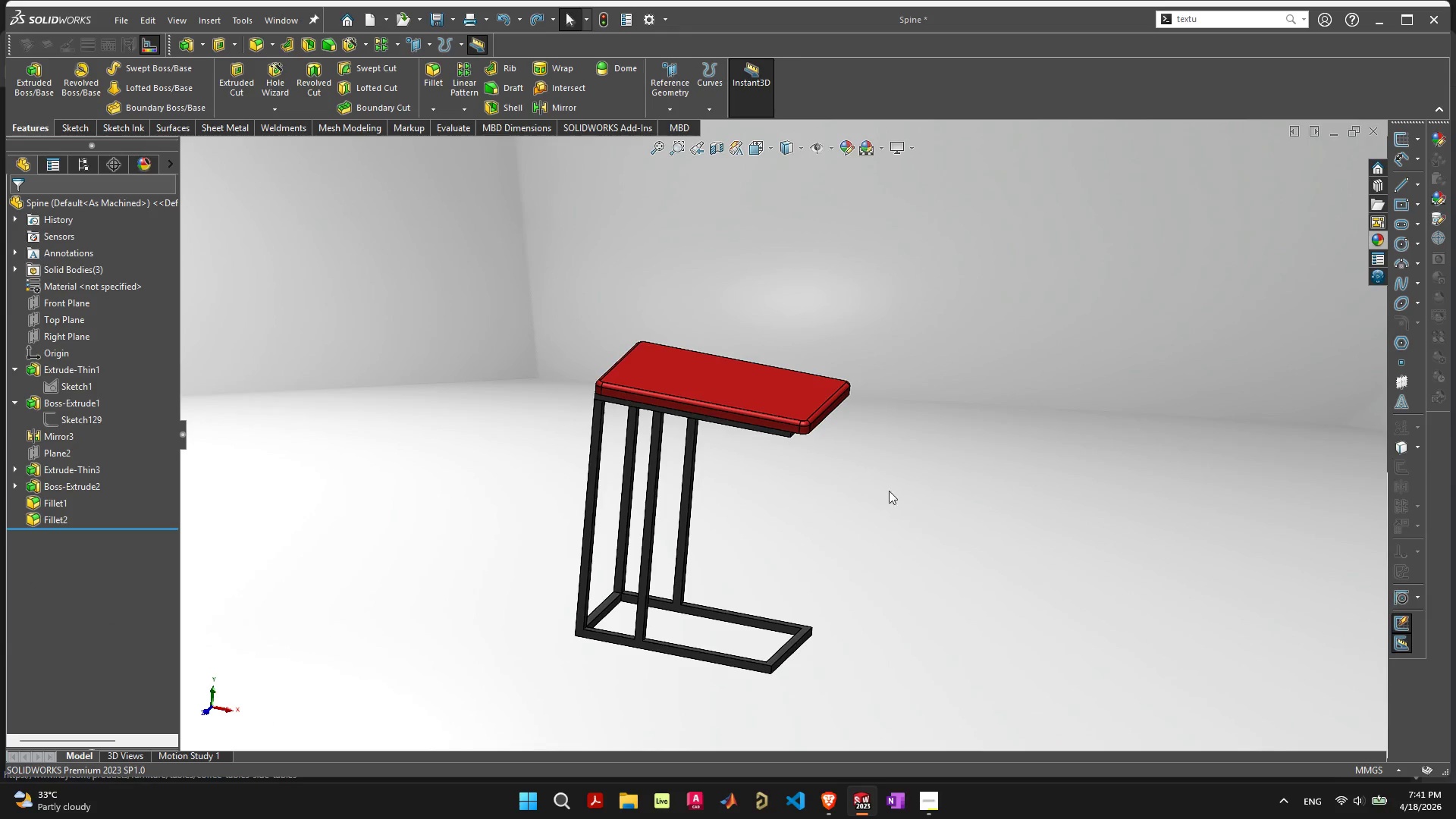 
scroll: coordinate [864, 465], scroll_direction: up, amount: 3.0
 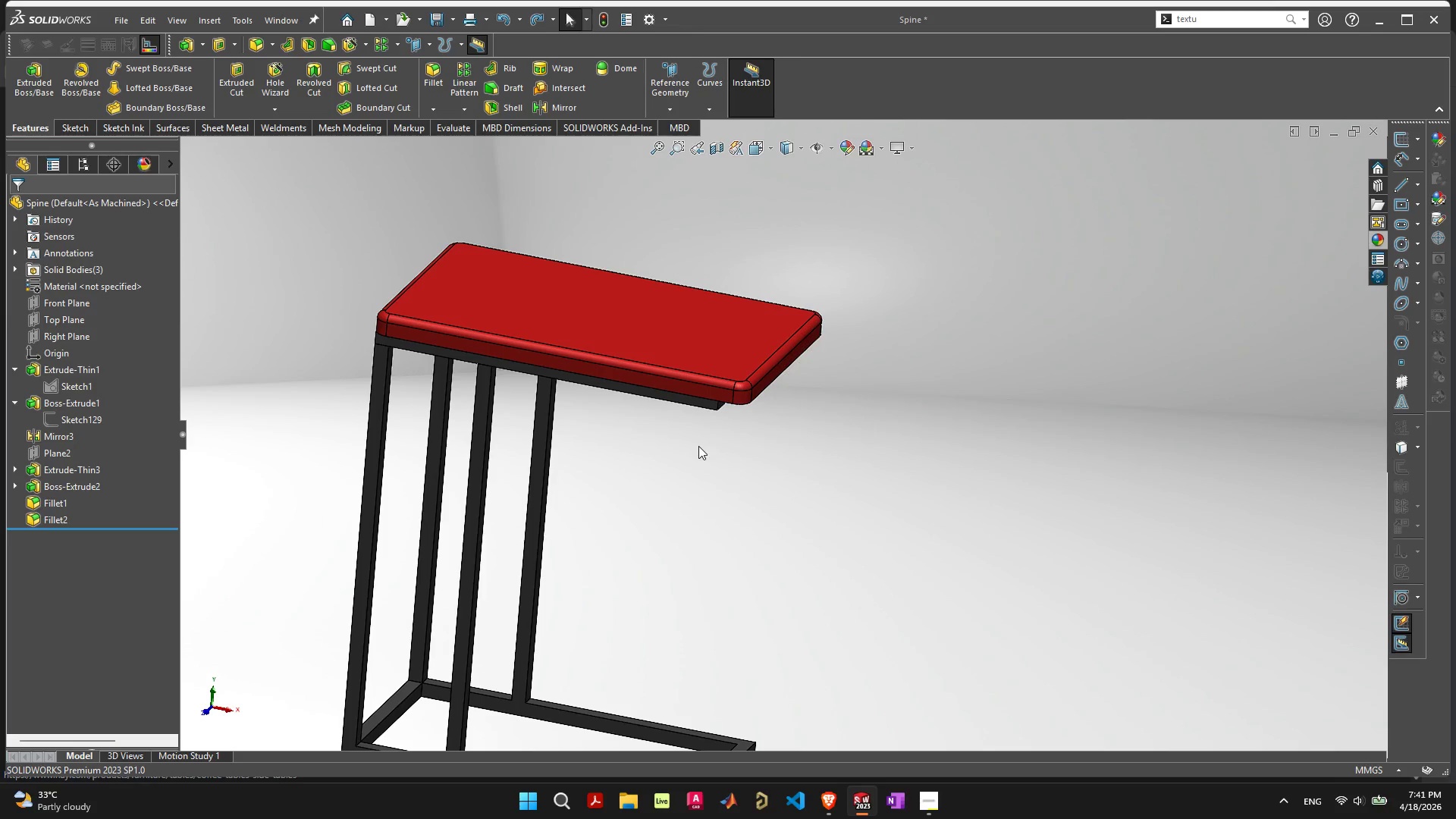 
key(Control+ControlLeft)
 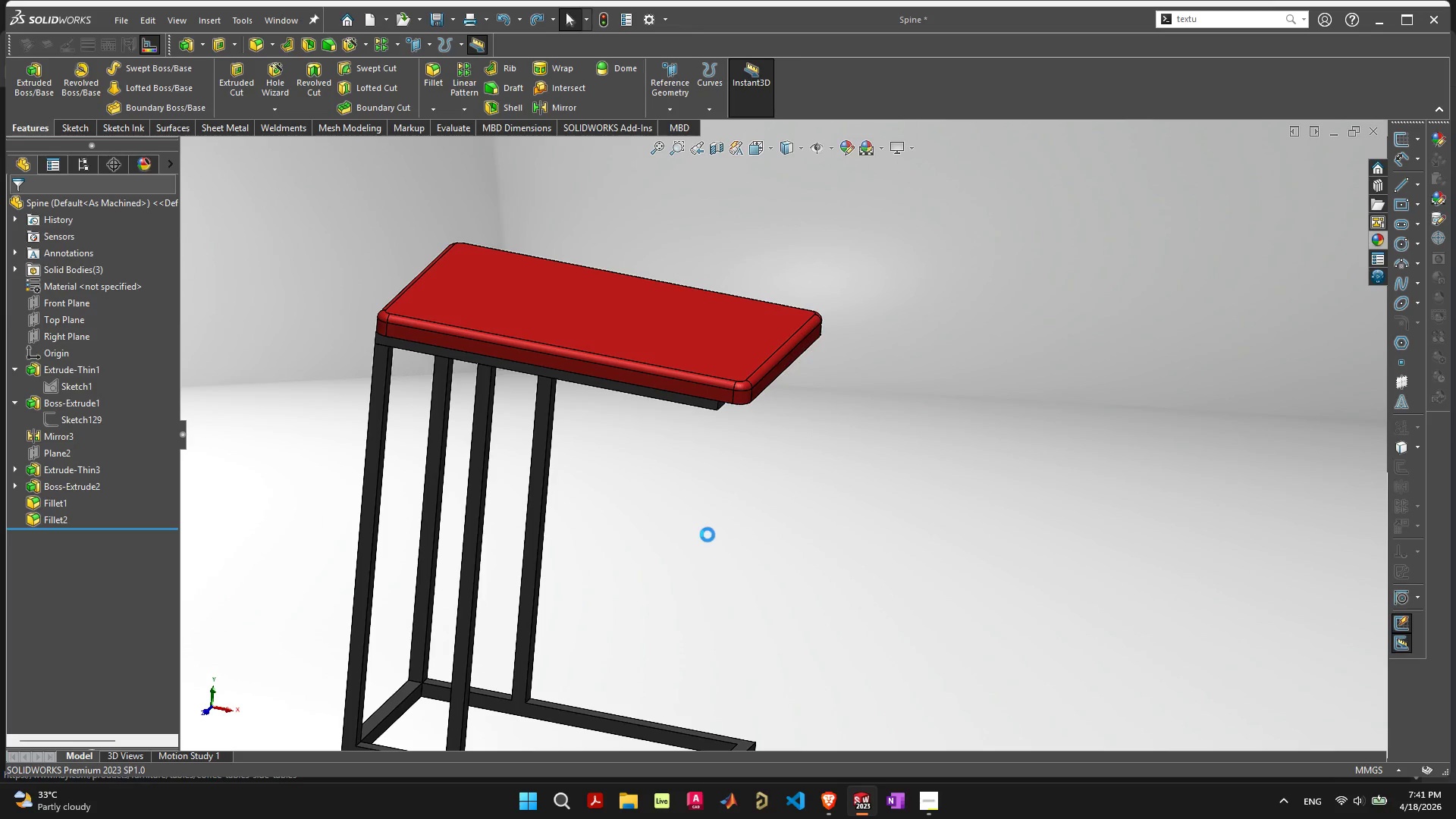 
key(Control+S)
 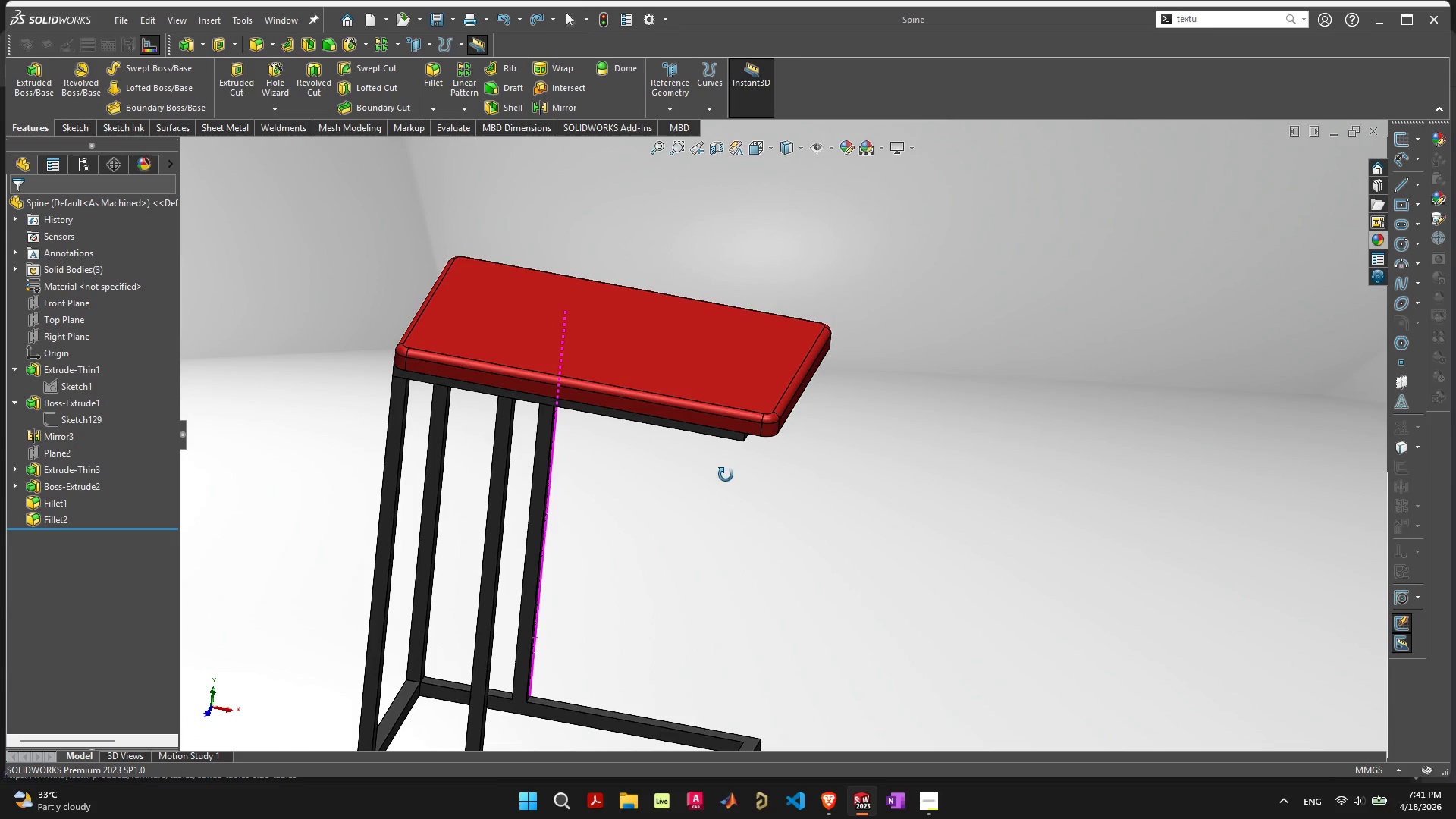 
wait(8.47)
 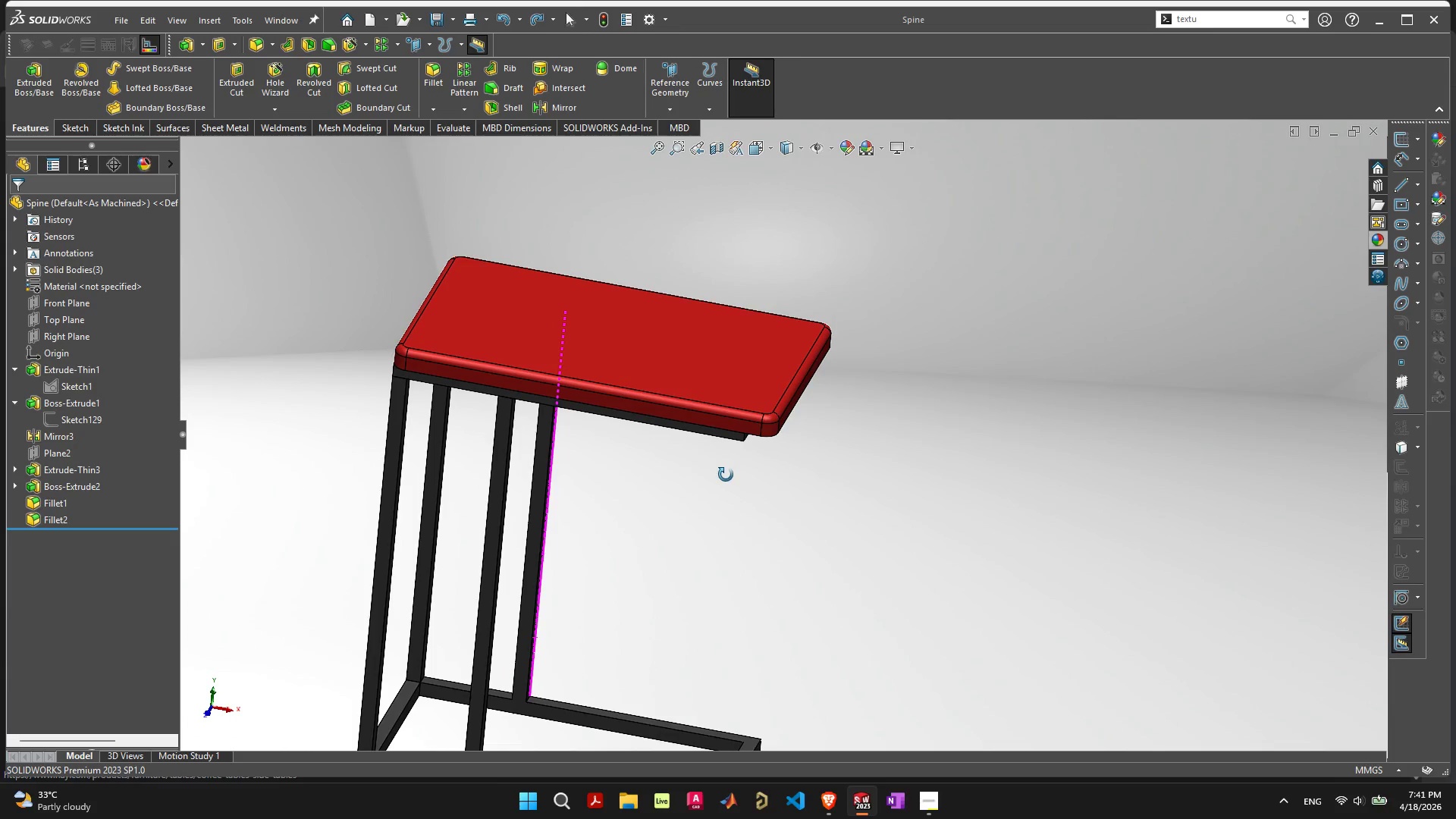 
scroll: coordinate [664, 417], scroll_direction: down, amount: 1.0
 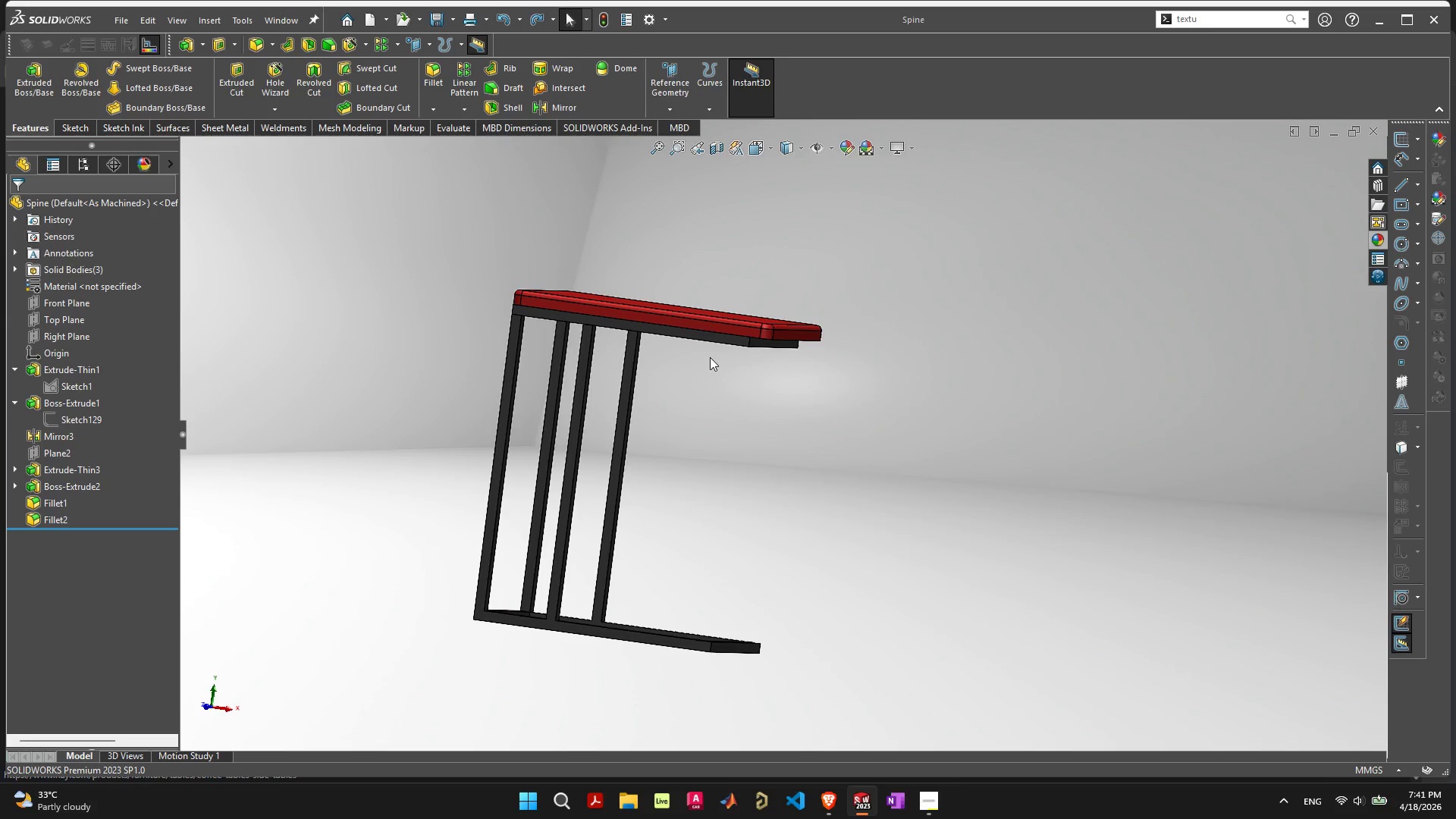 
scroll: coordinate [786, 353], scroll_direction: up, amount: 4.0
 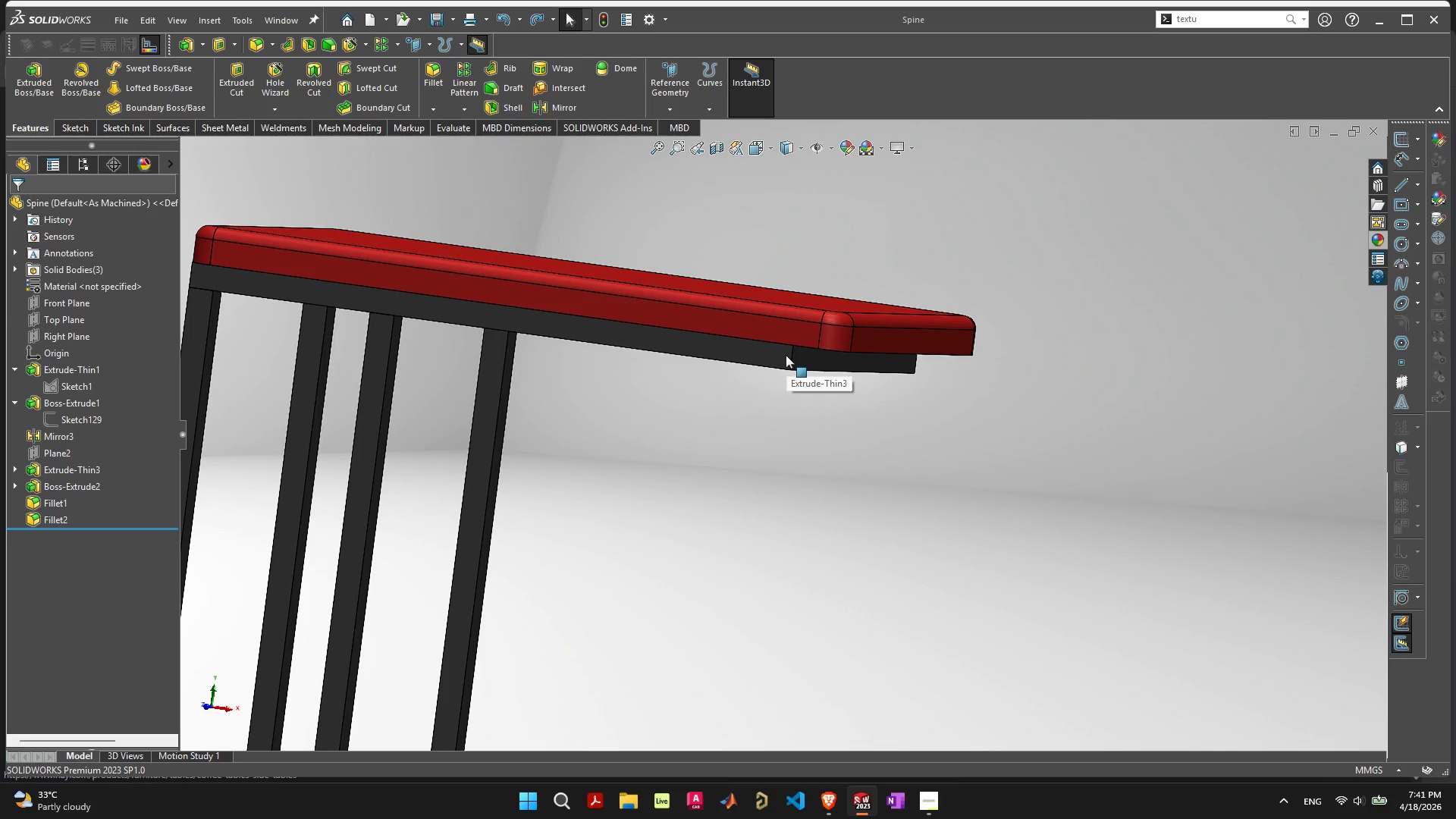 
left_click([786, 355])
 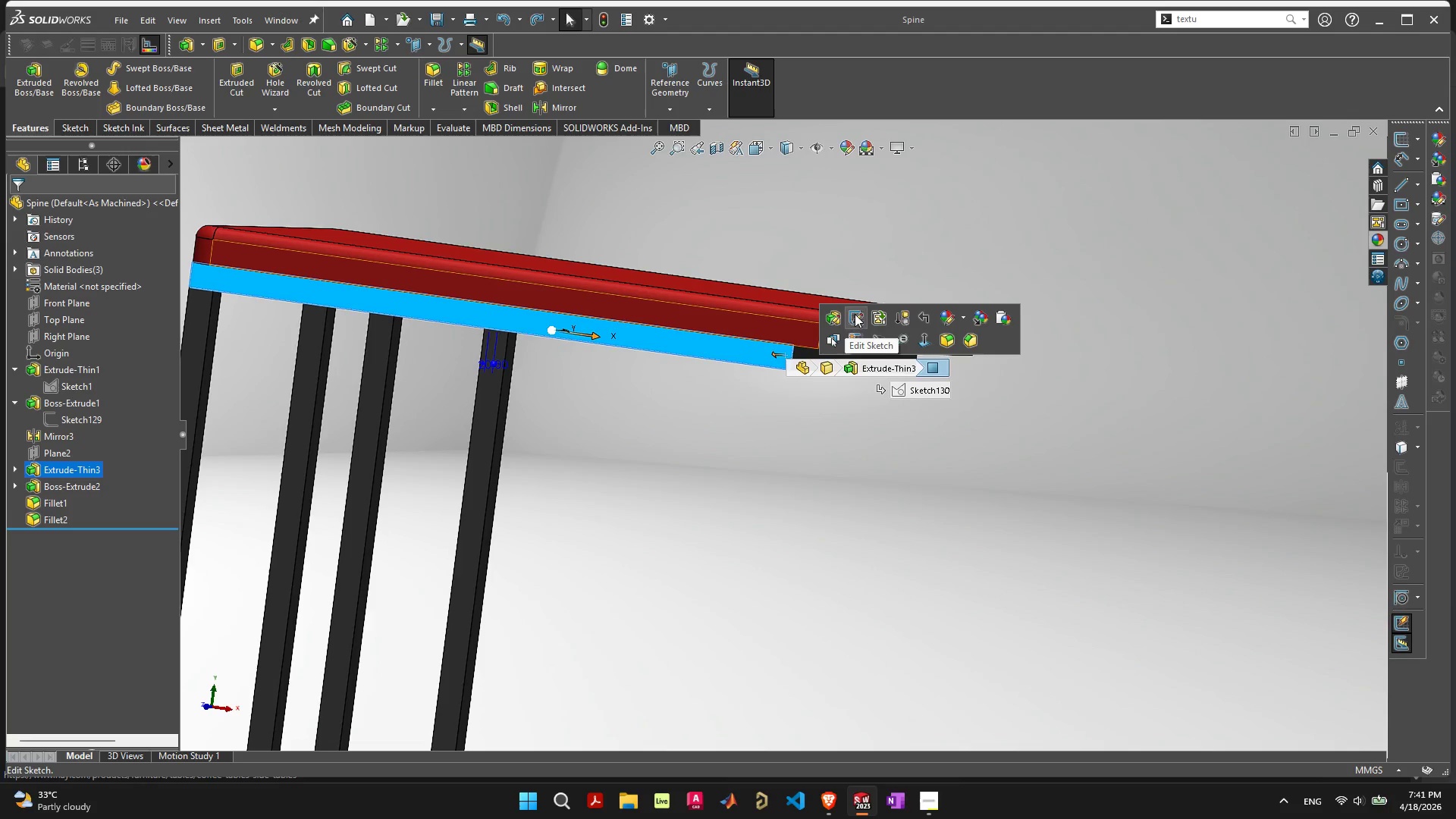 
left_click([859, 345])
 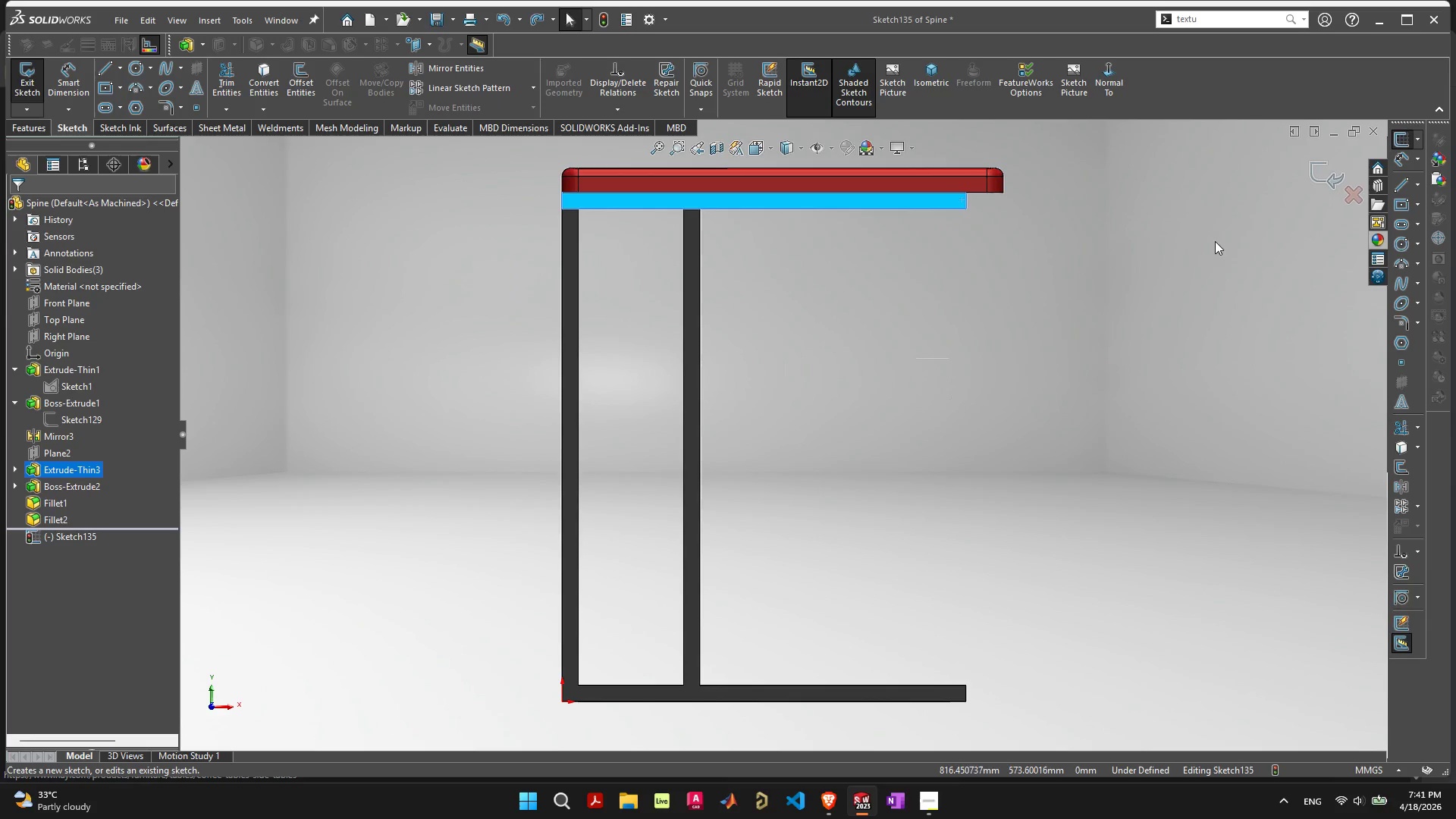 
left_click([1357, 200])
 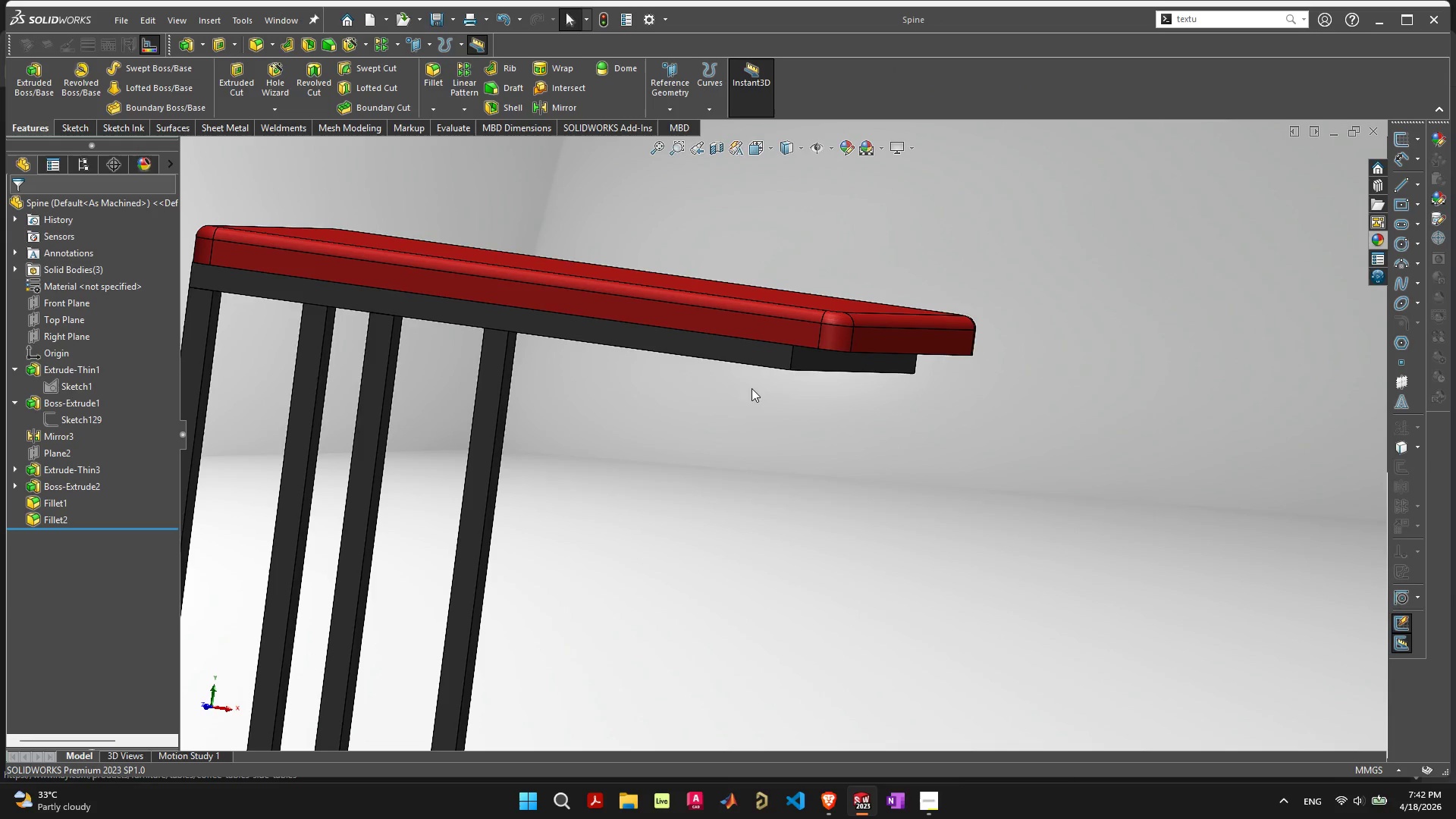 
left_click([745, 353])
 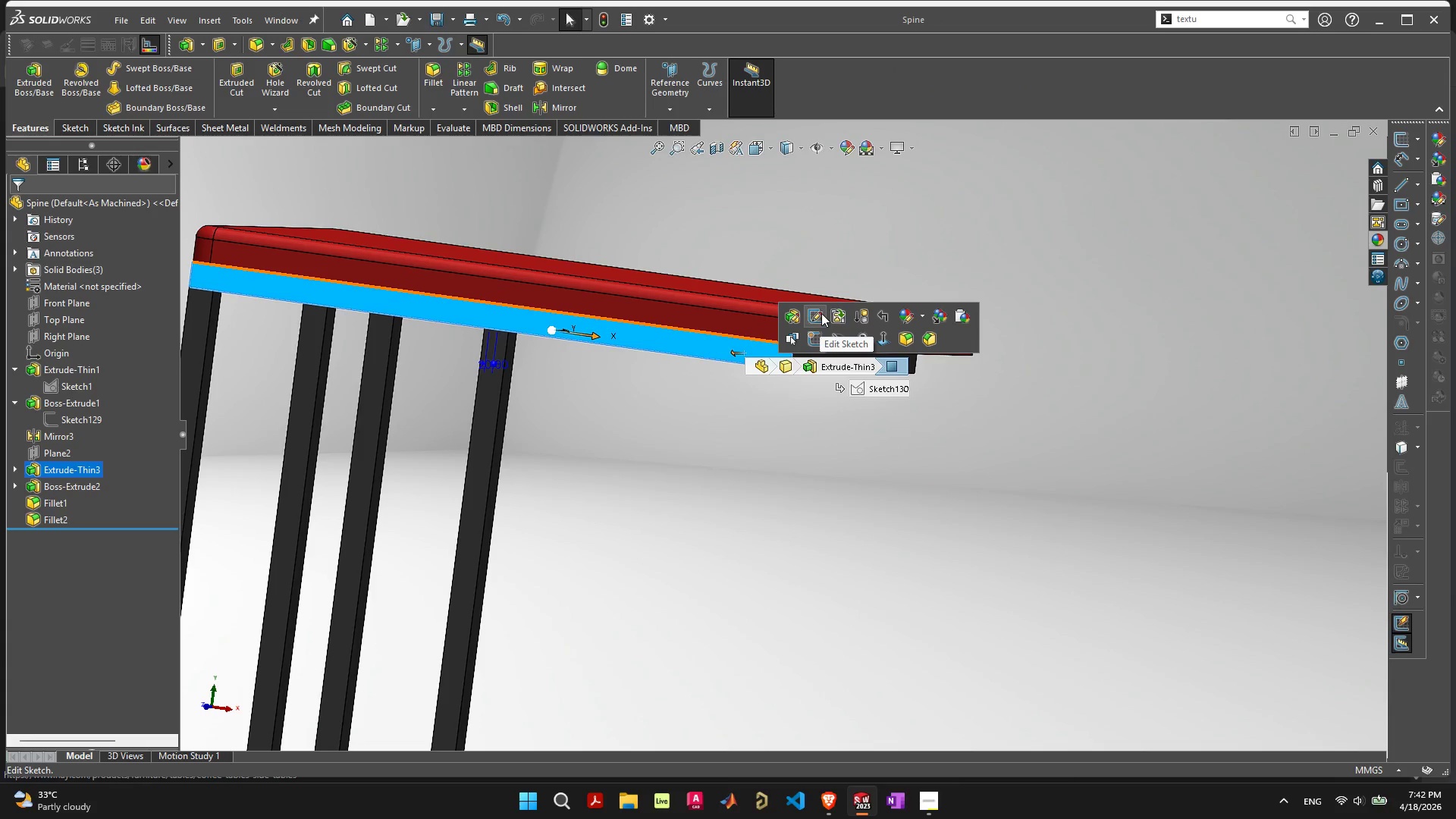 
left_click([821, 312])
 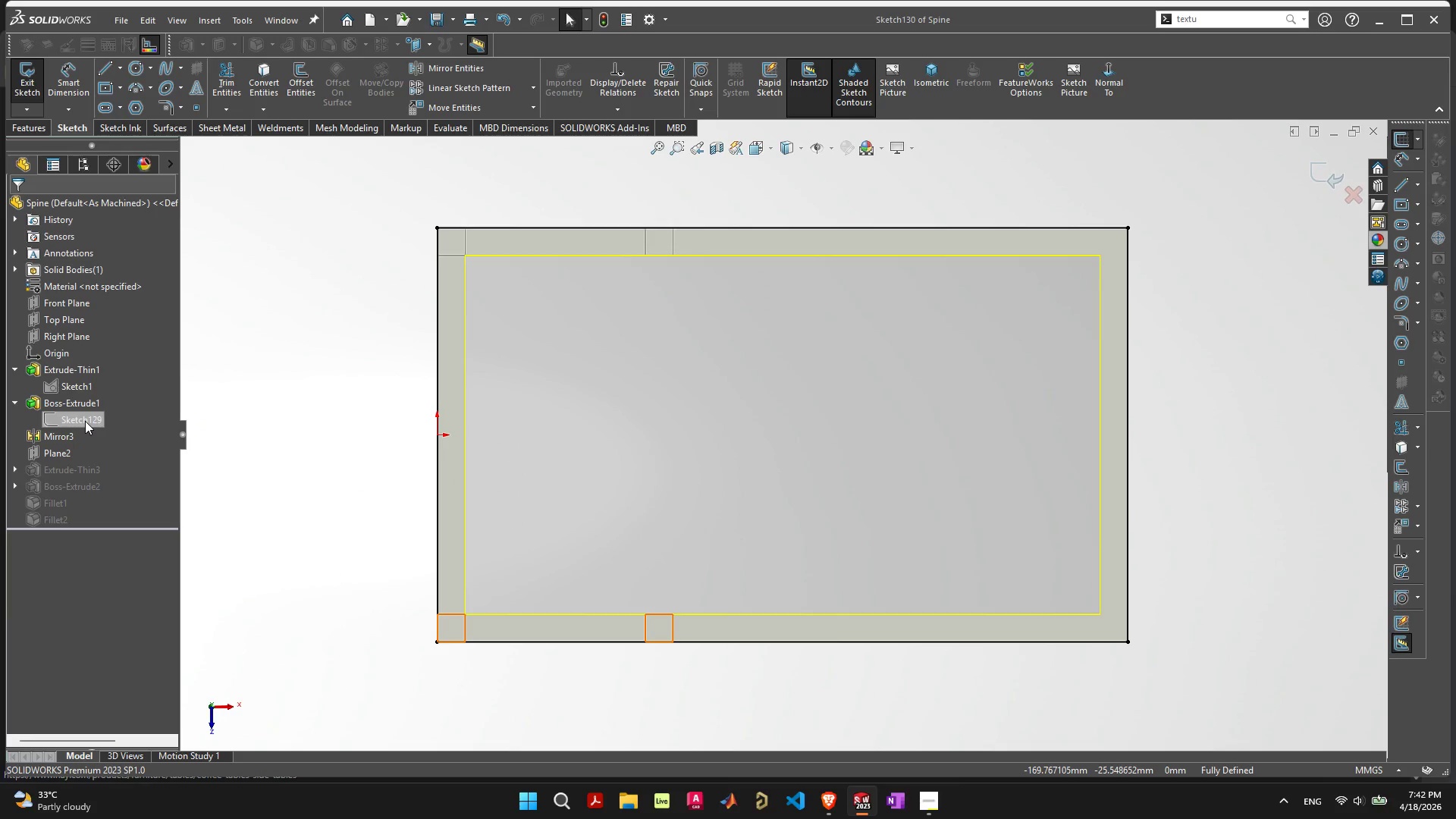 
left_click([1171, 413])
 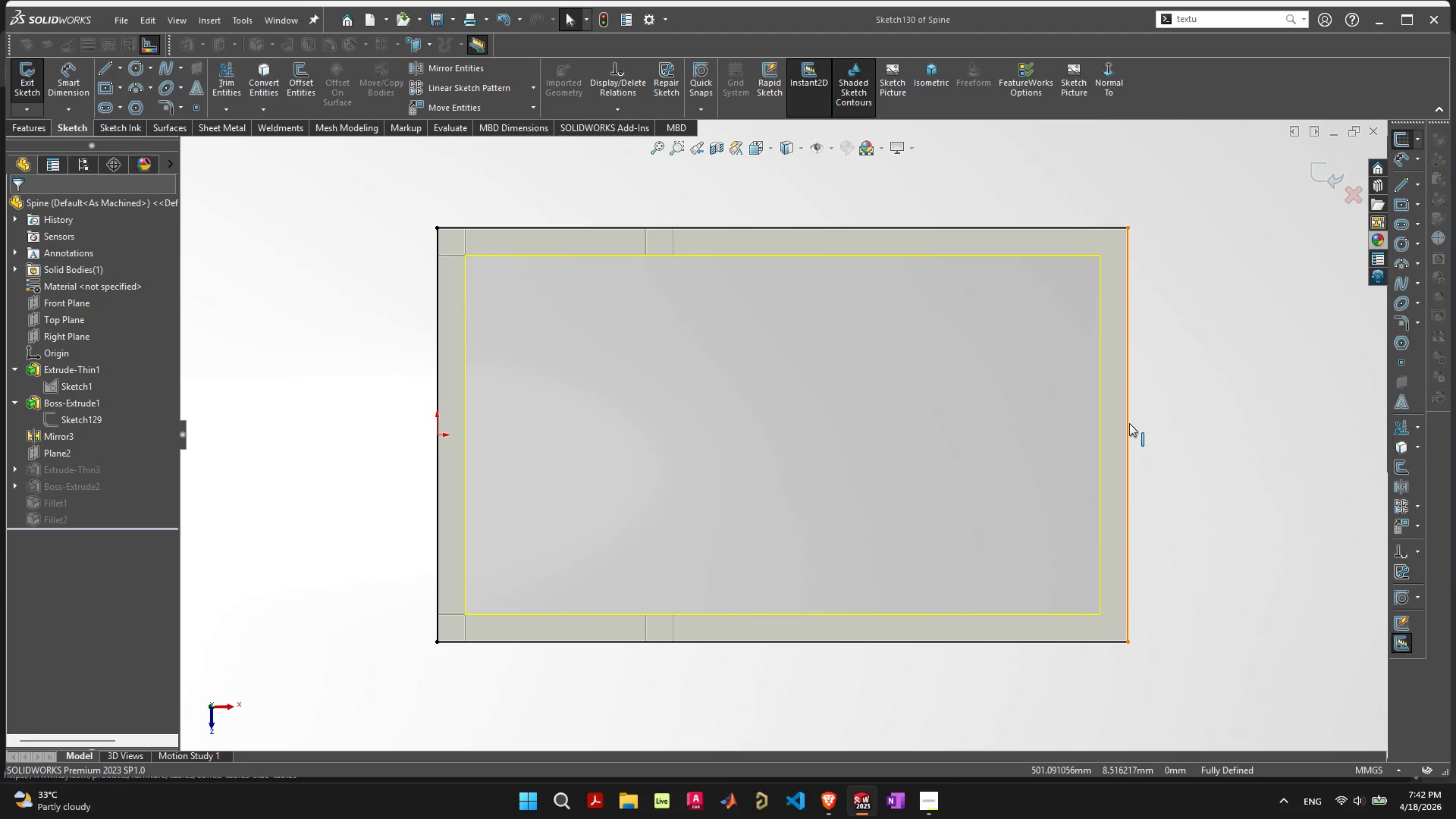 
left_click([1129, 423])
 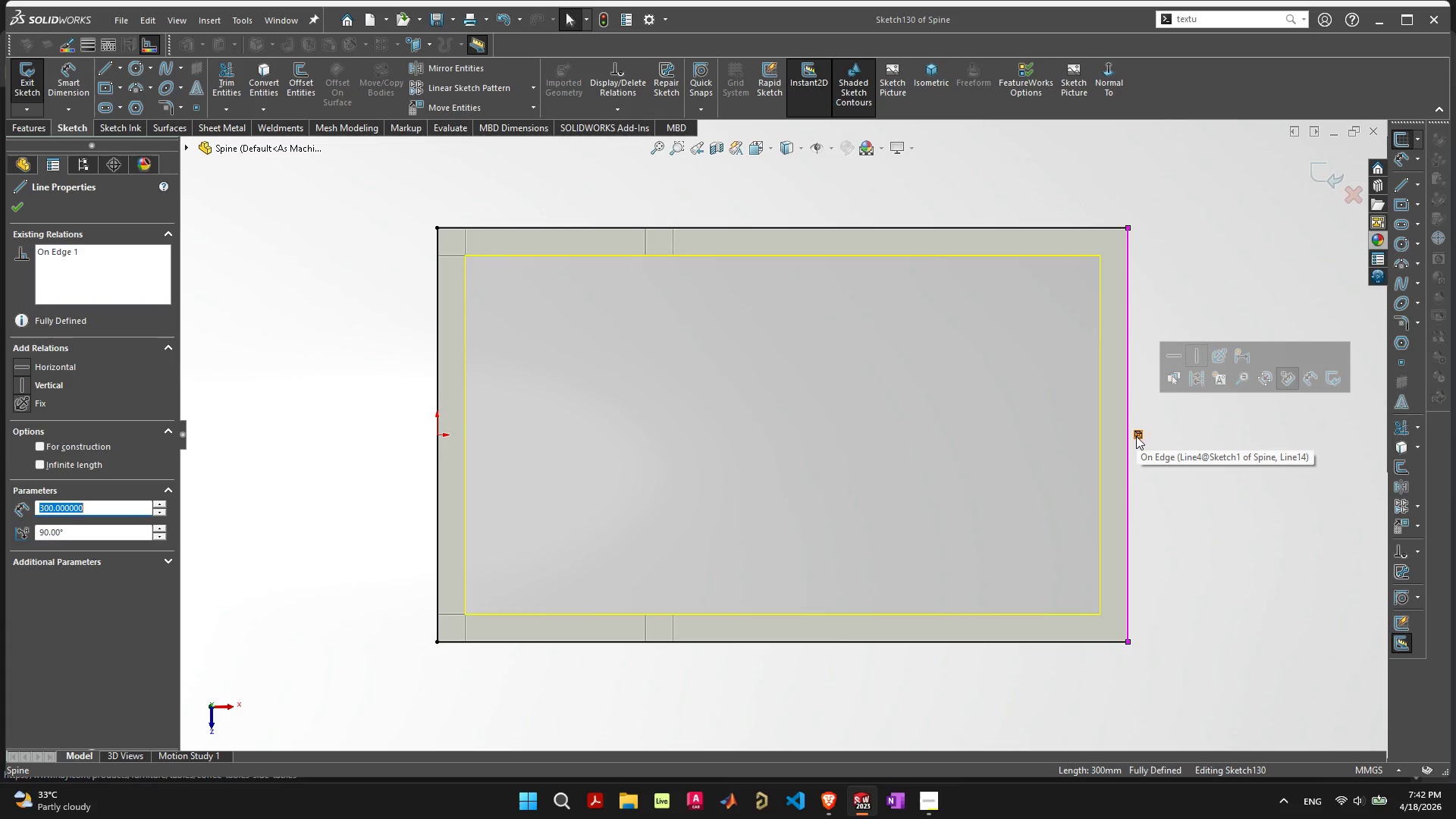 
wait(6.38)
 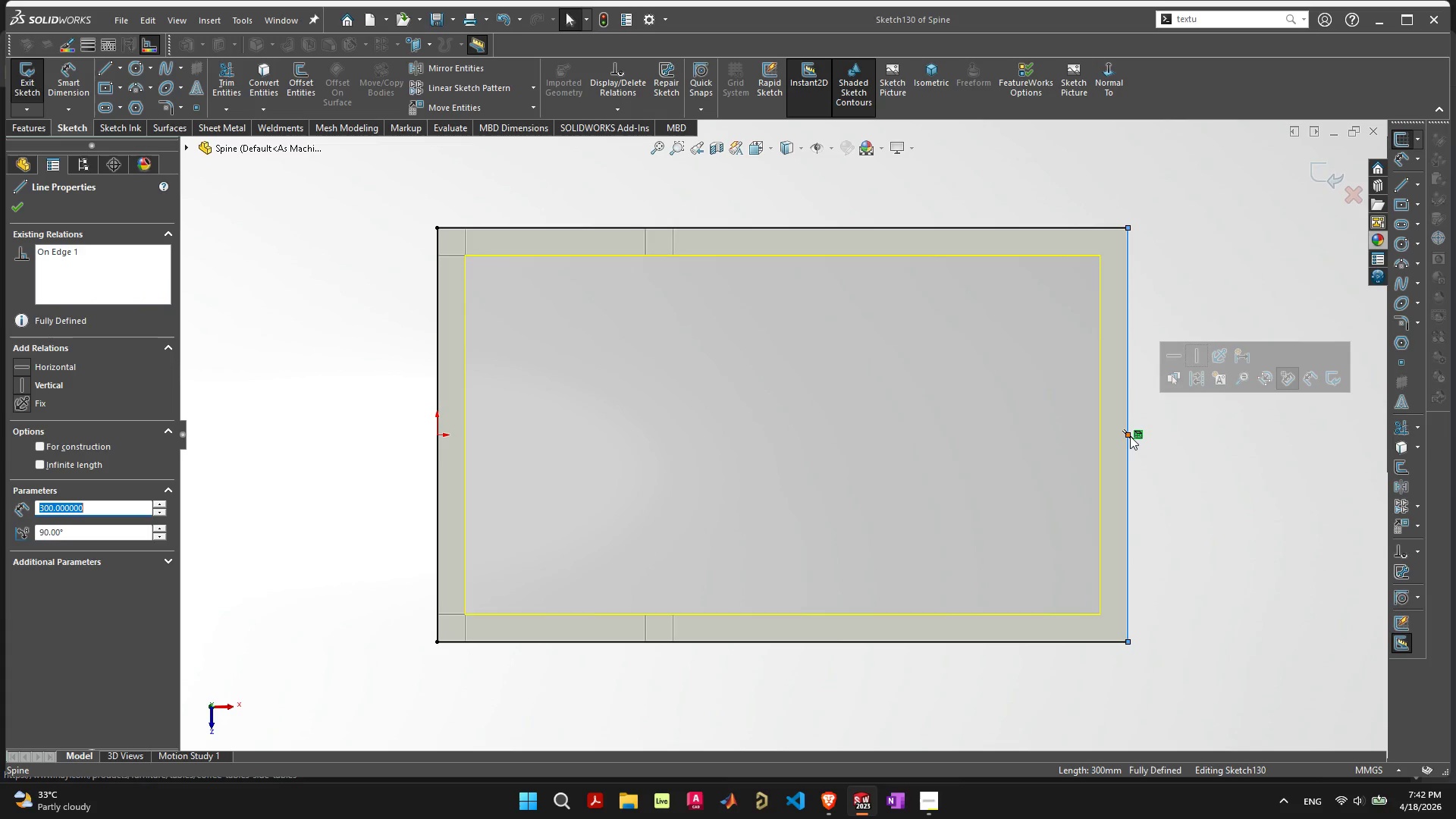 
left_click([1138, 433])
 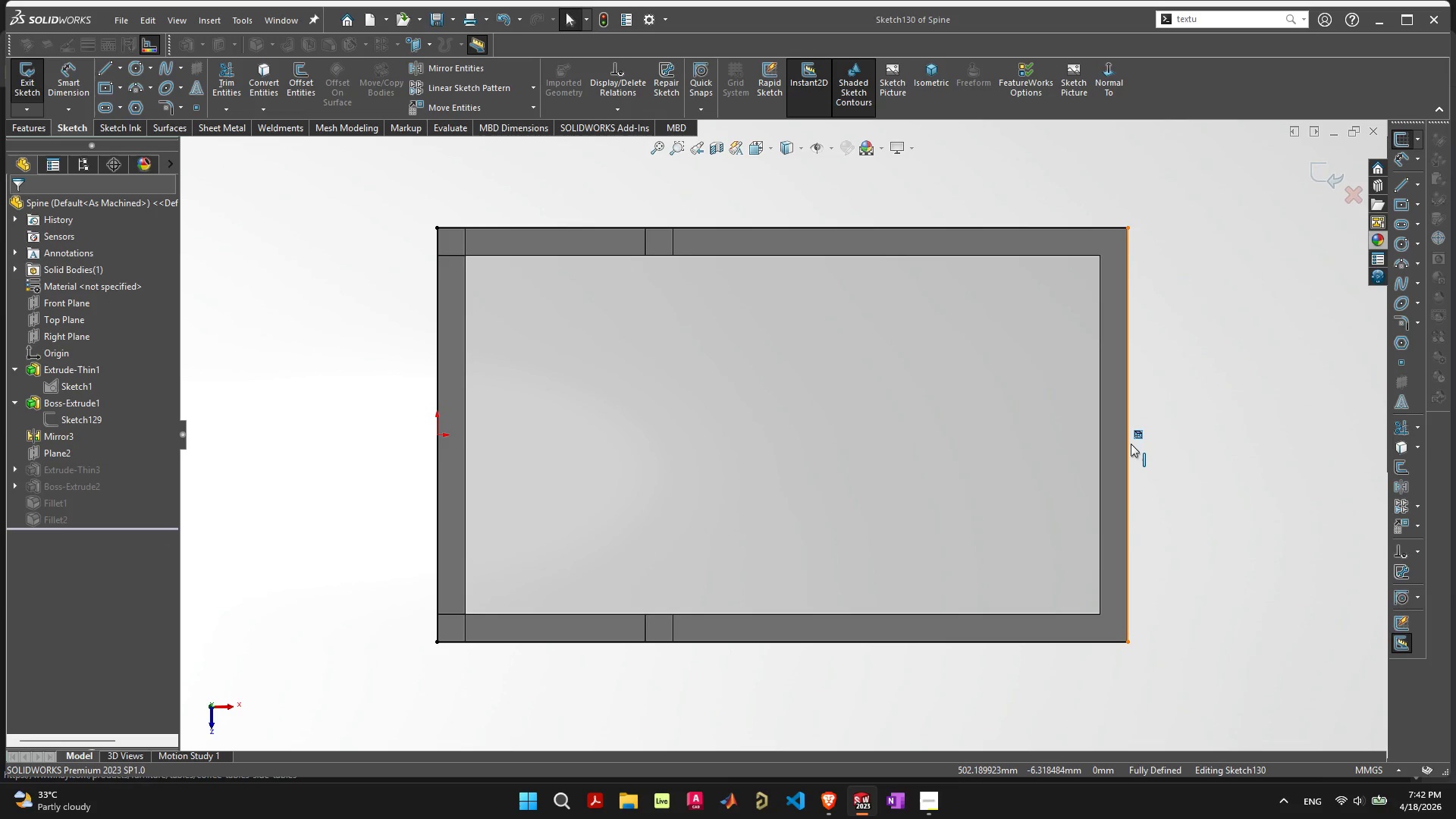 
key(Delete)
 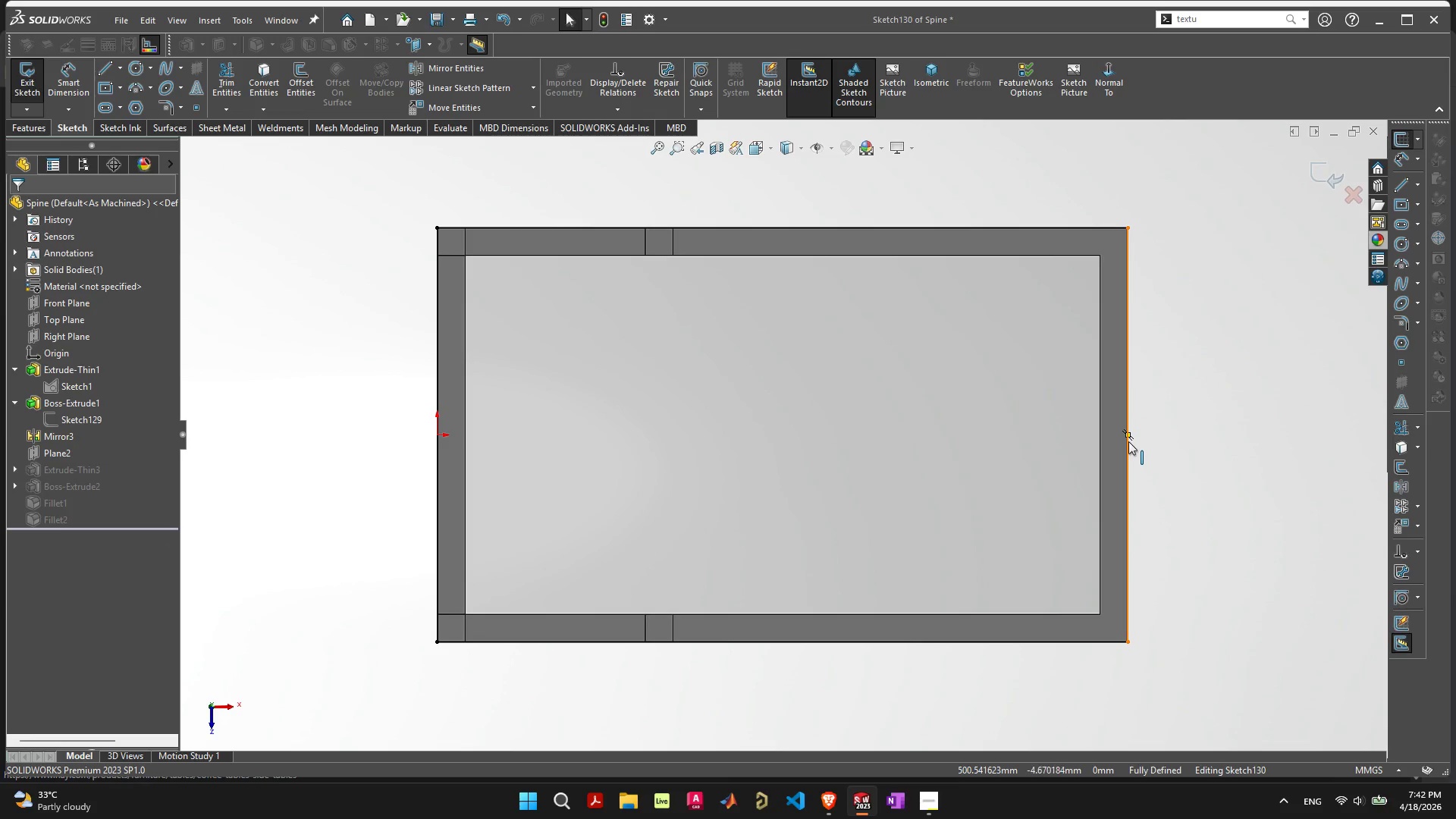 
left_click_drag(start_coordinate=[1128, 441], to_coordinate=[1028, 445])
 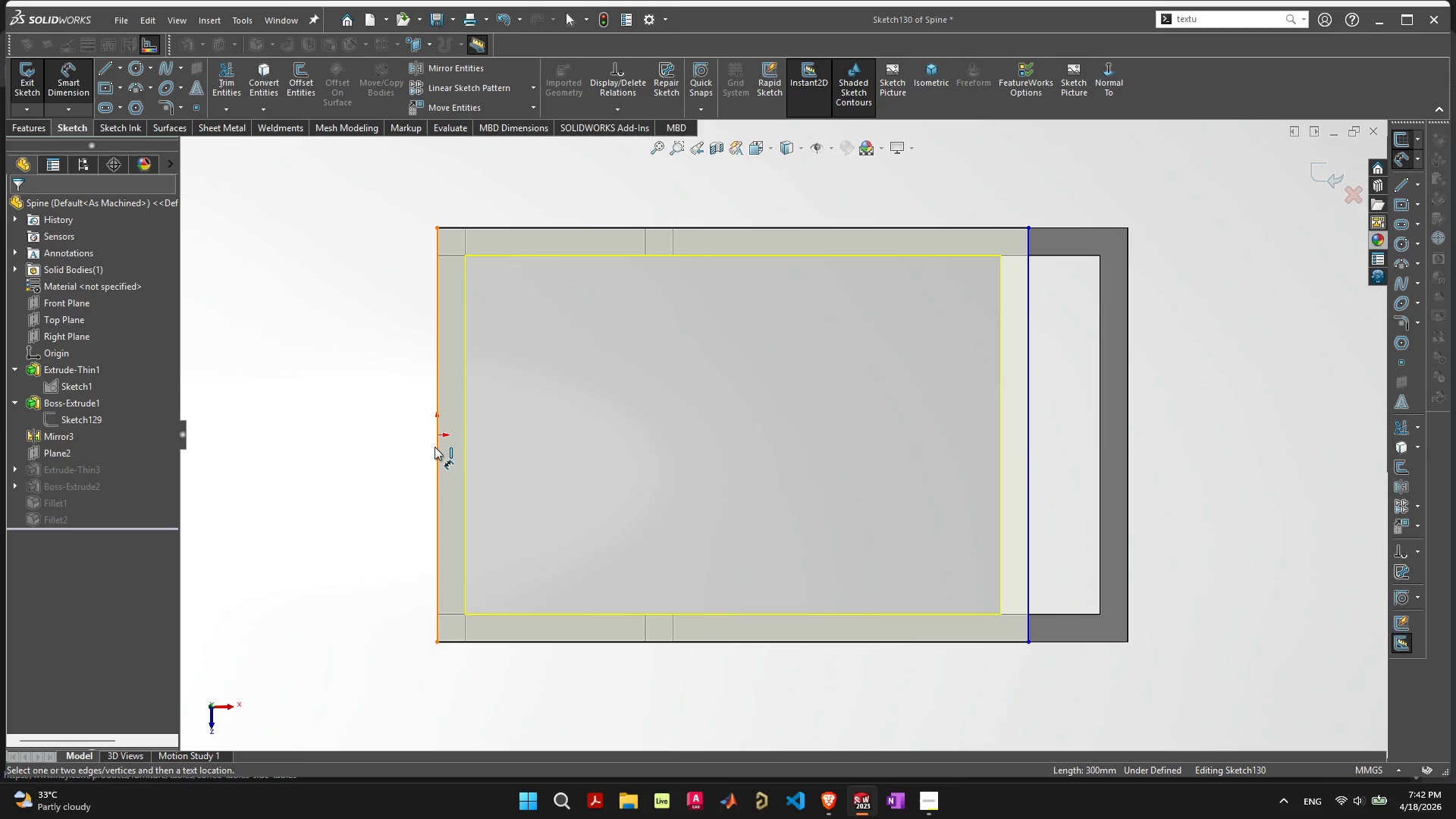 
left_click([438, 442])
 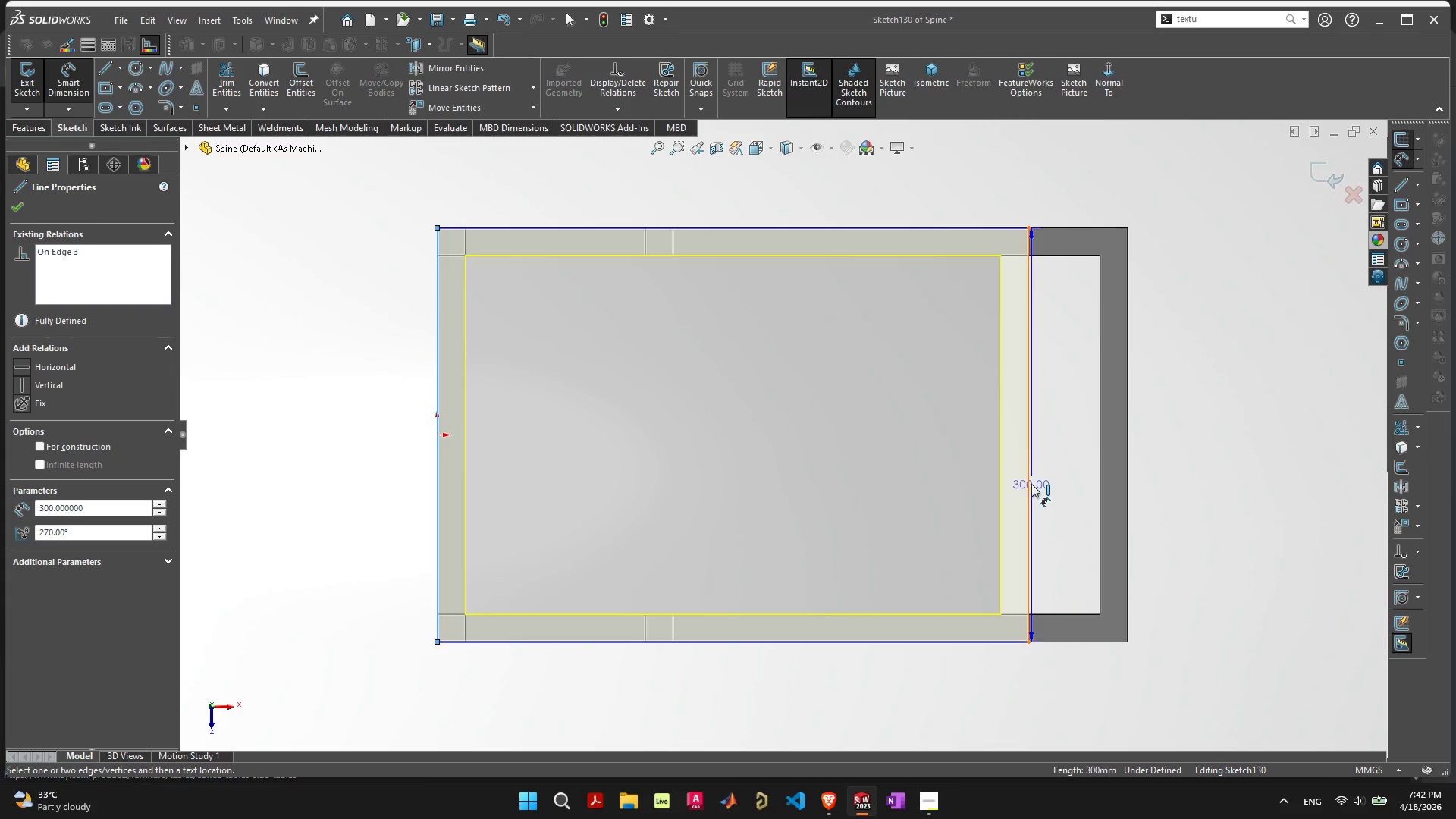 
left_click([1028, 484])
 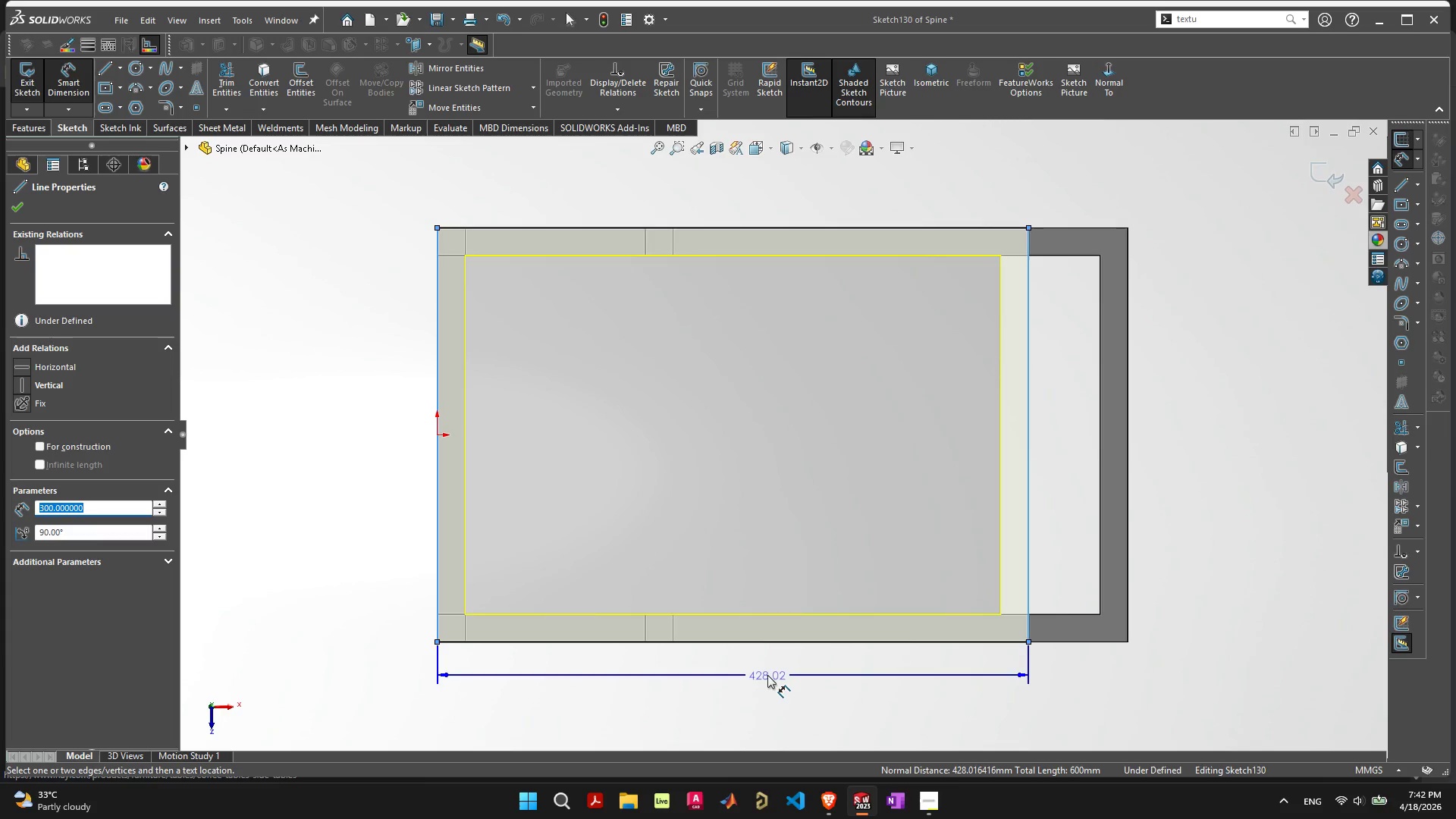 
left_click([767, 675])
 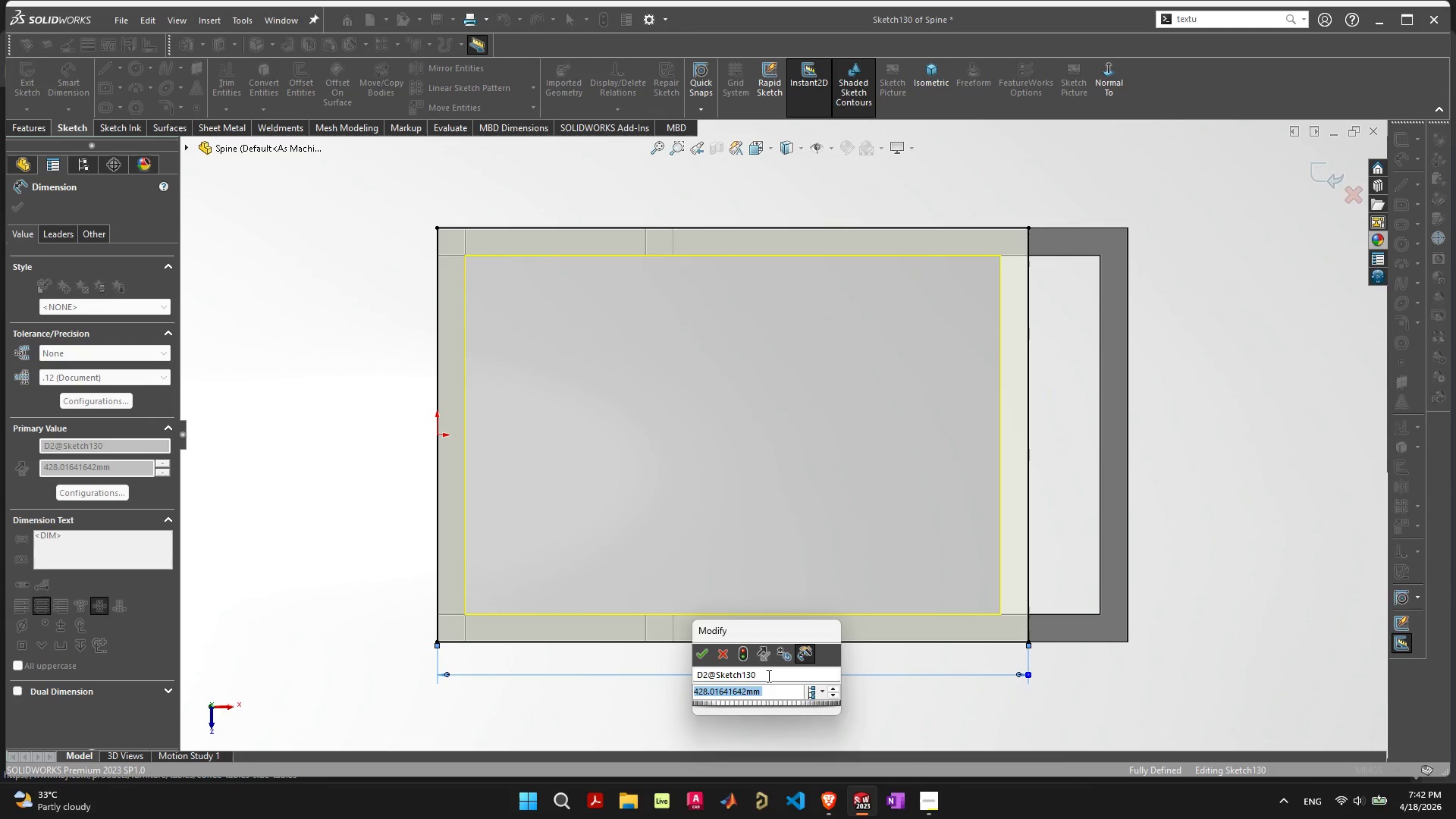 
type(420)
 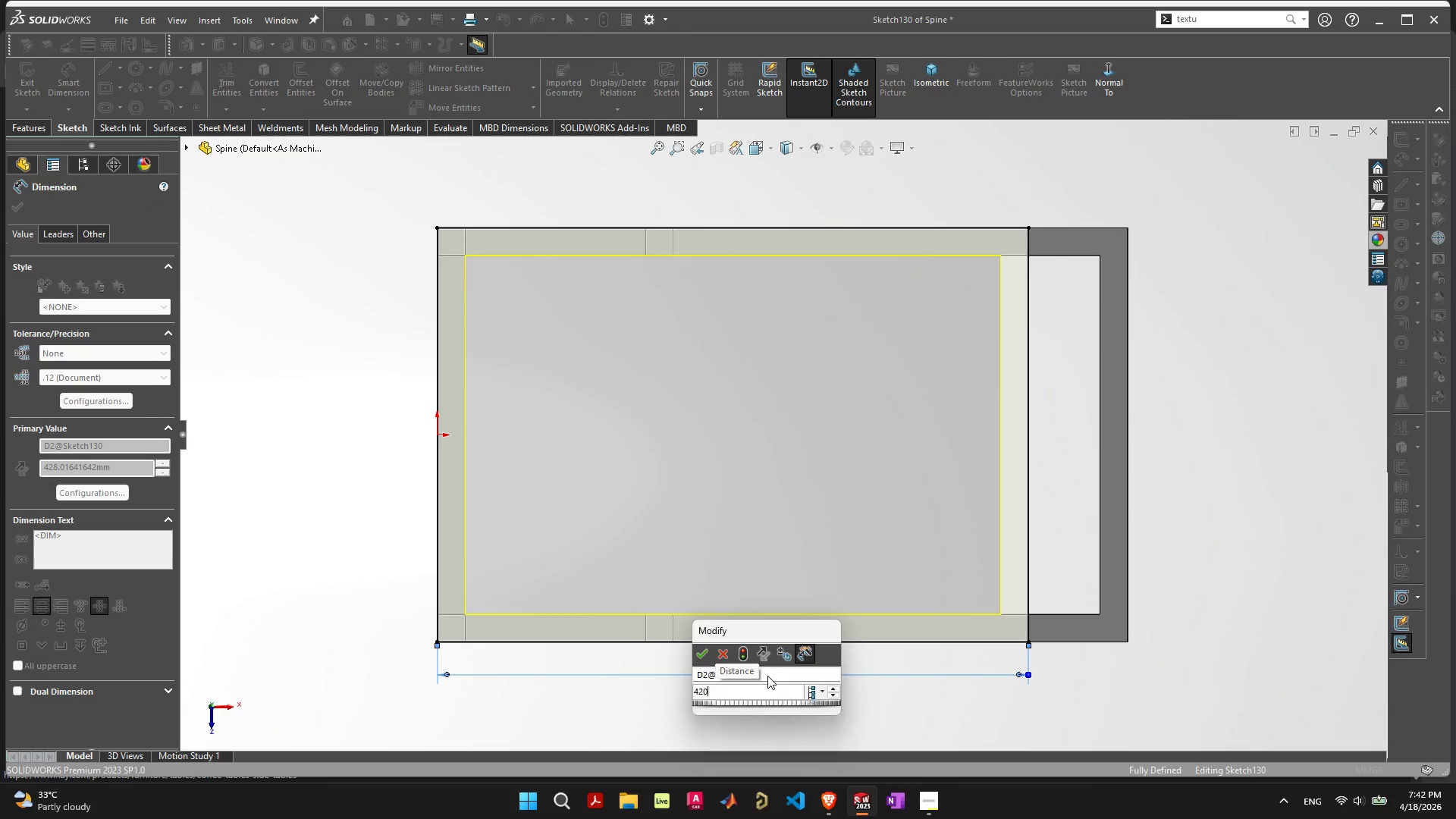 
key(Enter)
 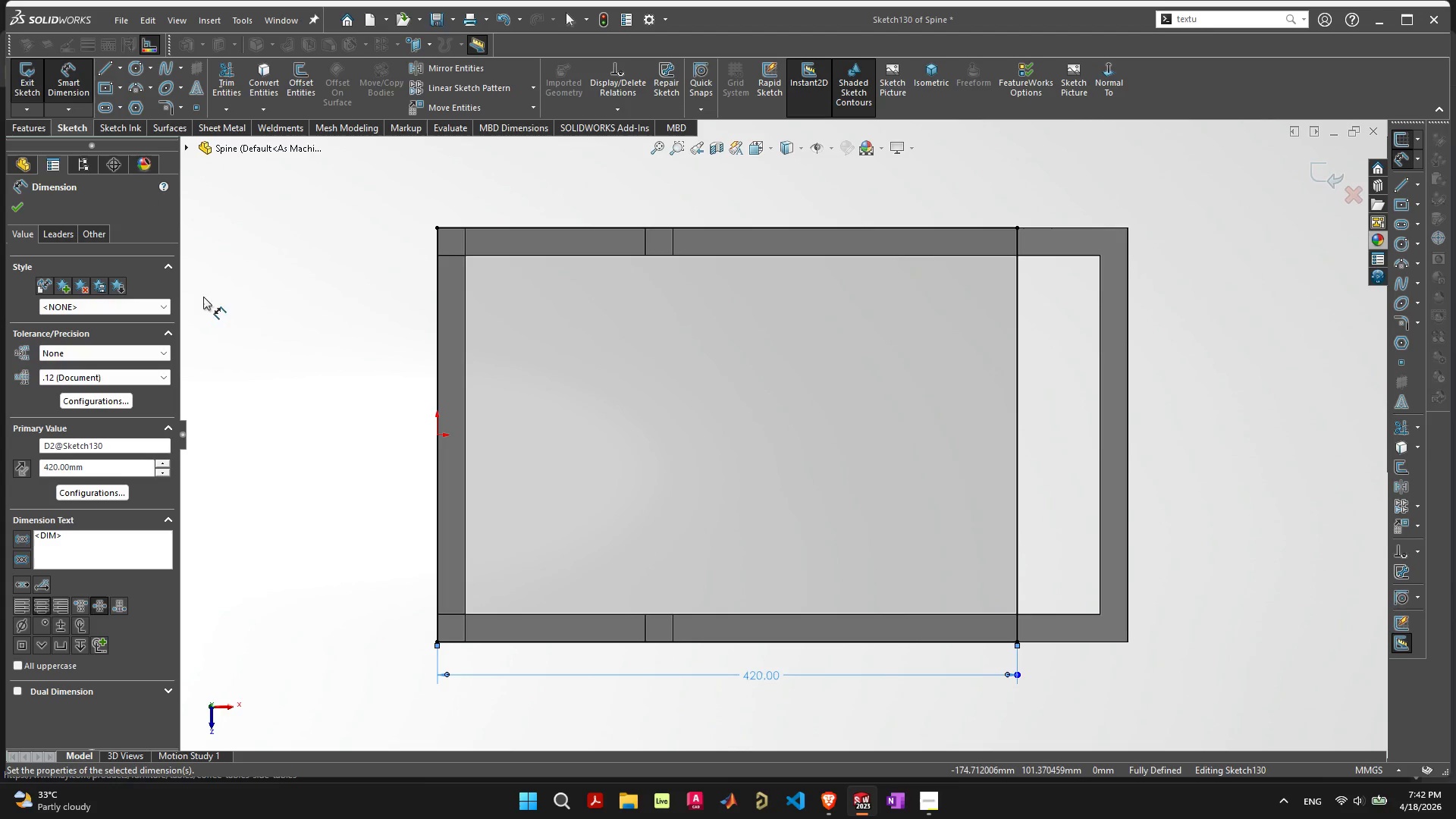 
left_click([19, 211])
 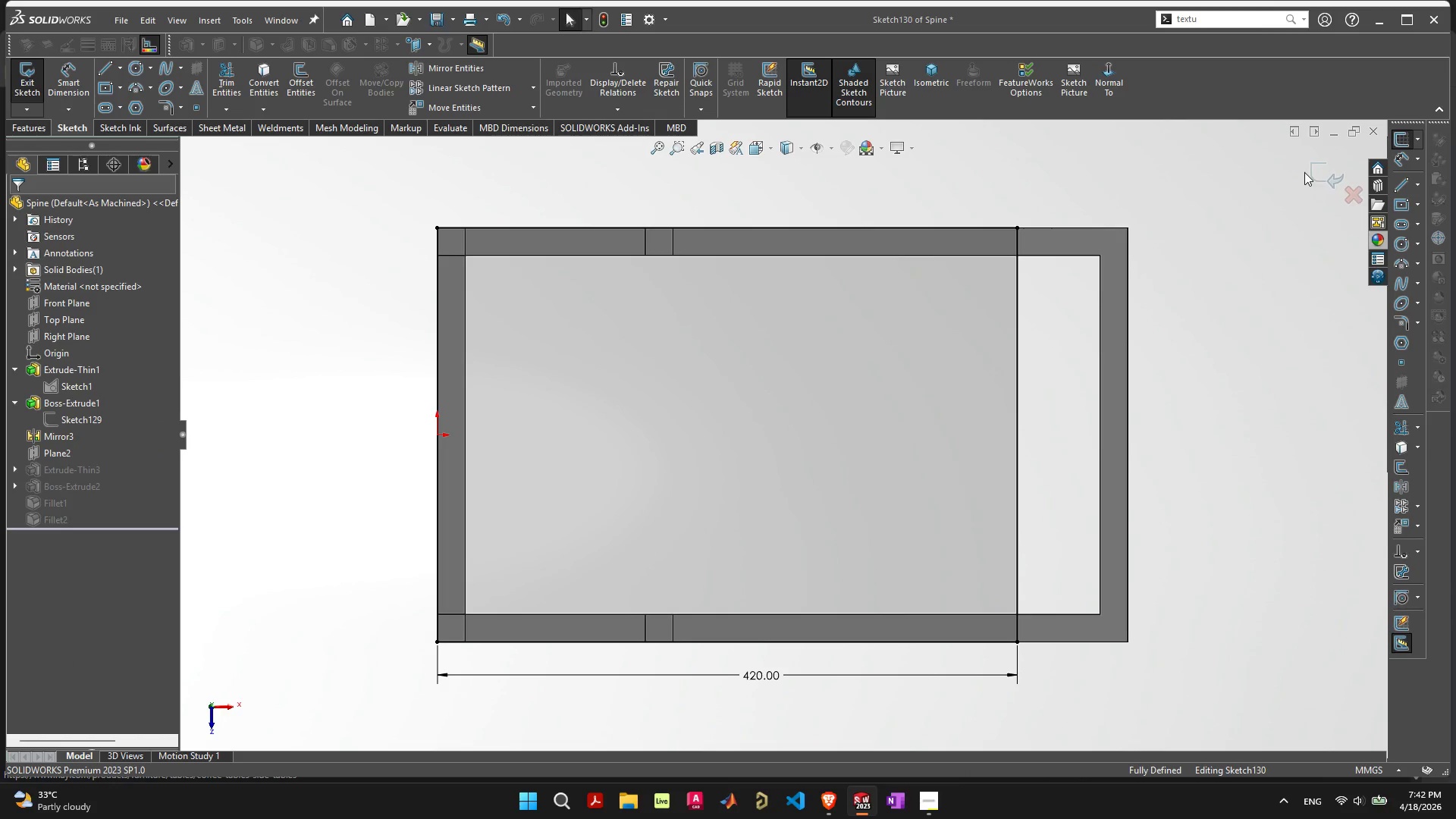 
double_click([1316, 177])
 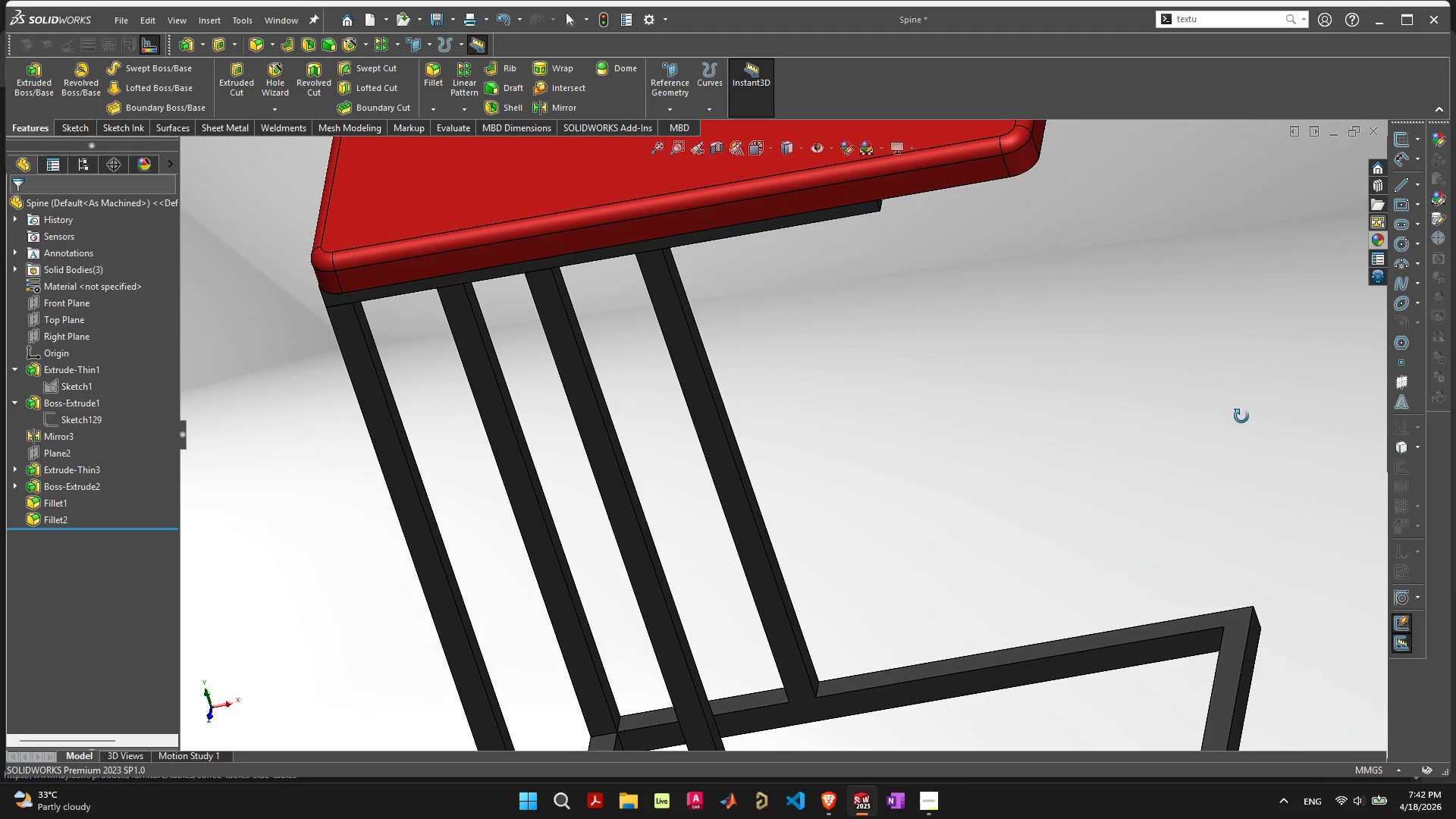 
scroll: coordinate [1229, 428], scroll_direction: down, amount: 4.0
 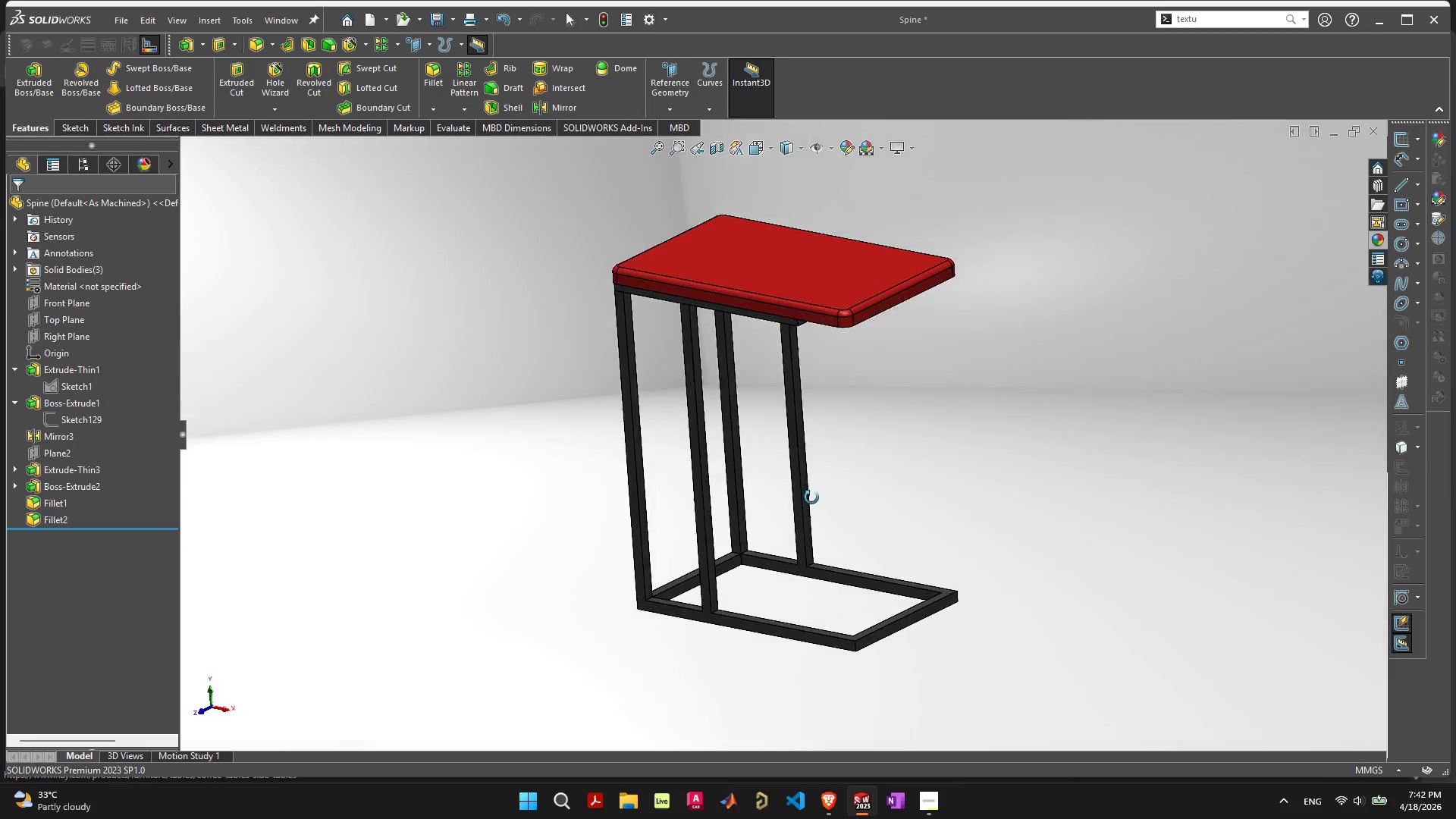 
wait(15.62)
 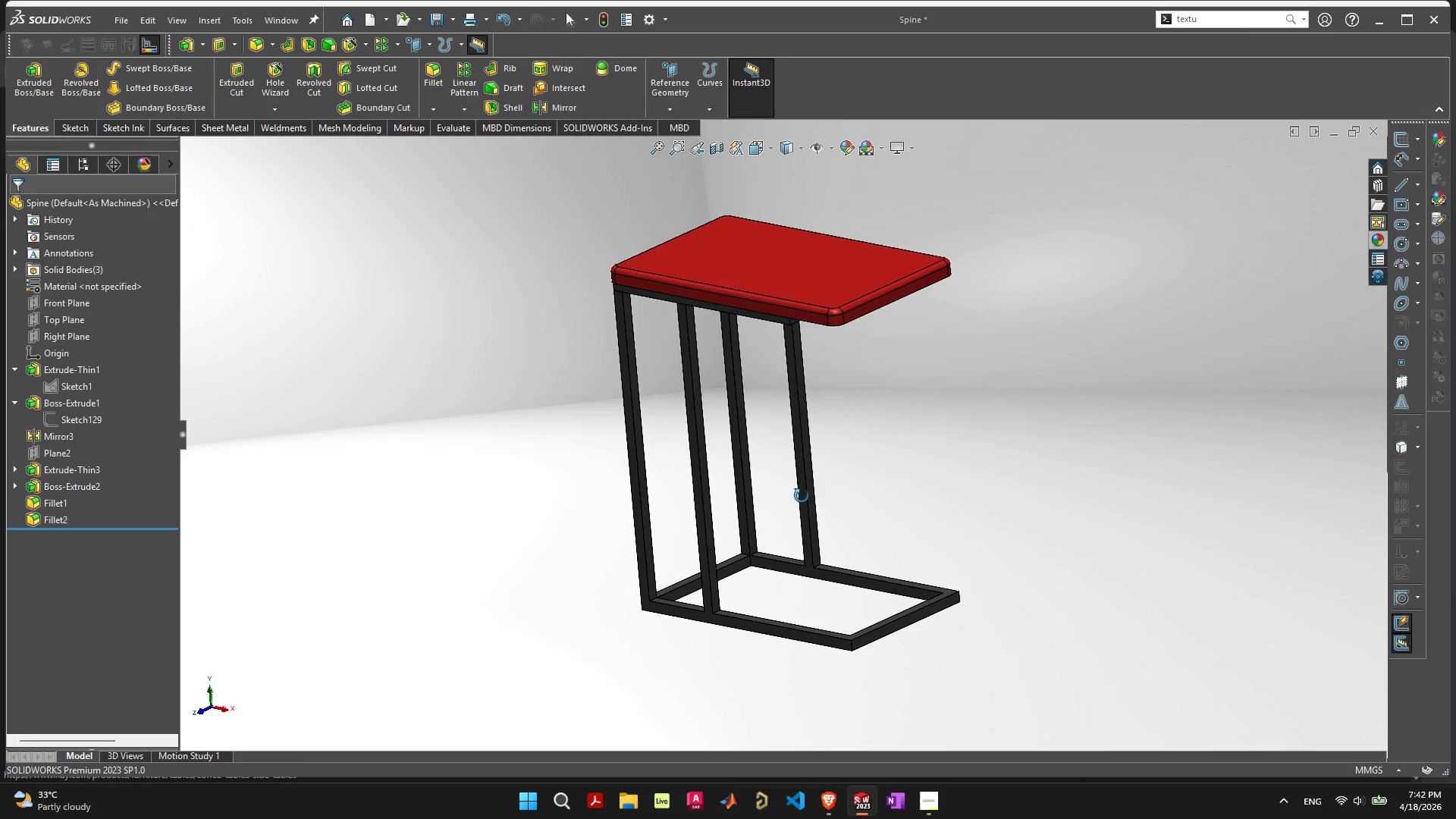 
key(Control+S)
 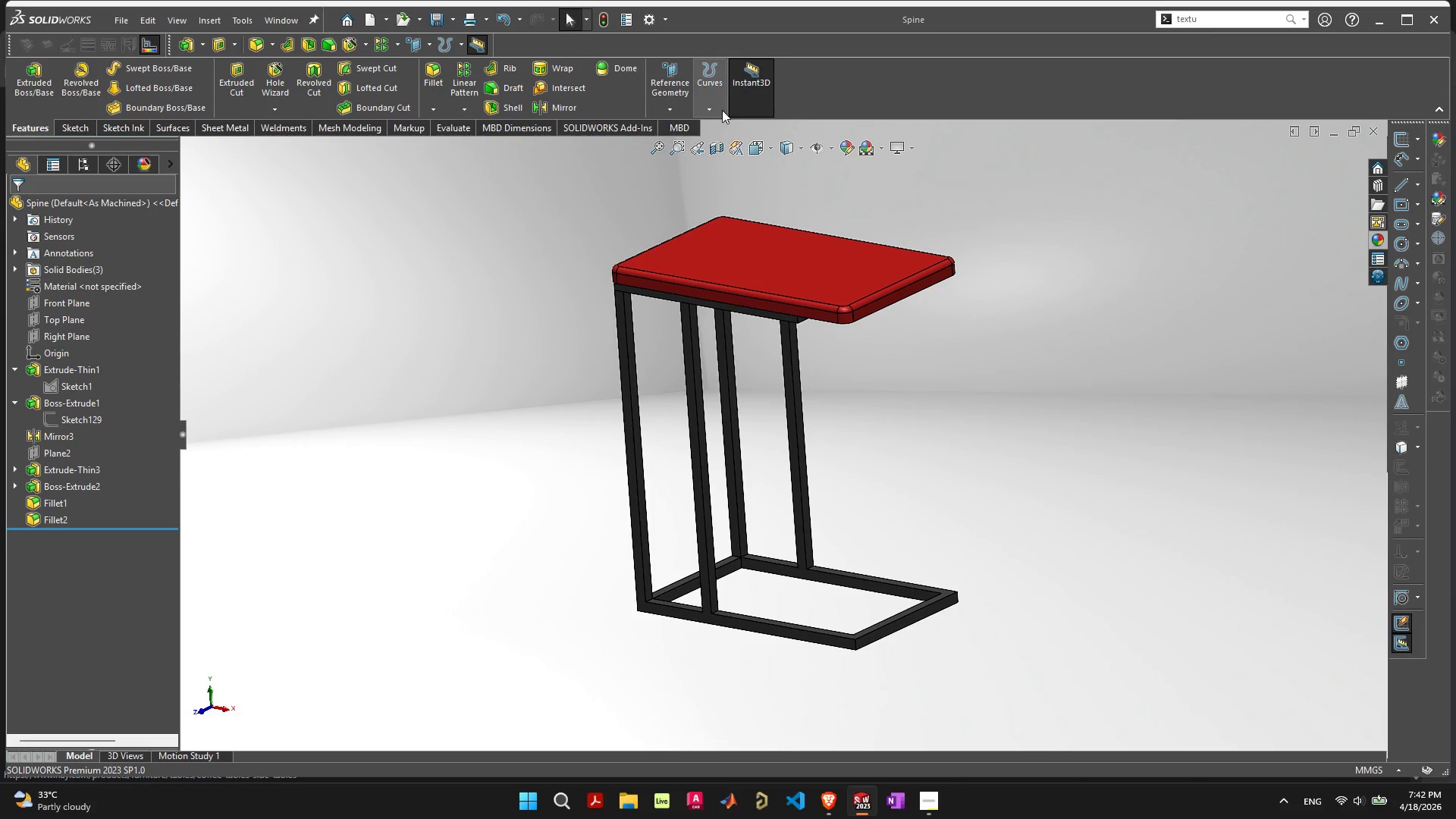 
left_click([865, 151])
 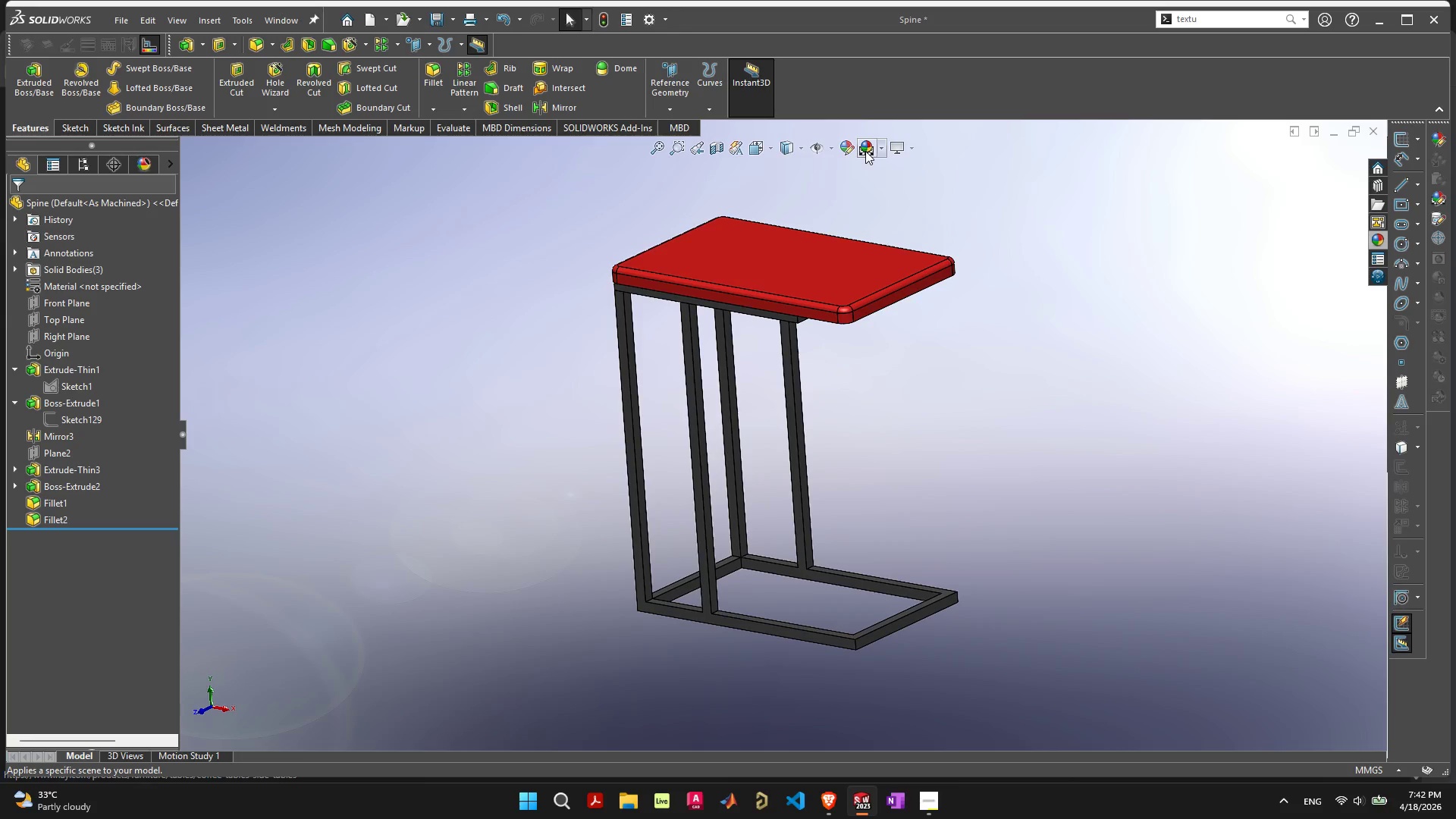 
left_click([865, 151])
 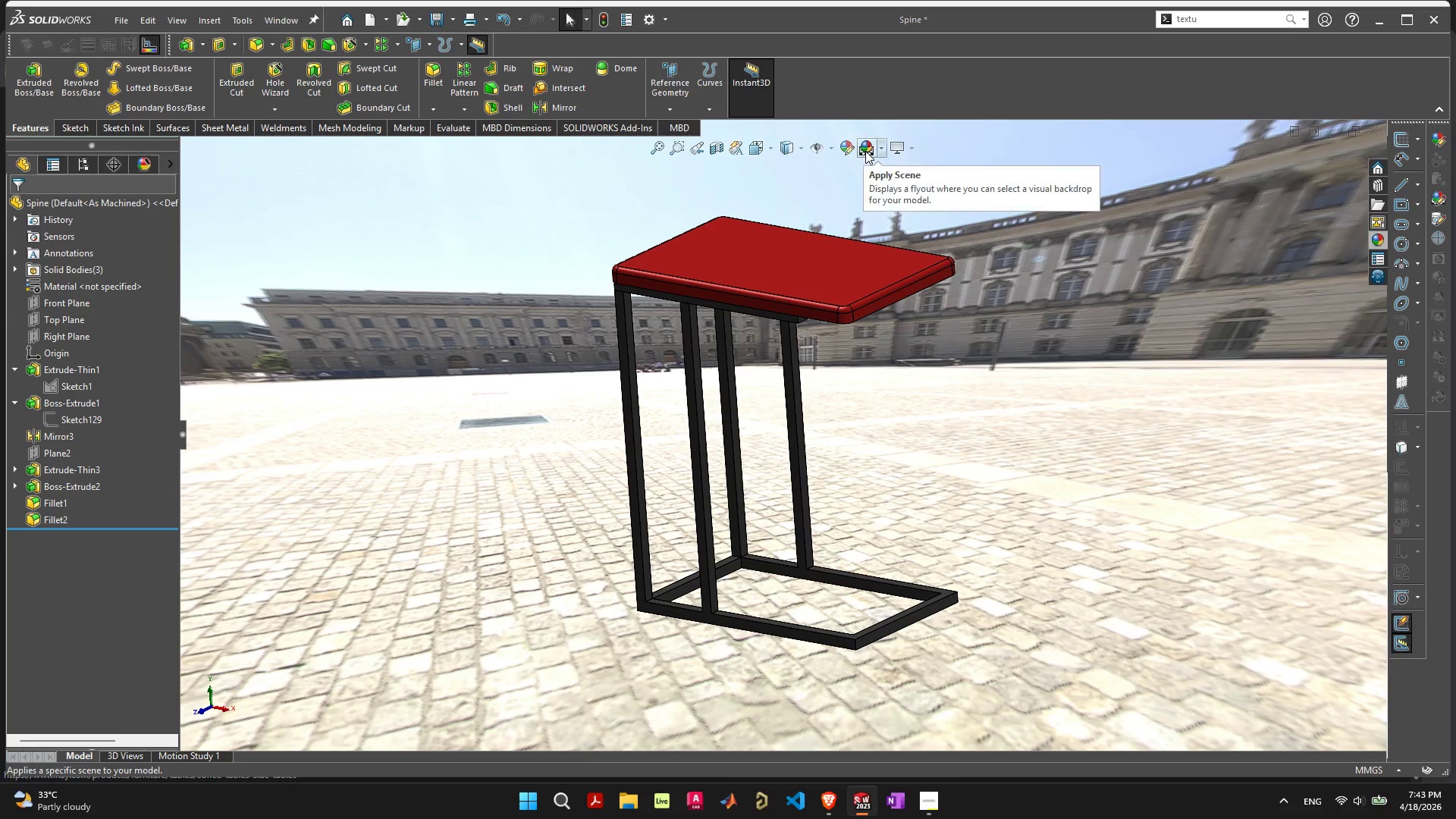 
left_click([865, 151])
 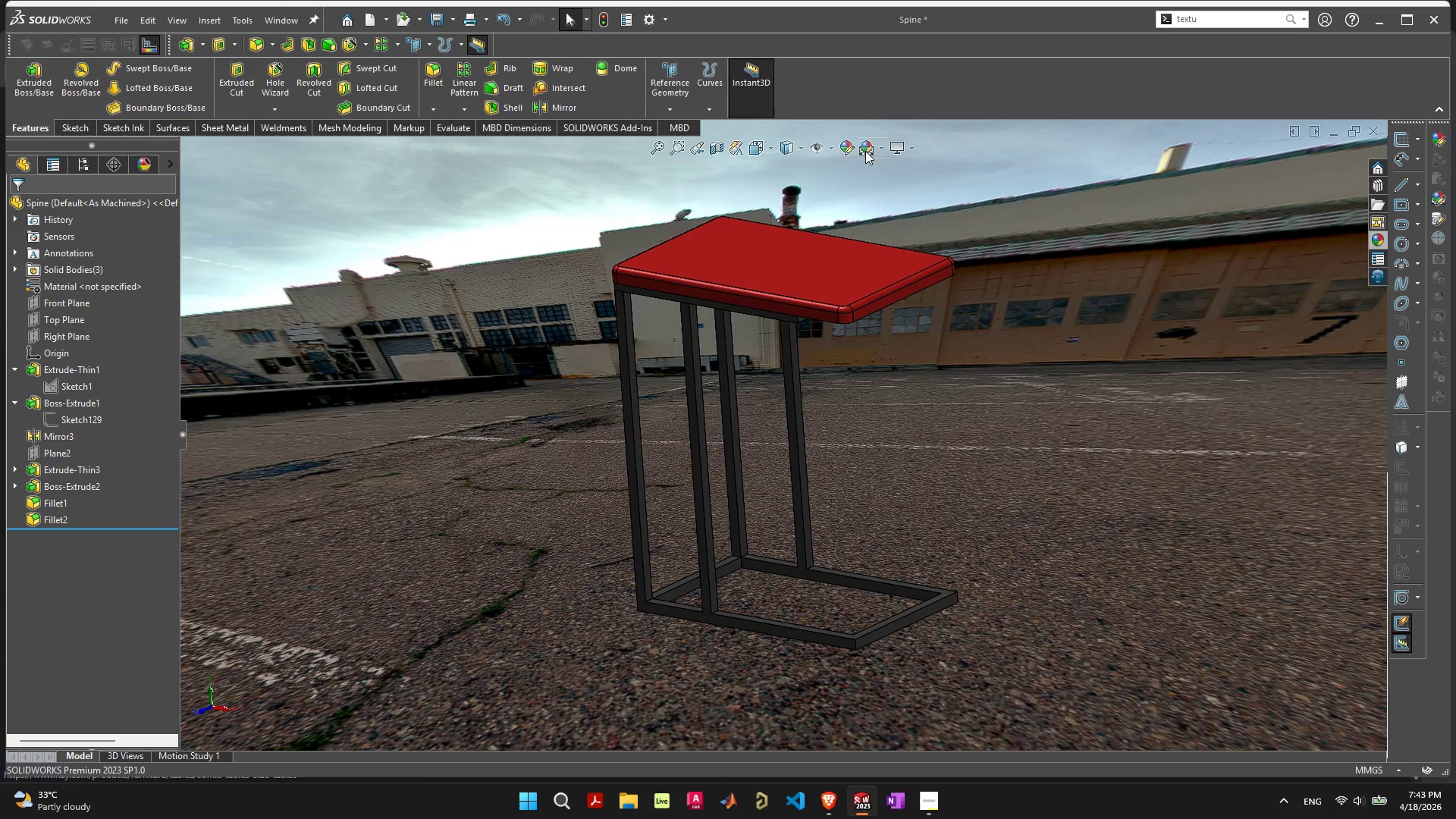 
left_click([865, 151])
 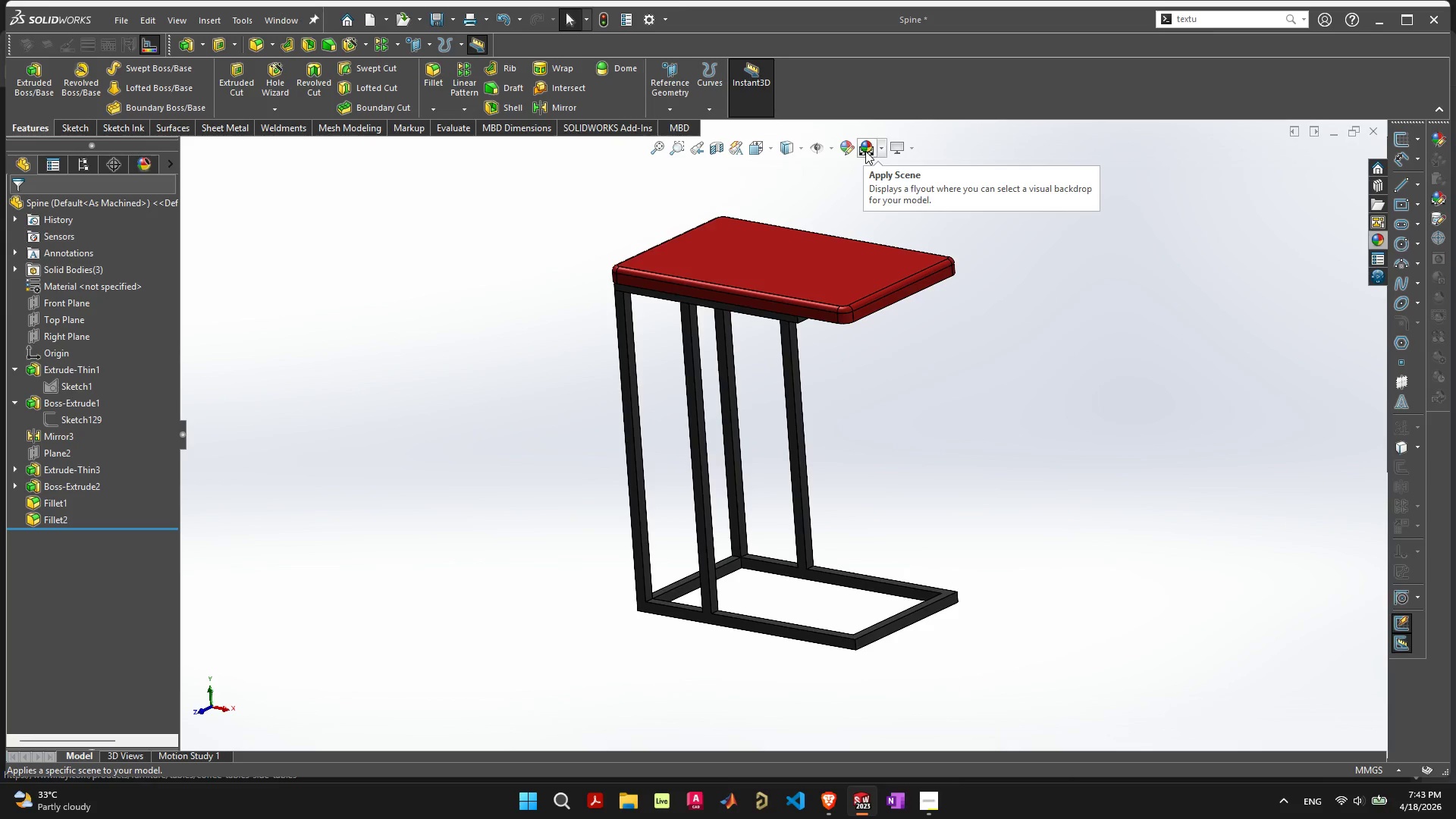 
left_click([865, 151])
 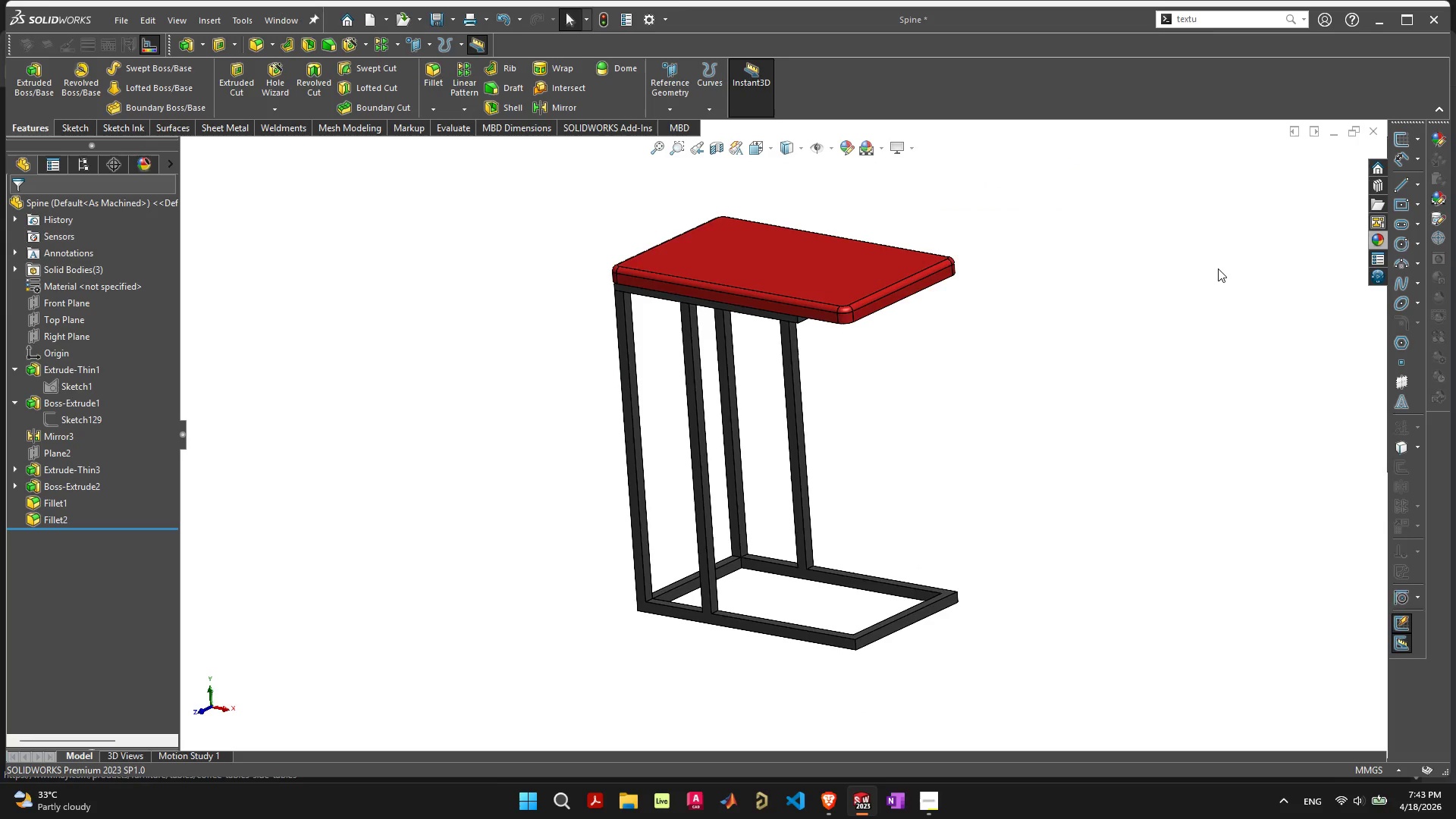 
left_click([885, 259])
 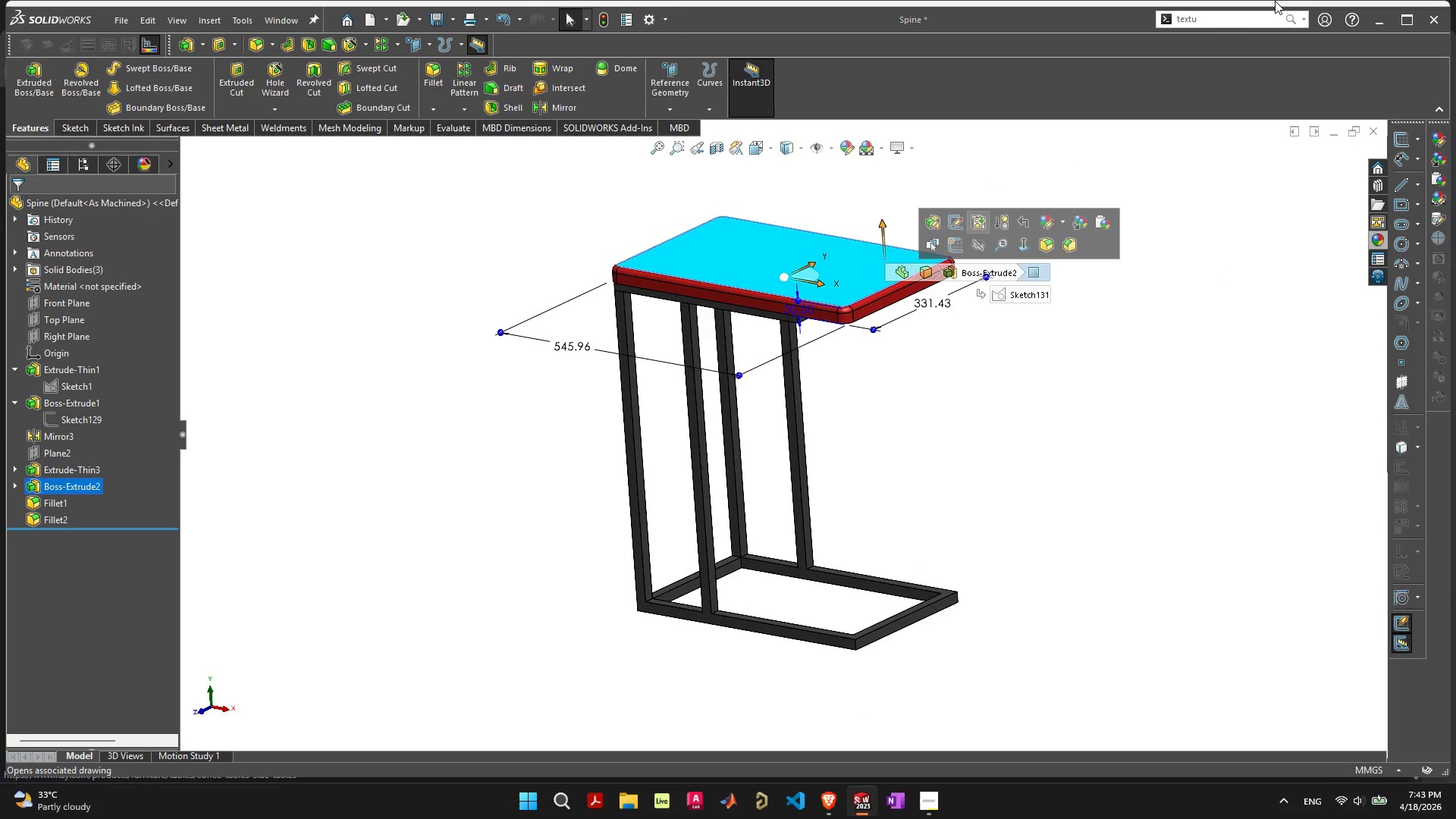 
left_click([1235, 21])
 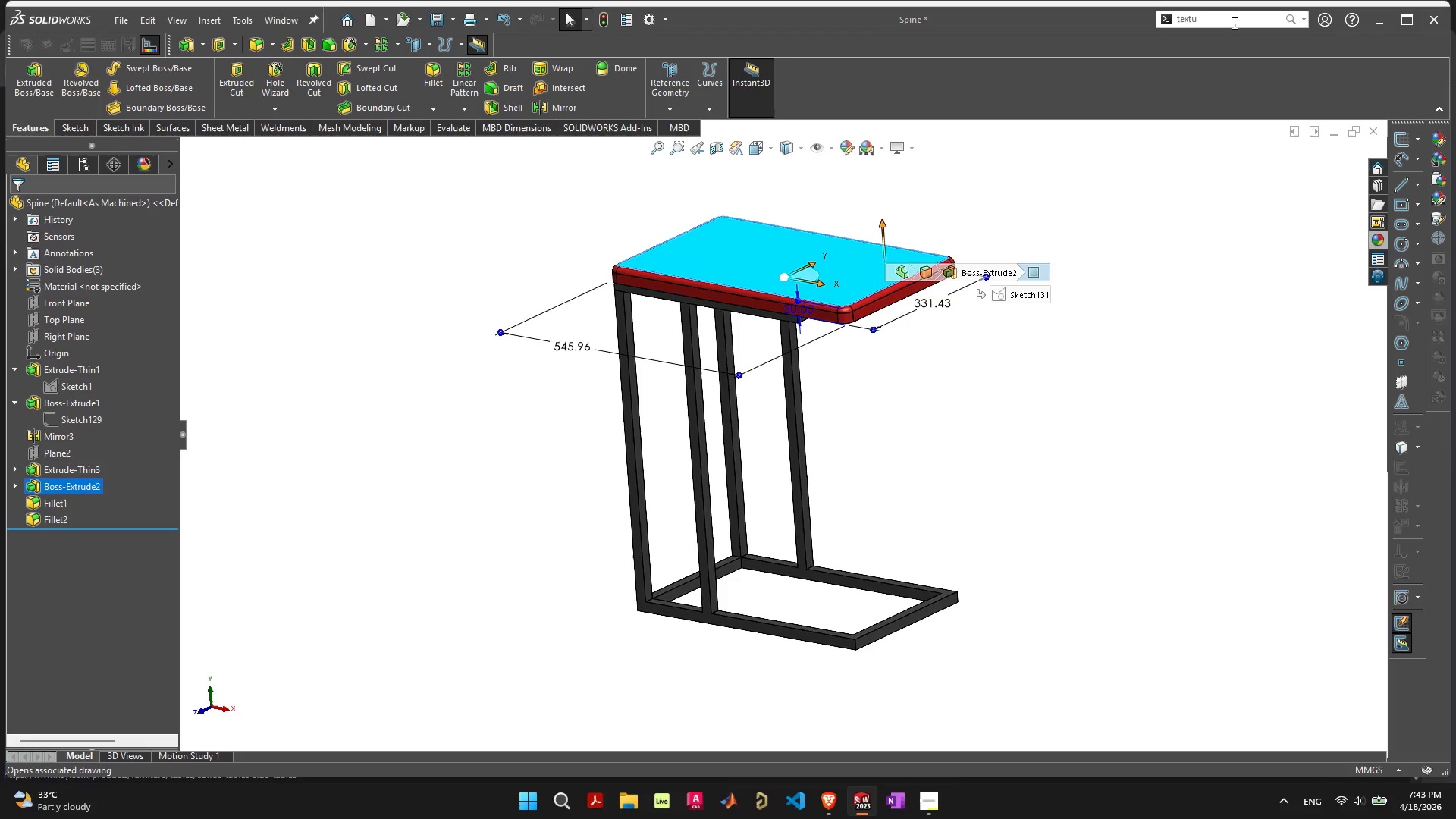 
left_click([1233, 23])
 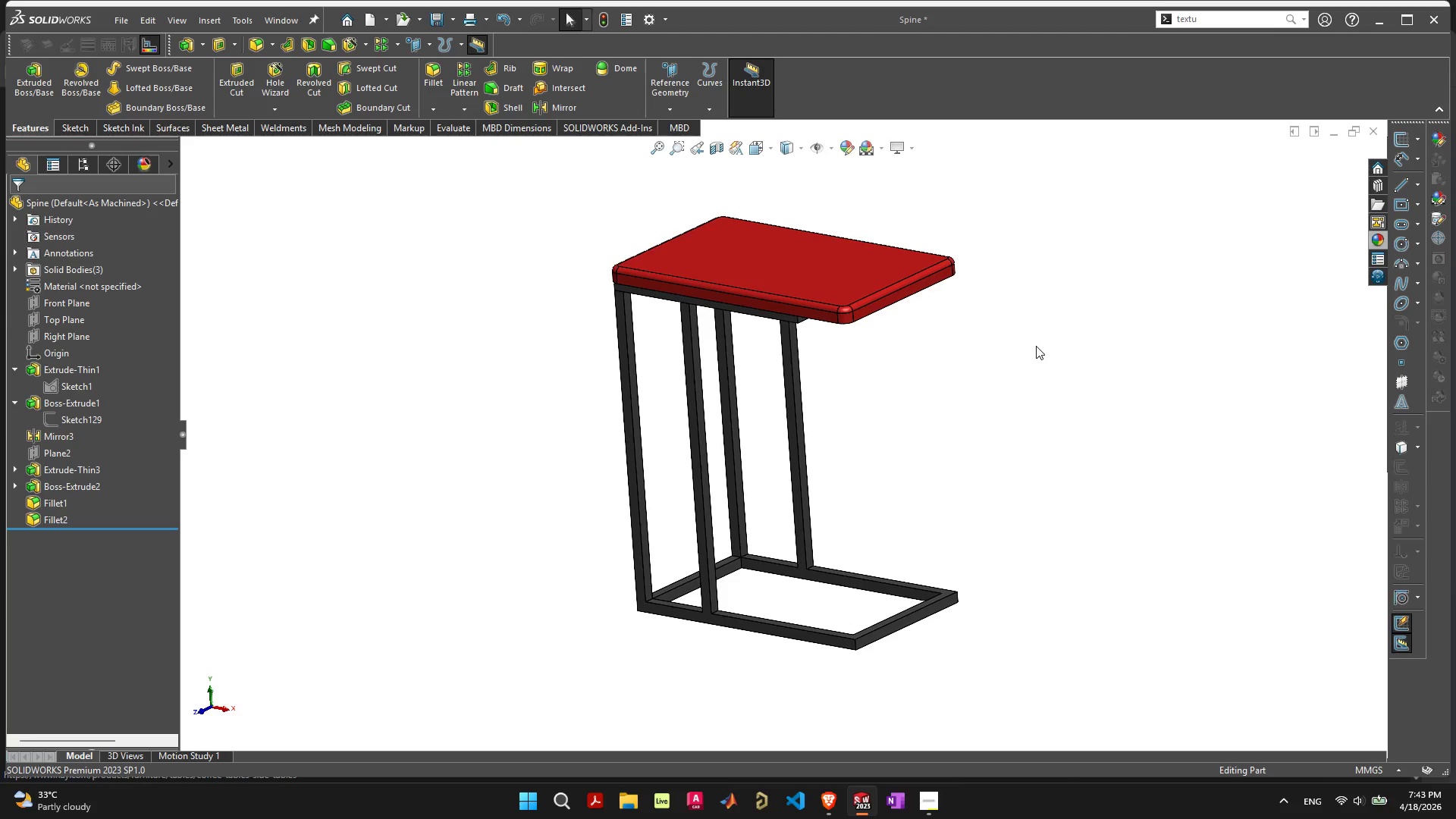 
left_click([830, 271])
 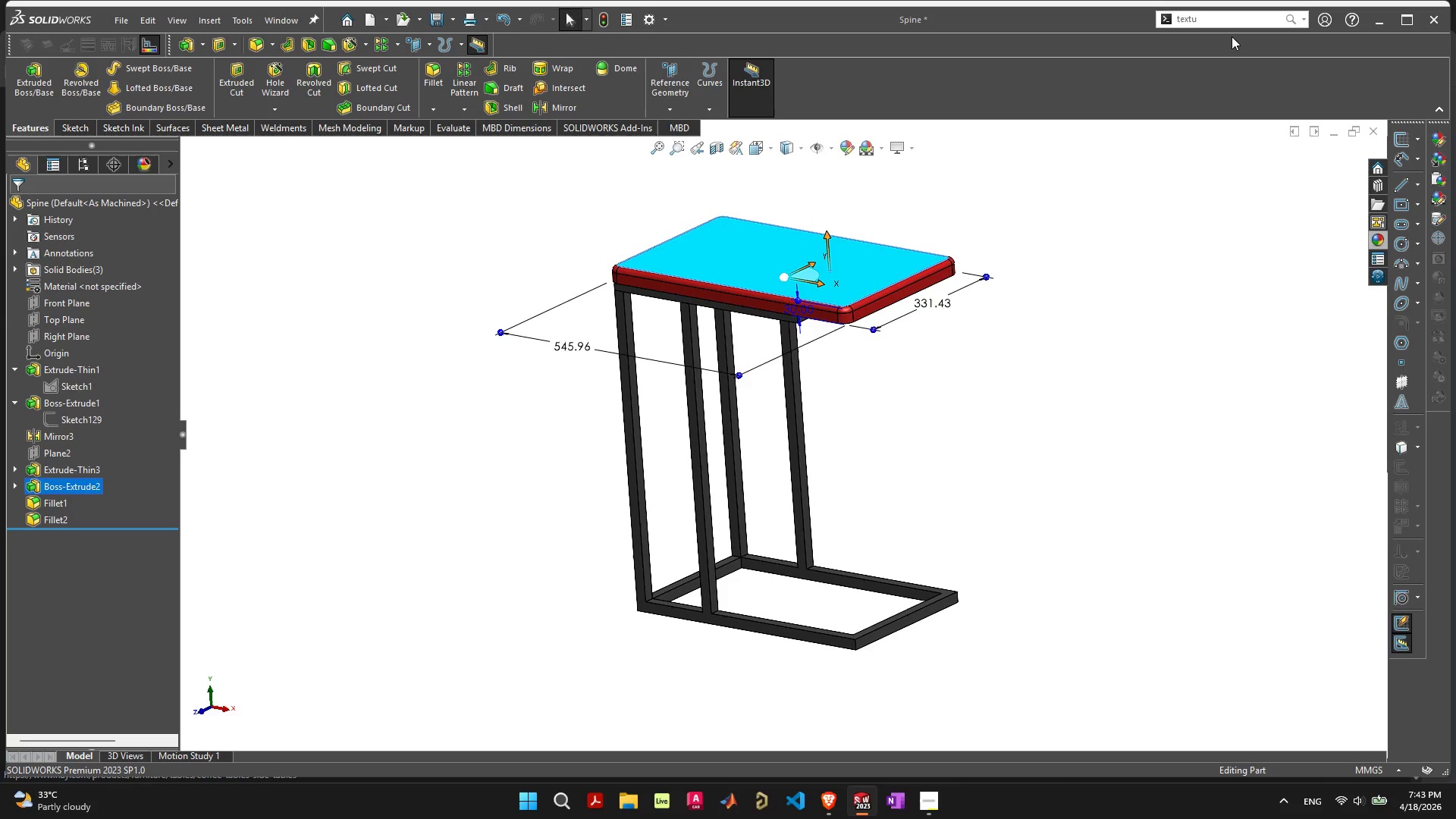 
left_click([1232, 18])
 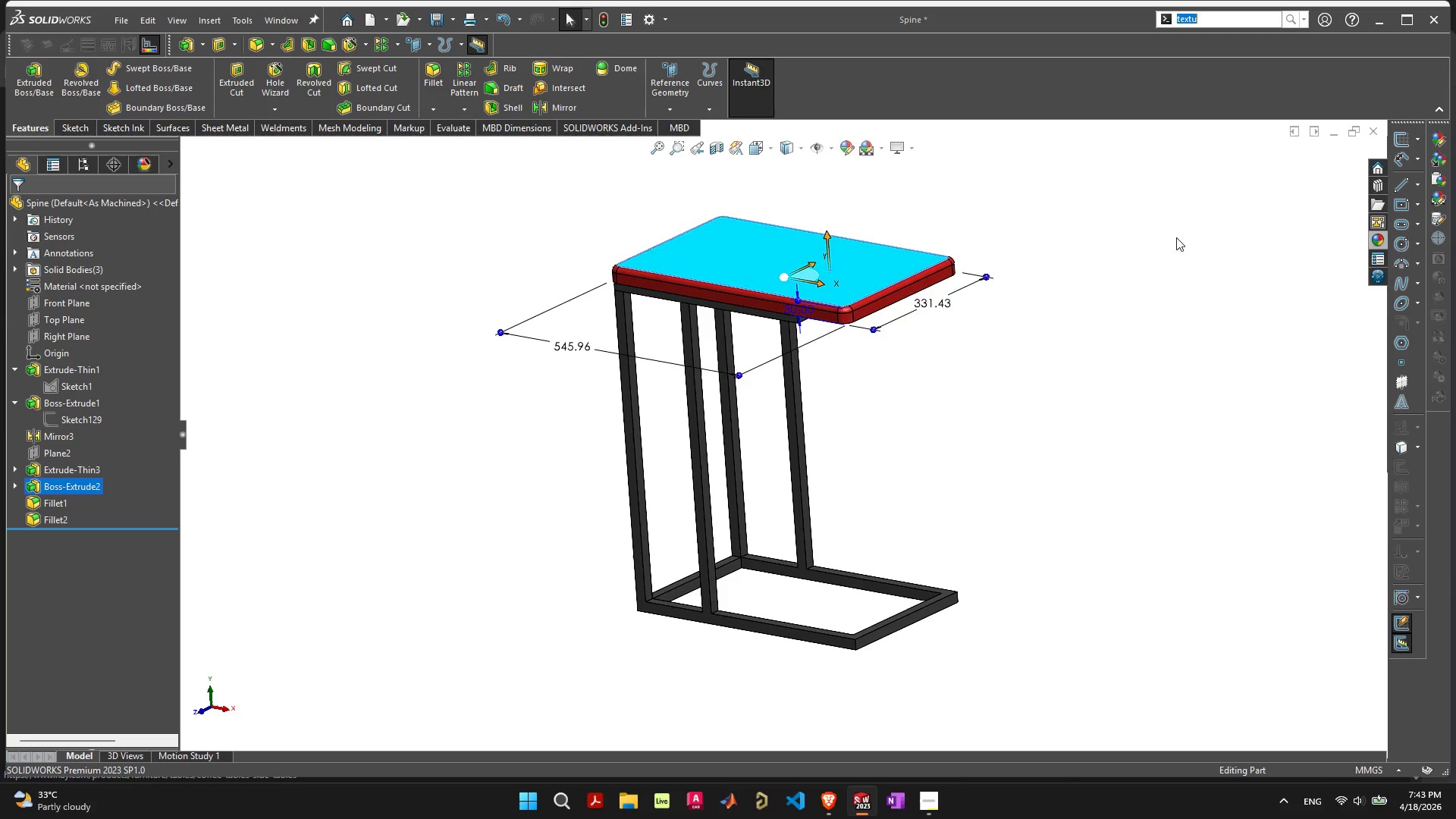 
double_click([1180, 287])
 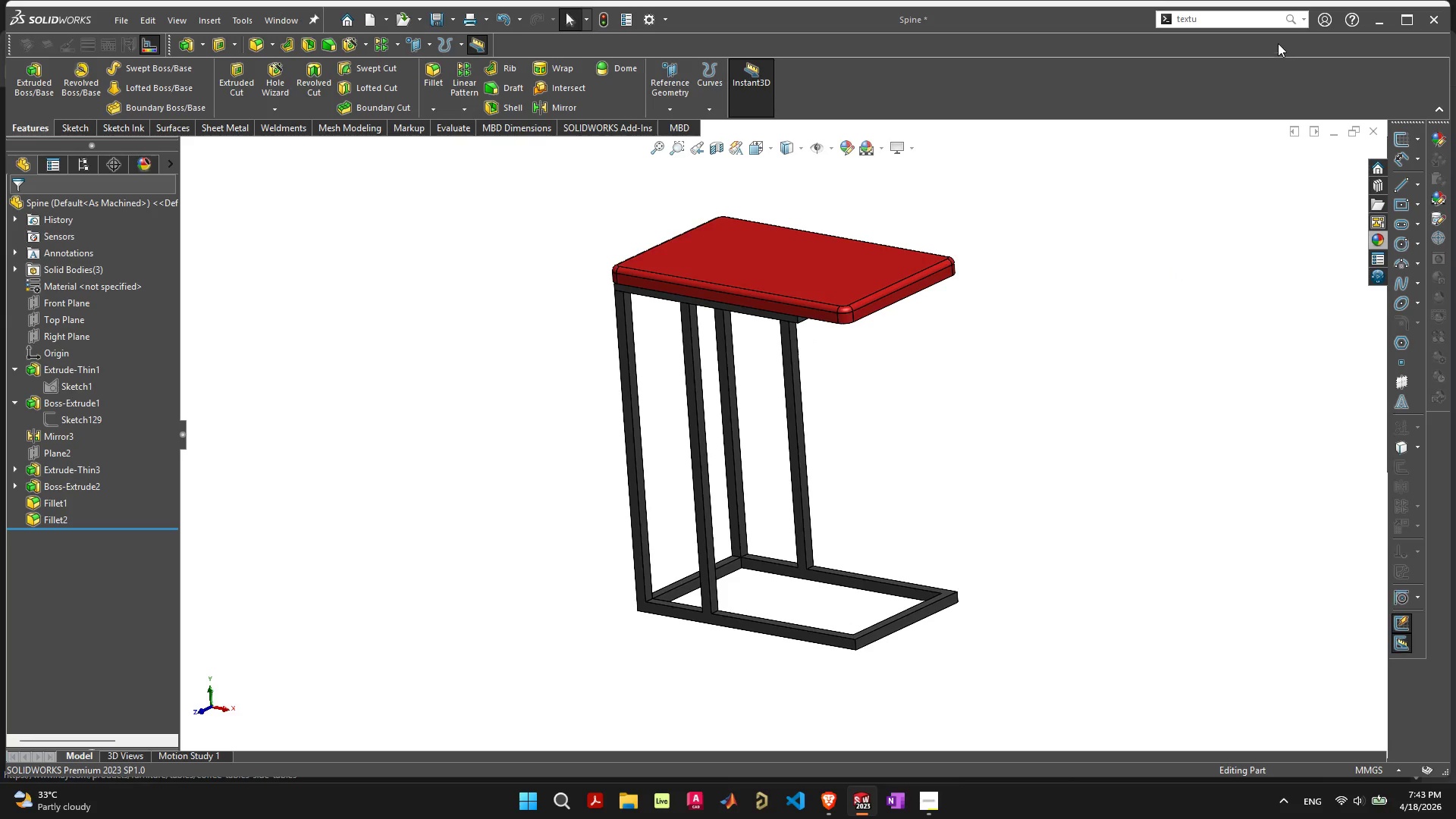 
left_click([1248, 23])
 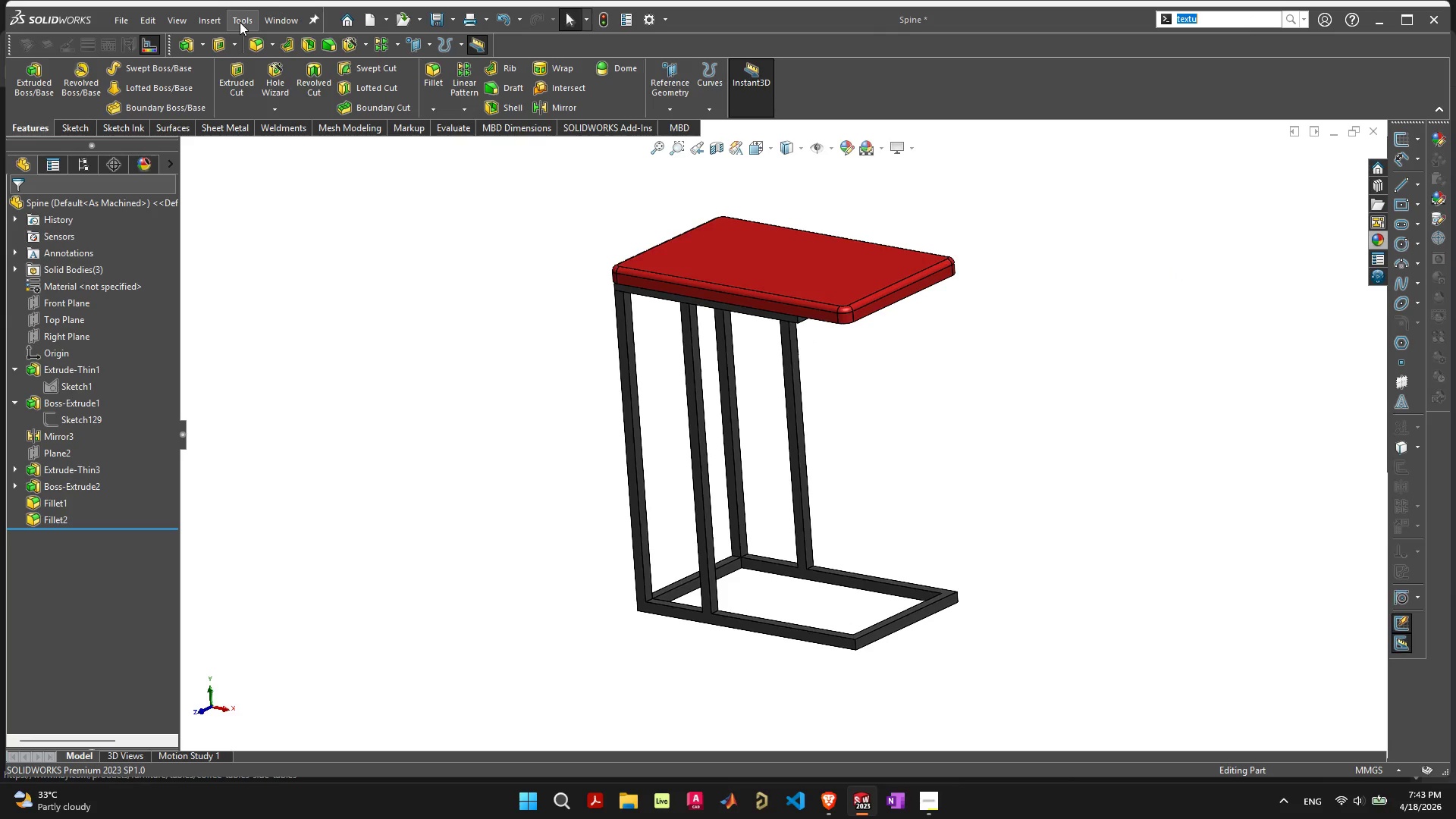 
left_click([213, 21])
 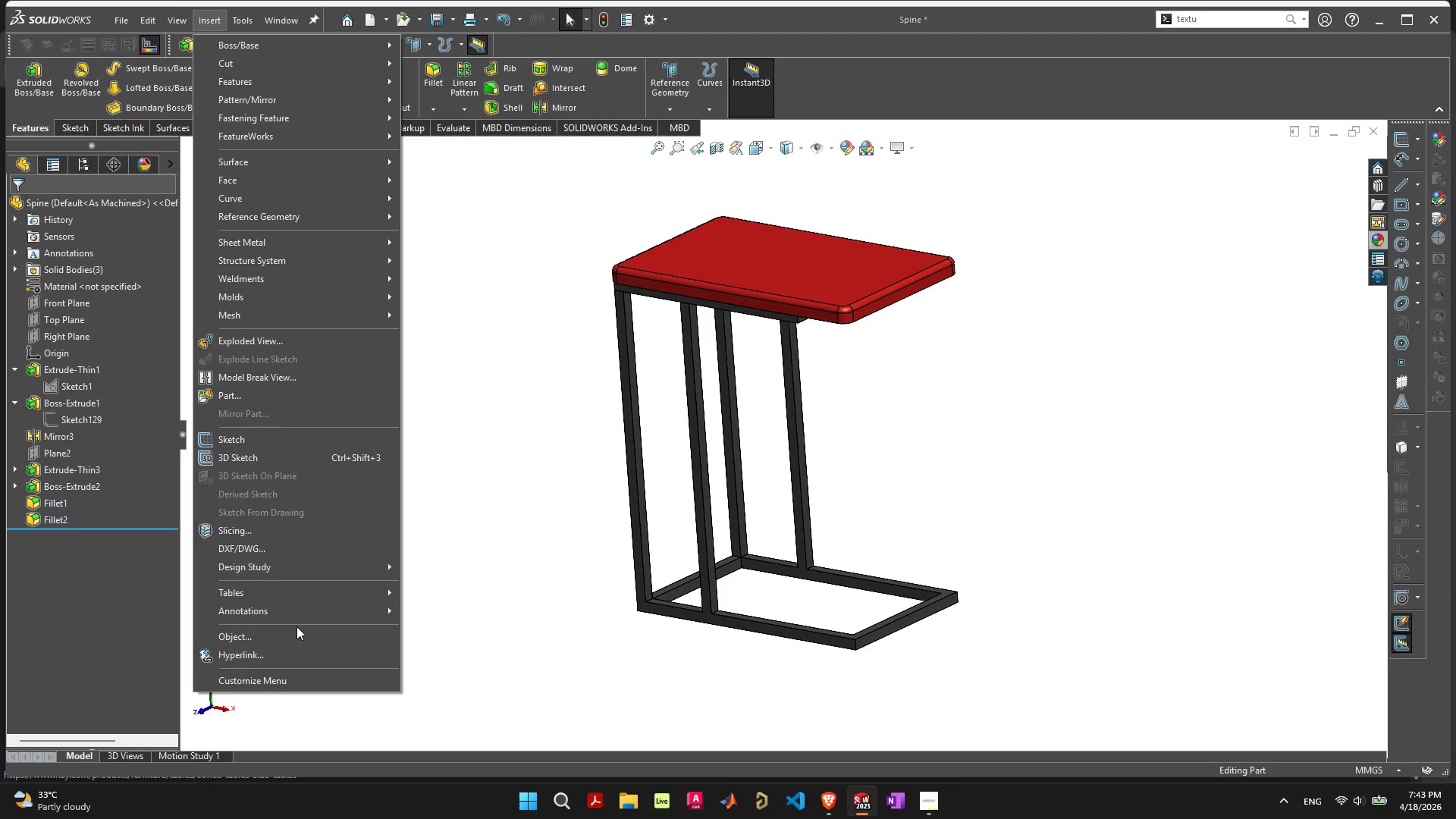 
wait(6.29)
 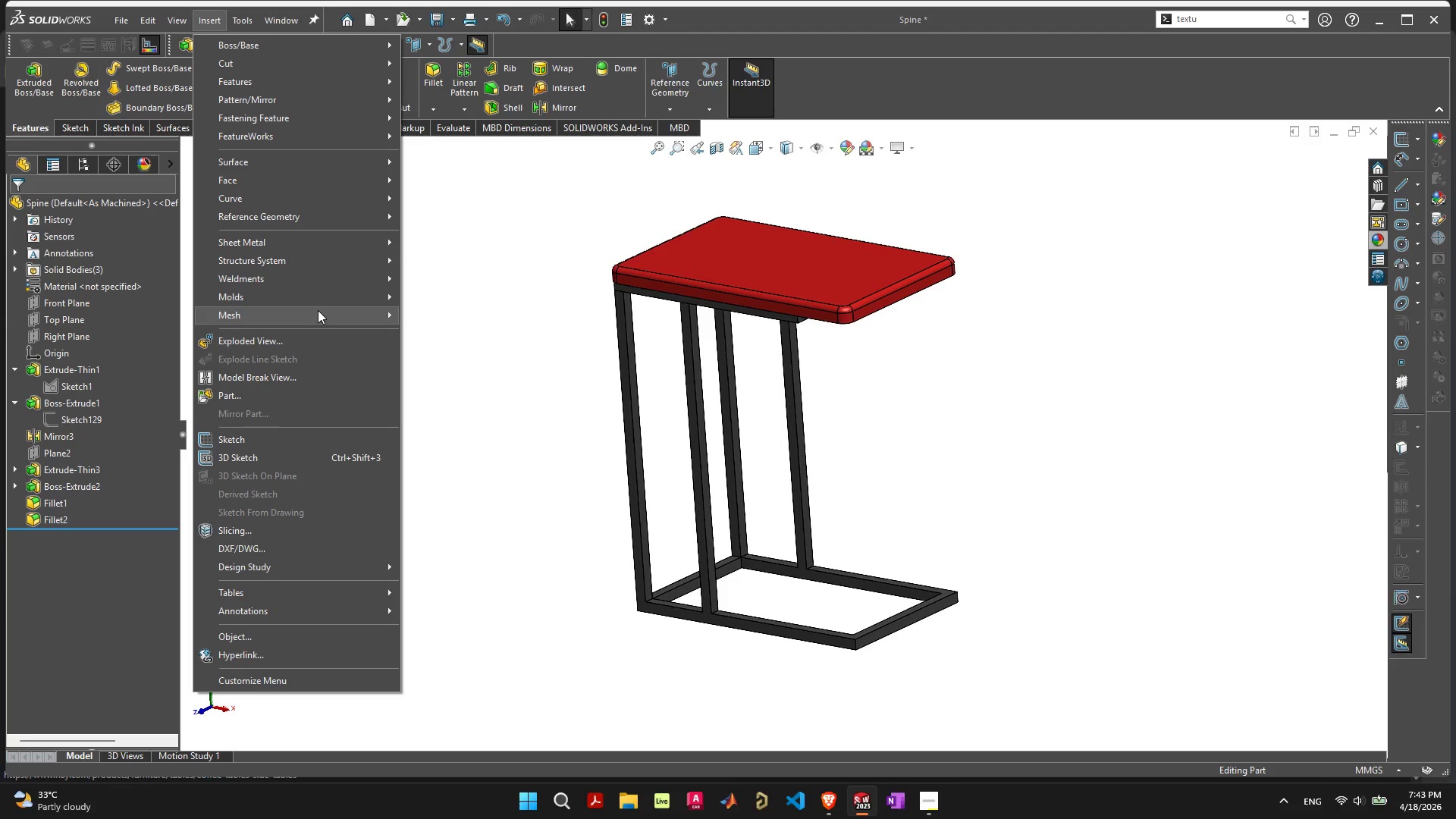 
mouse_move([310, 304])
 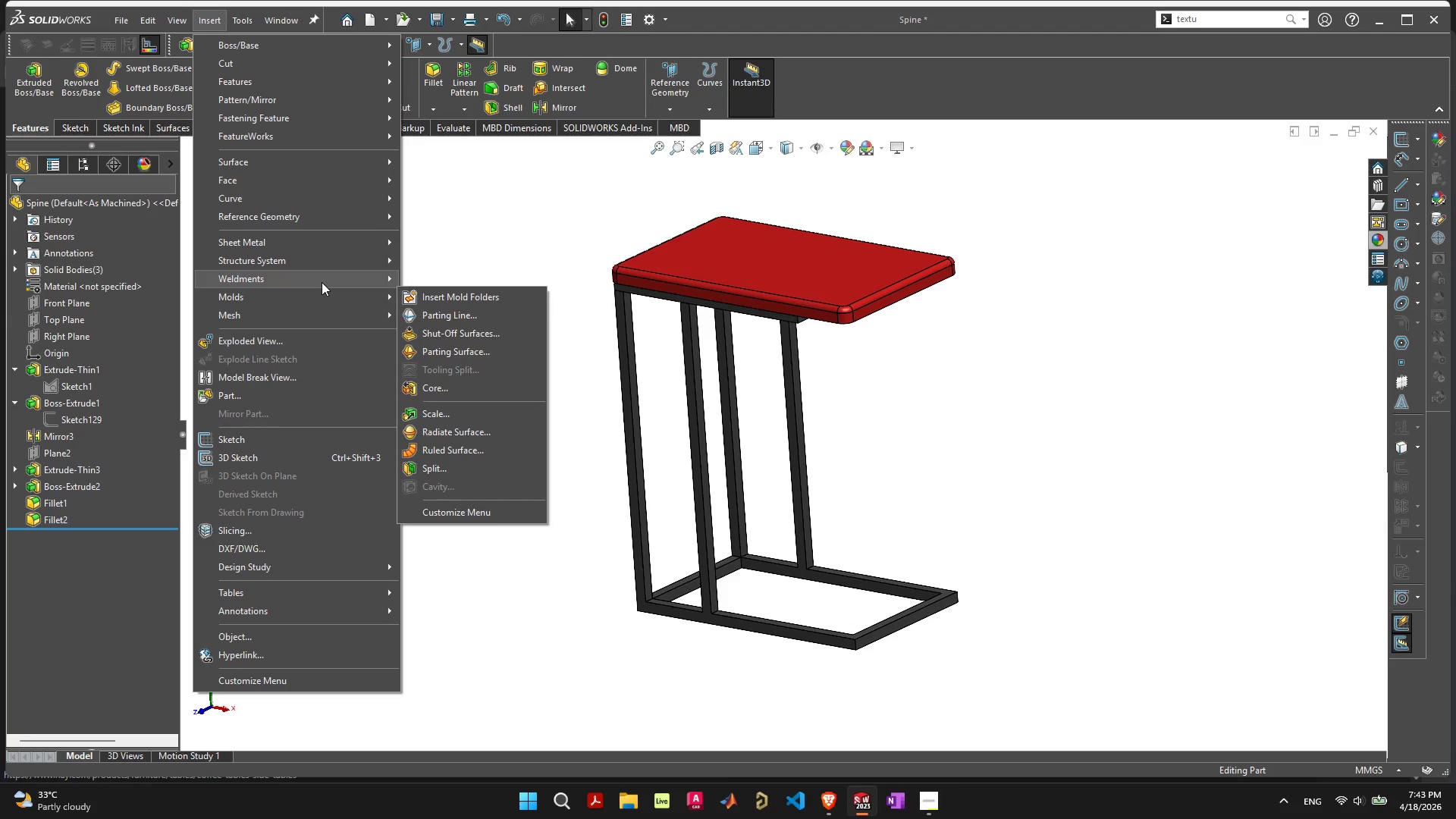 
double_click([322, 282])
 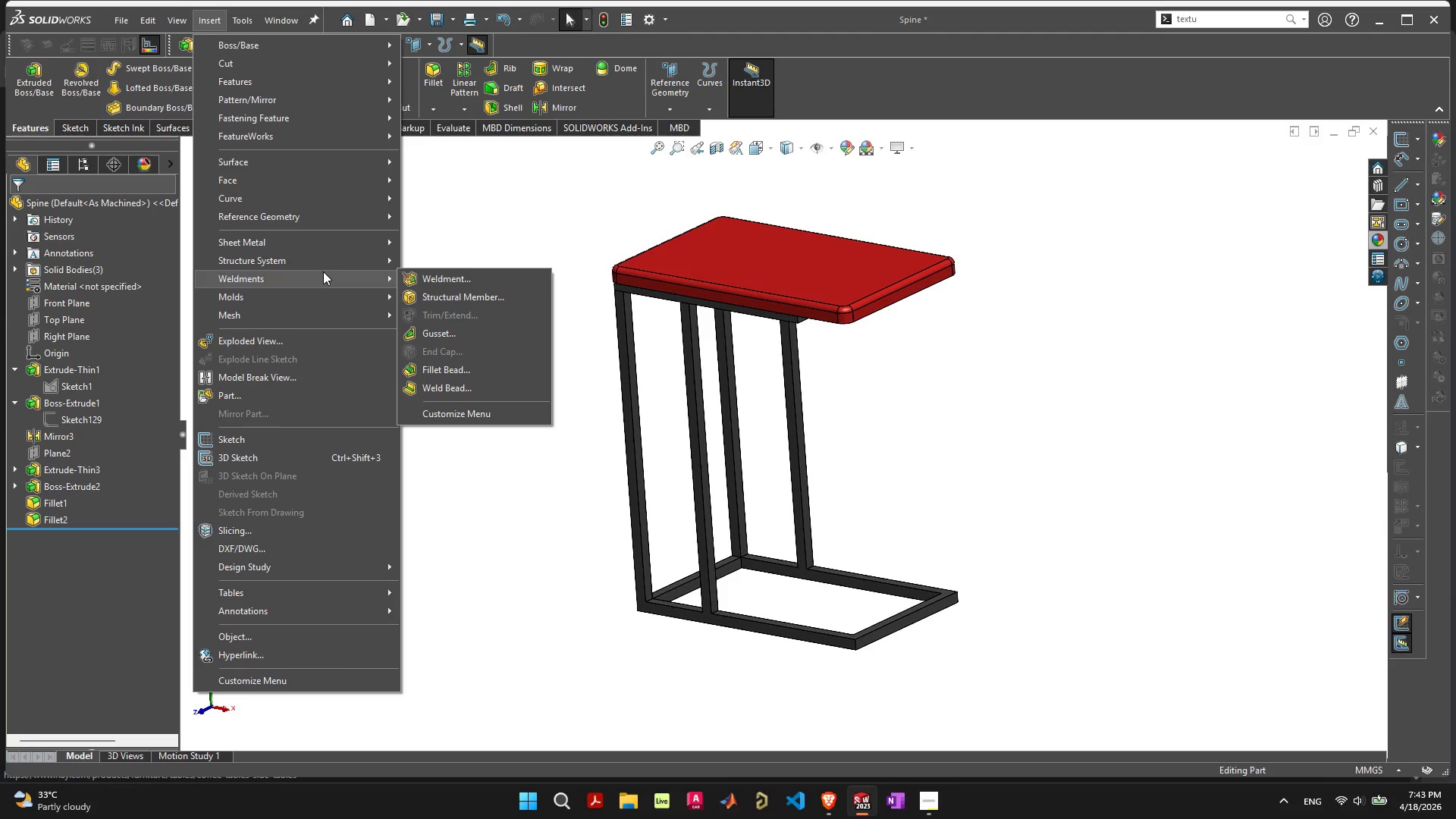 
left_click([324, 263])
 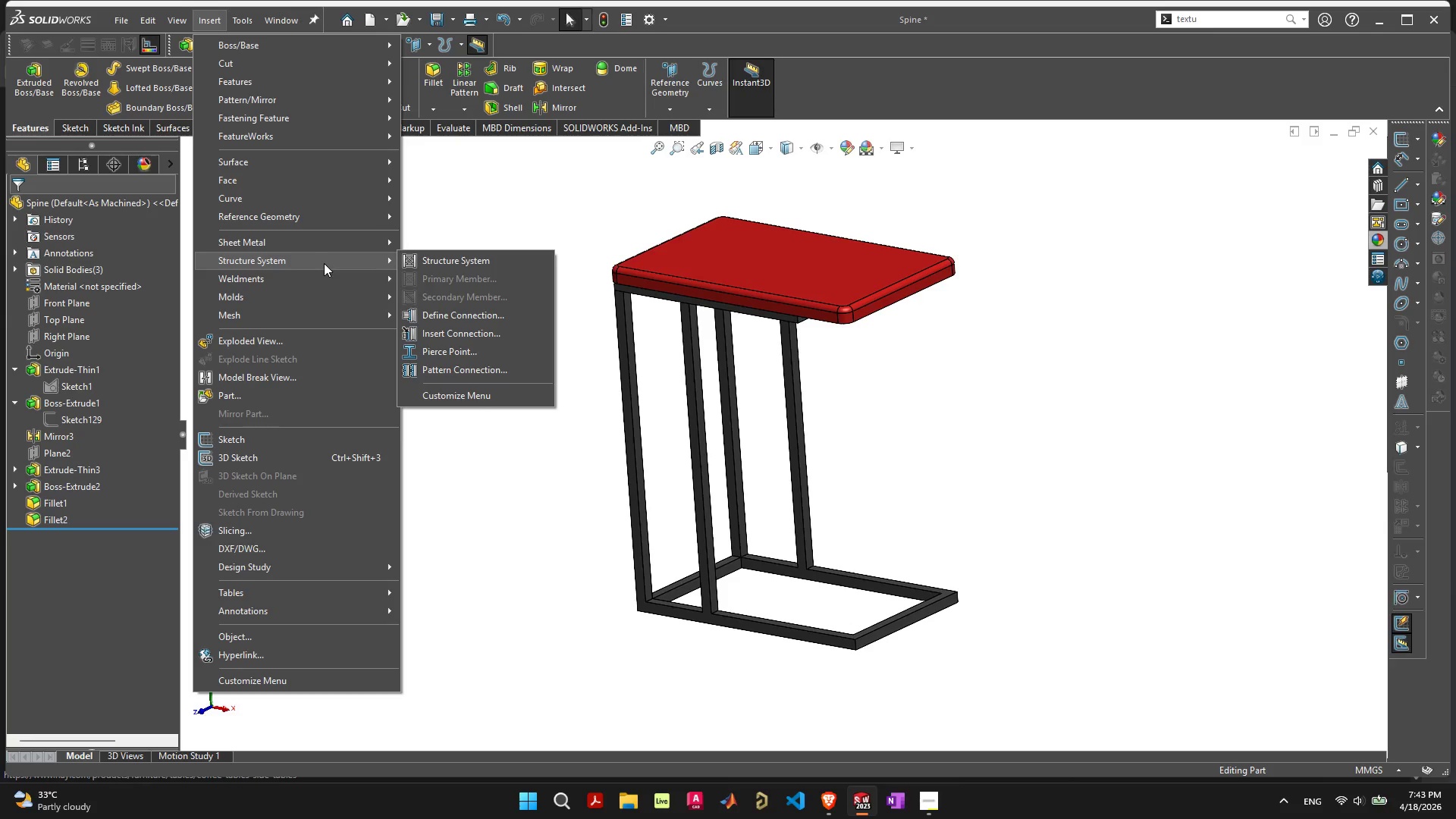 
mouse_move([325, 374])
 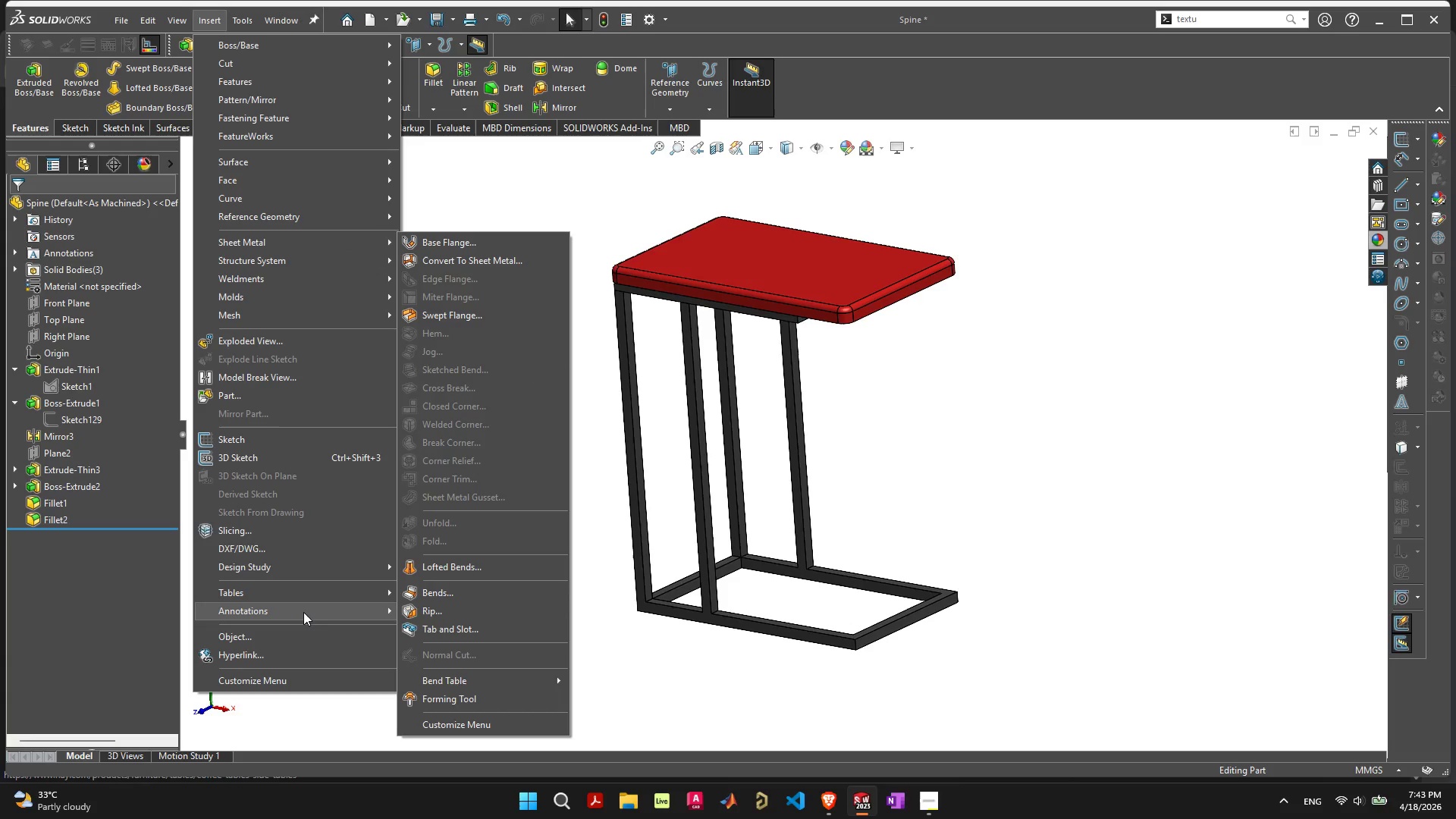 
mouse_move([334, 585])
 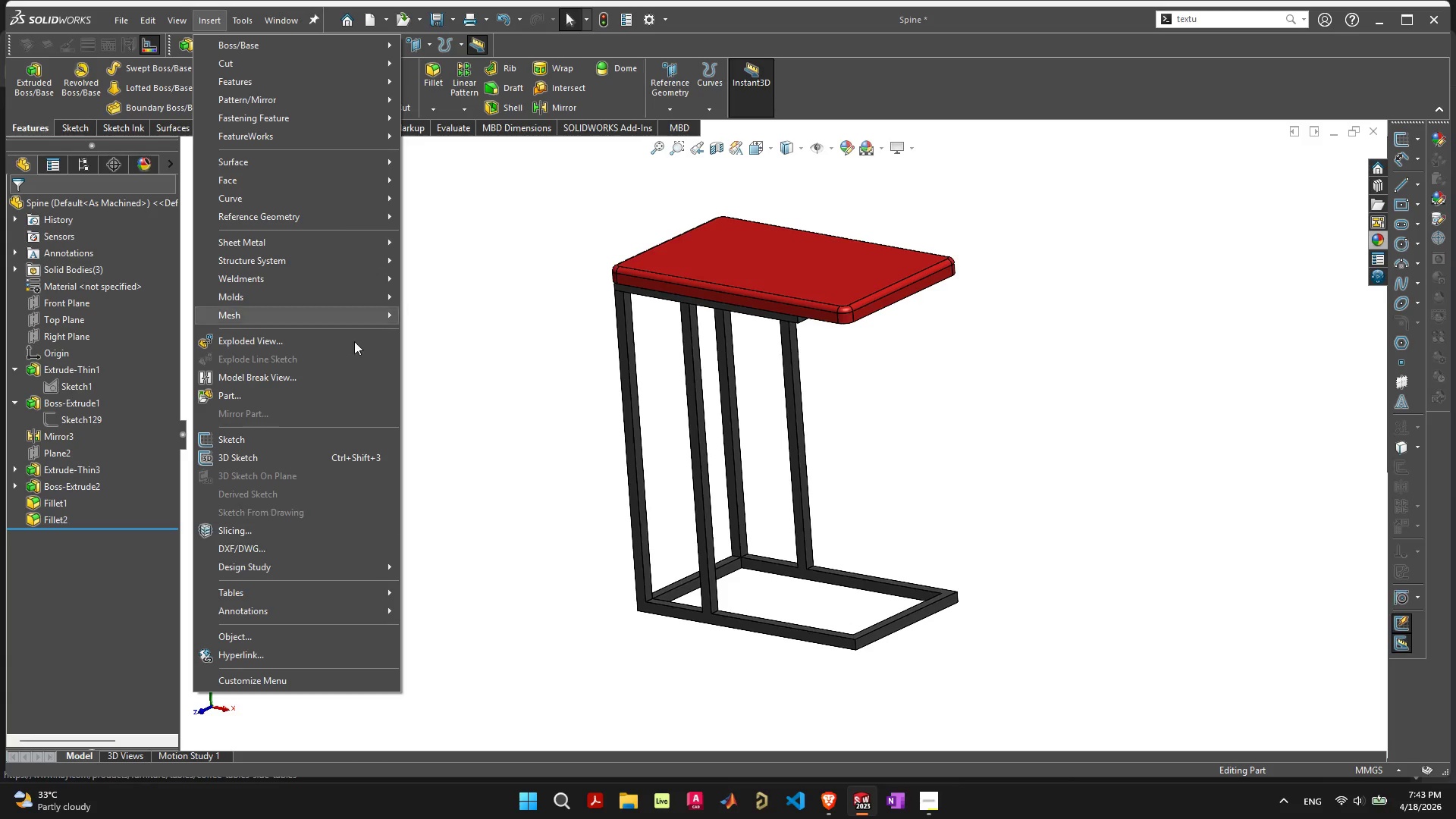 
mouse_move([328, 199])
 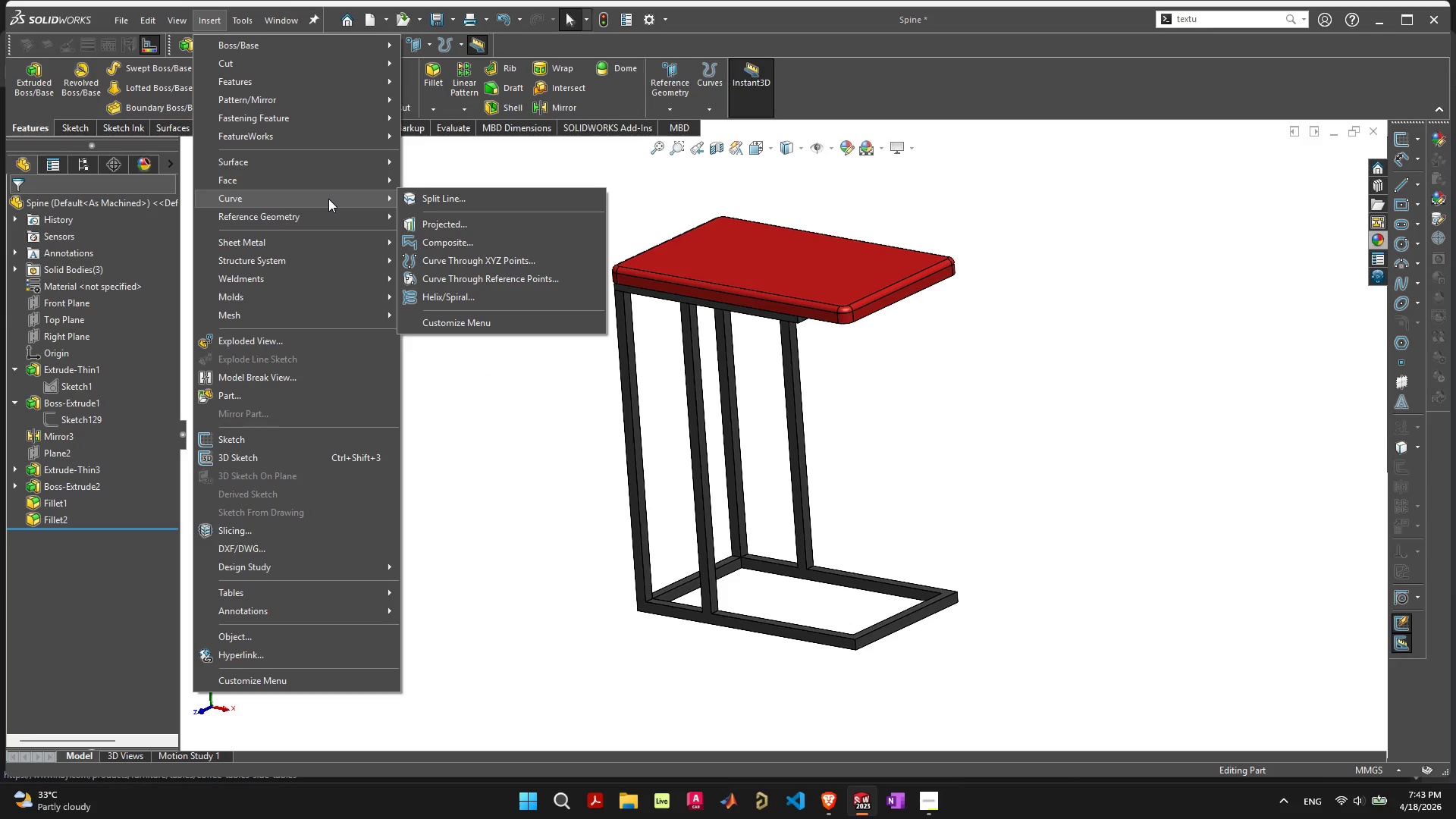 
mouse_move([325, 184])
 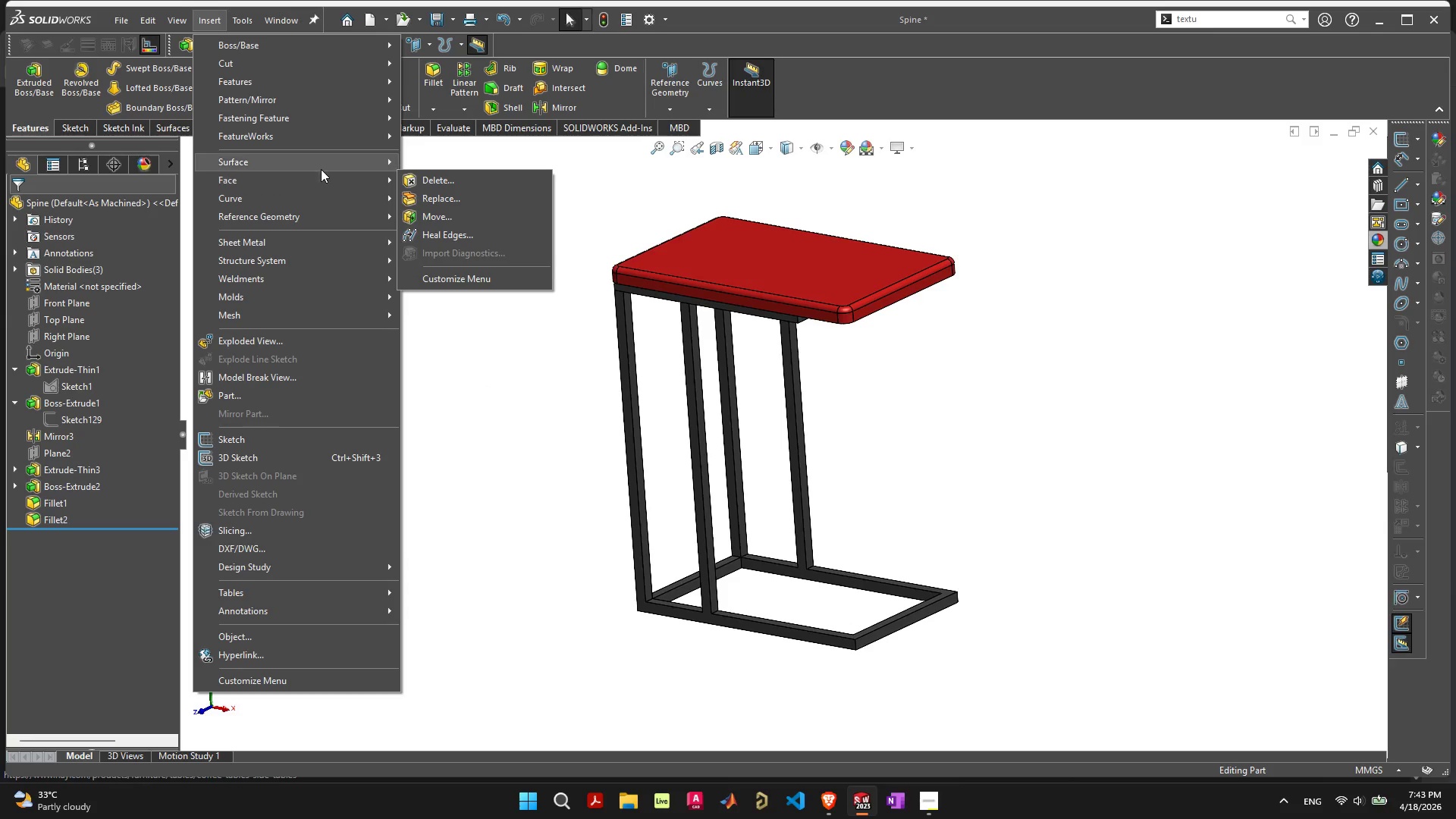 
mouse_move([338, 165])
 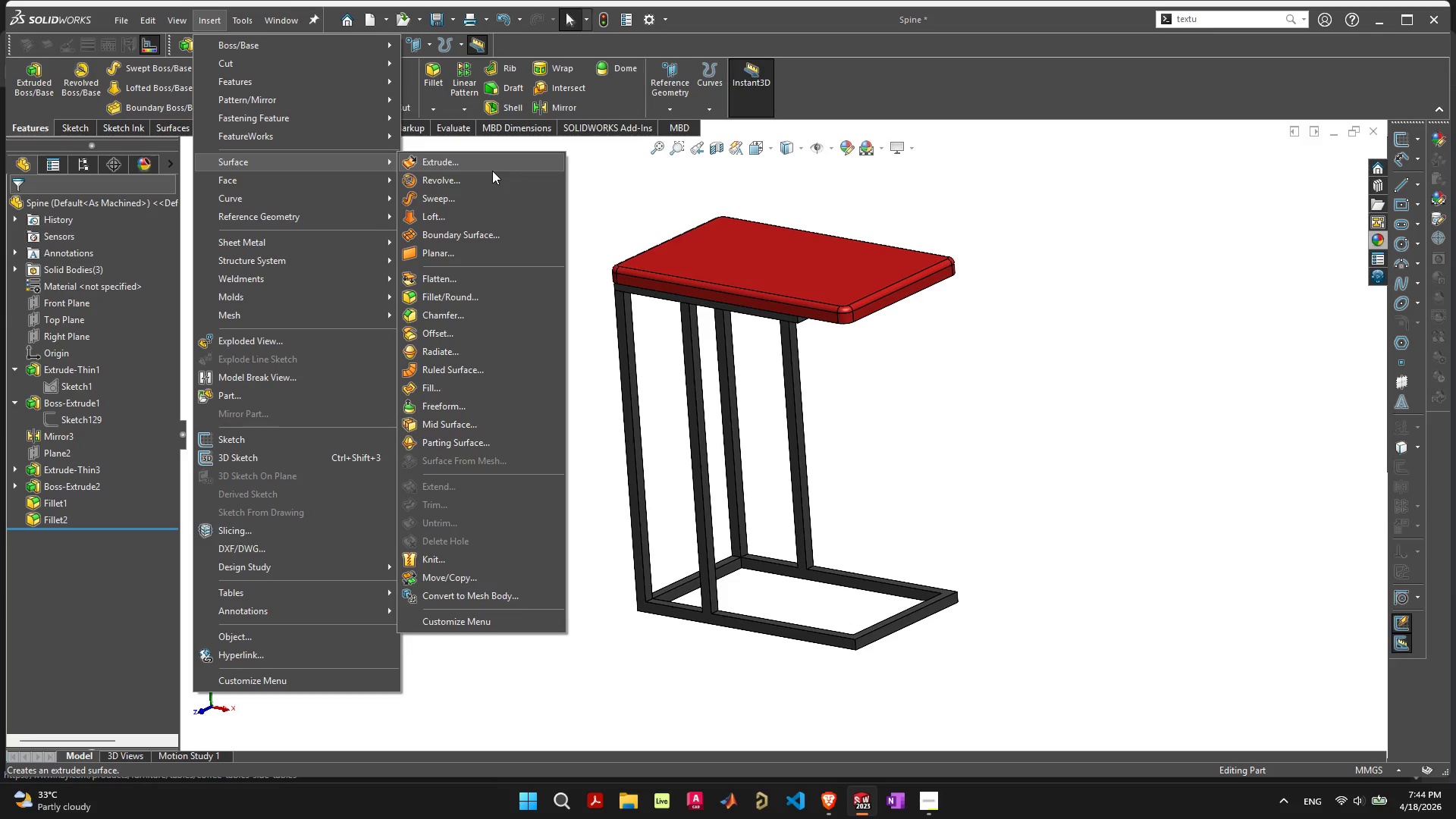 
wait(7.62)
 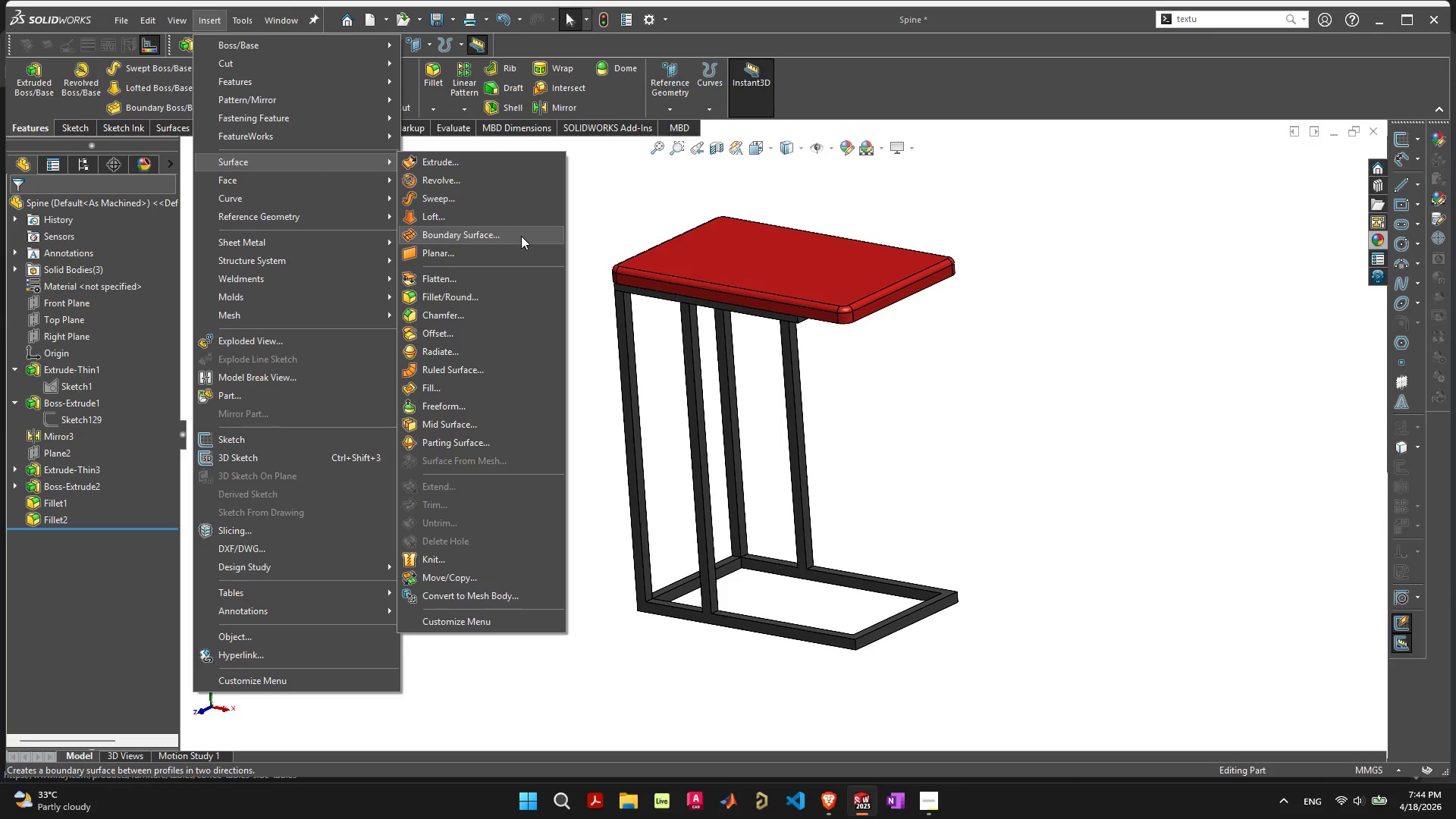 
mouse_move([299, 120])
 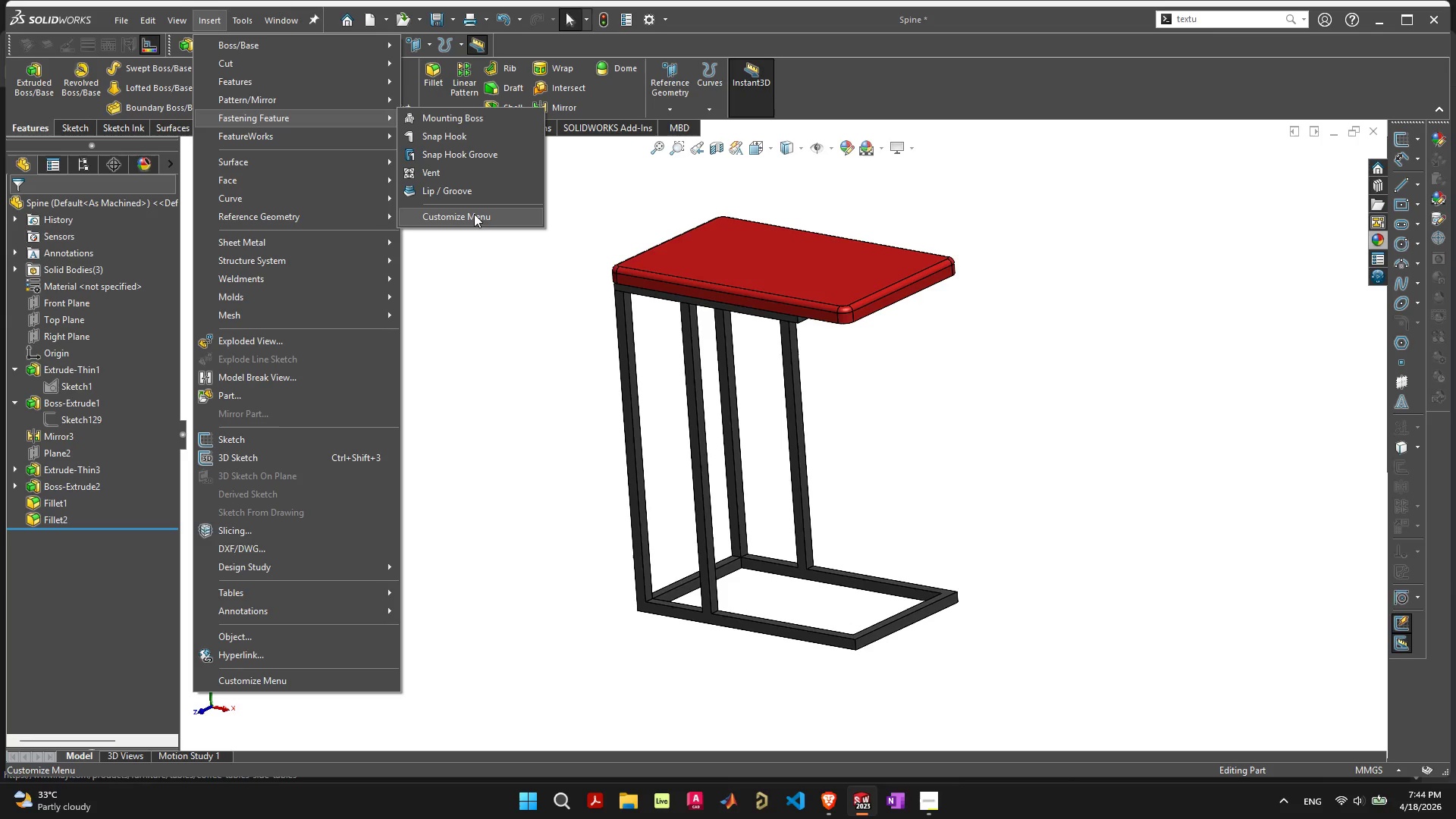 
left_click([474, 214])
 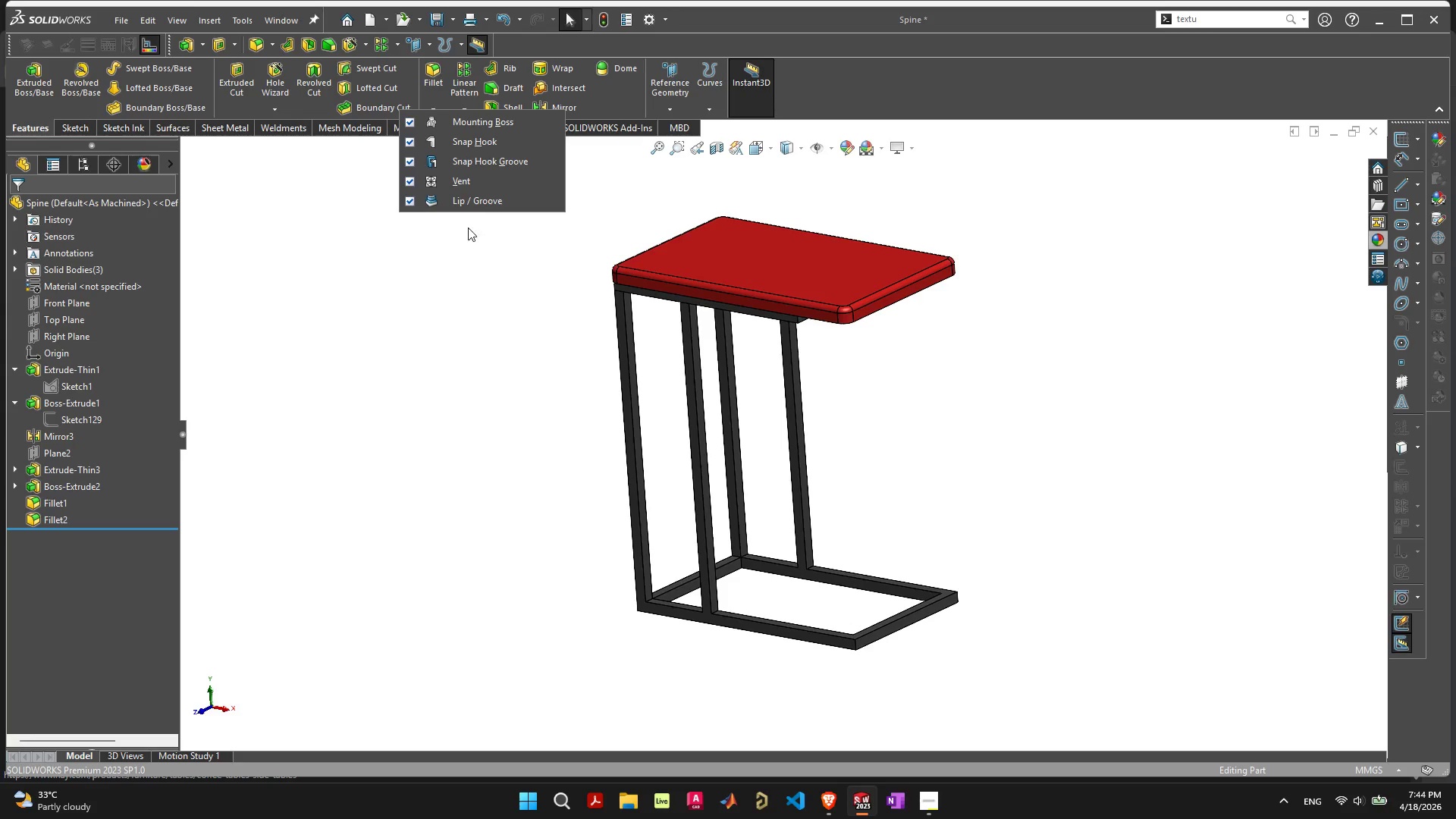 
left_click([463, 247])
 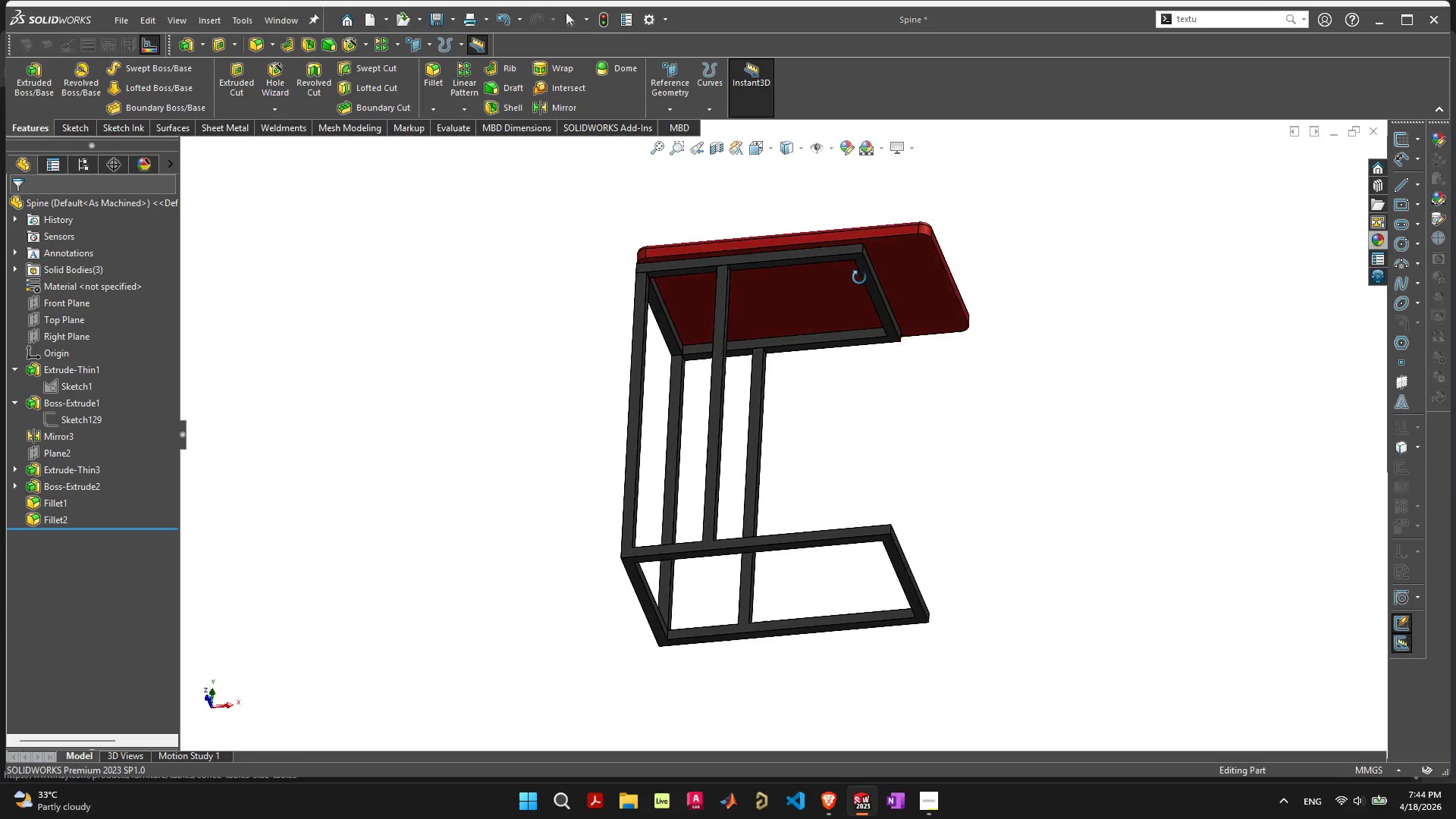 
wait(5.72)
 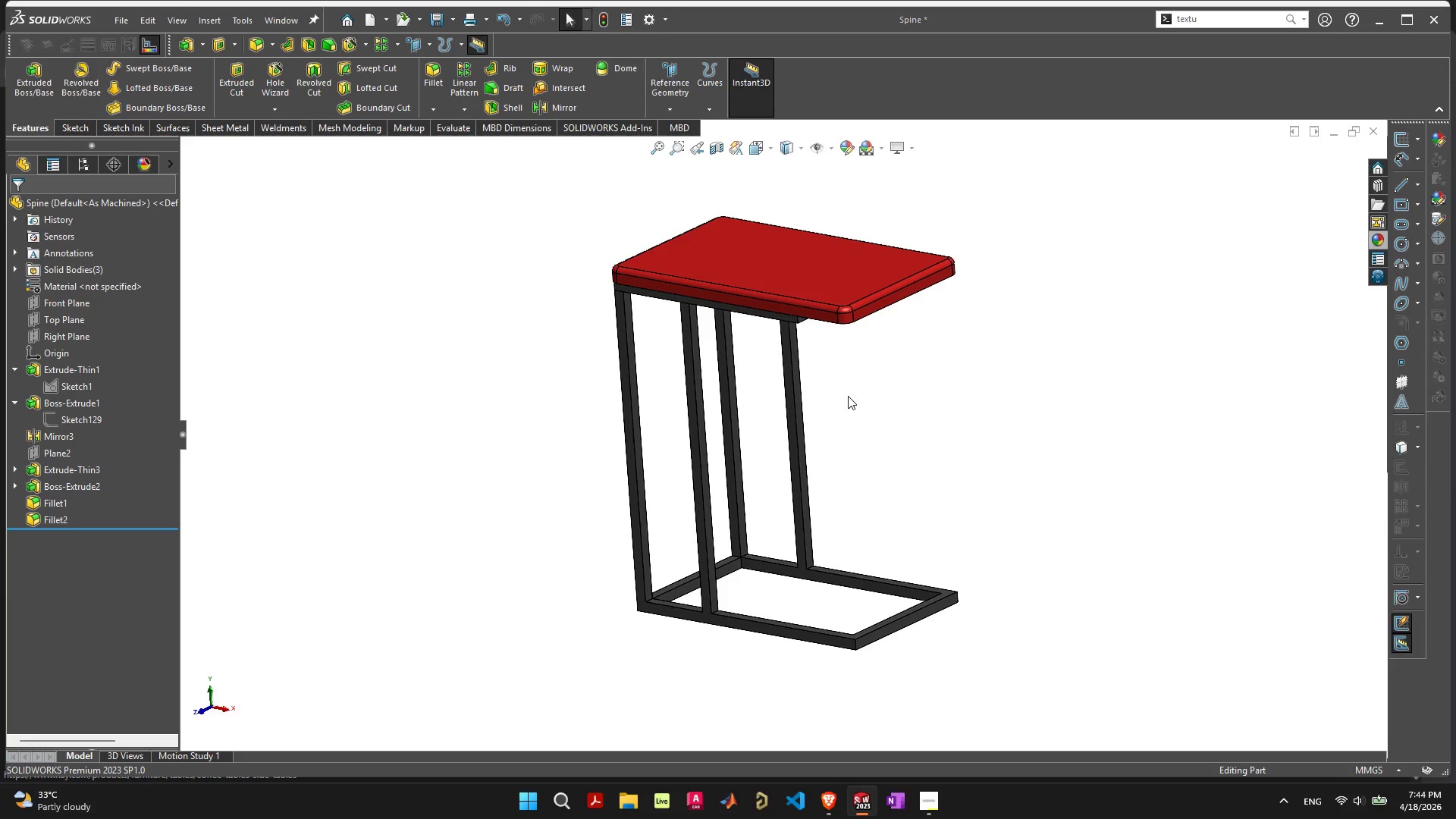 
scroll: coordinate [855, 354], scroll_direction: none, amount: 0.0
 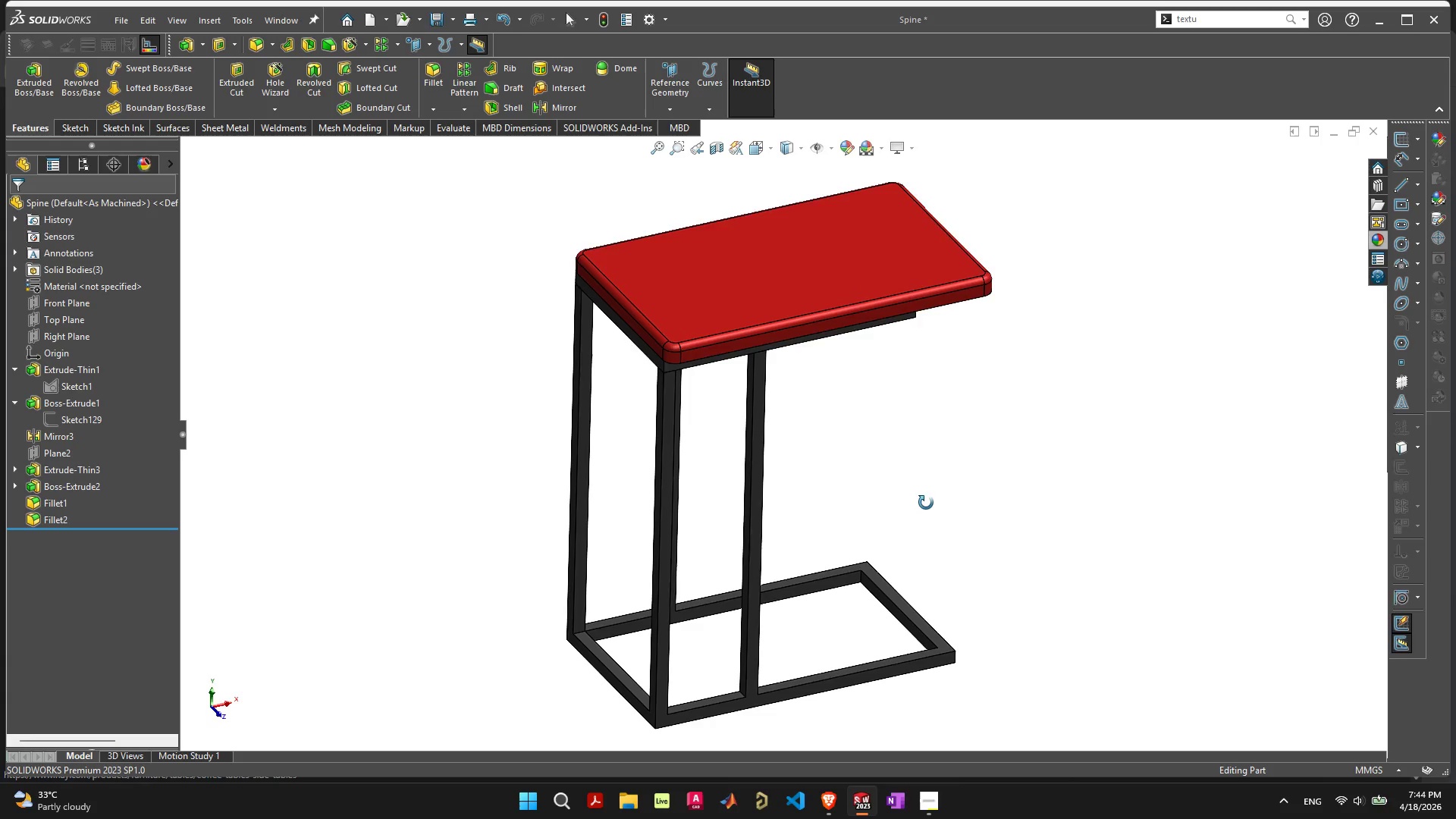 
scroll: coordinate [731, 374], scroll_direction: up, amount: 6.0
 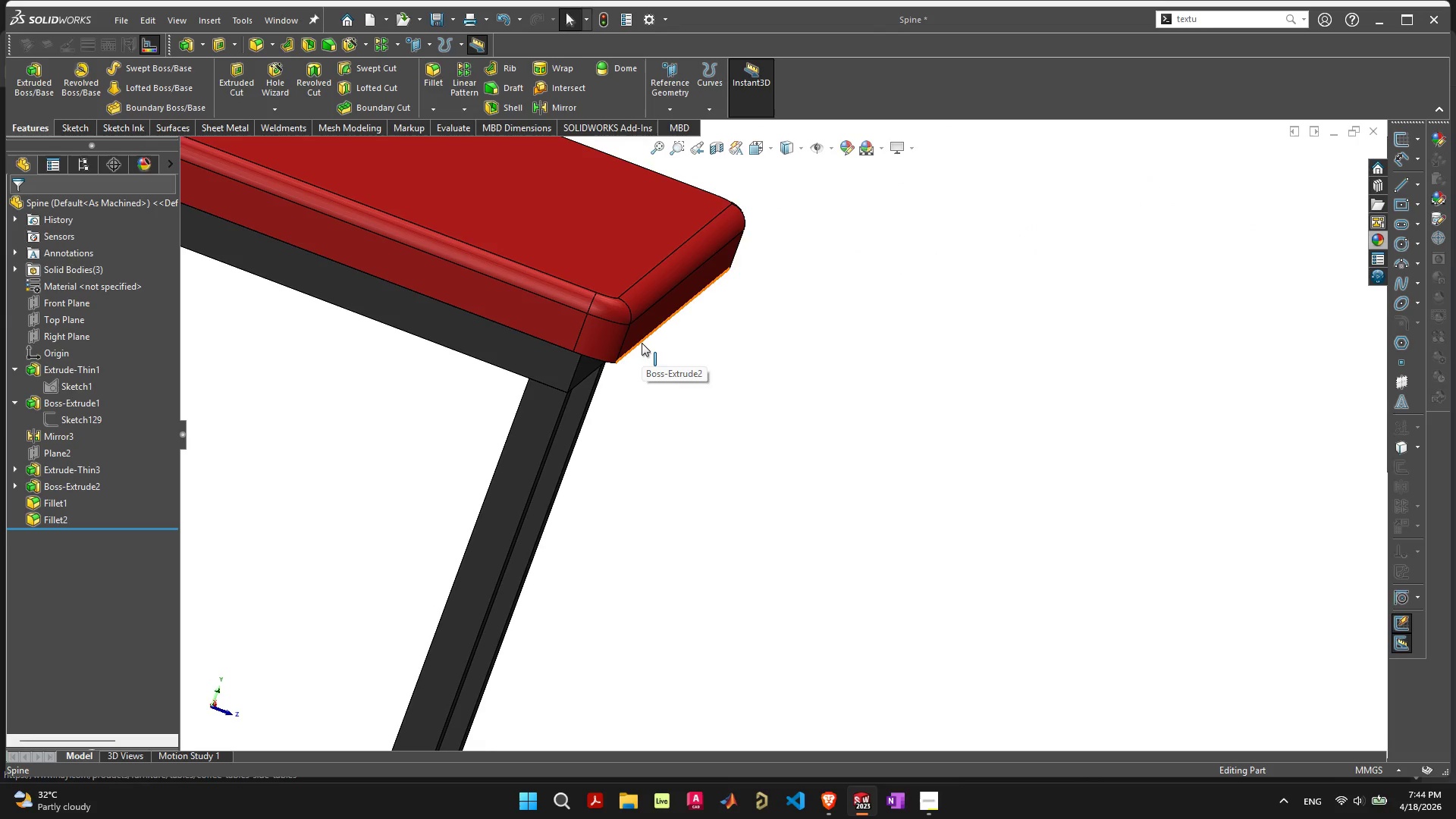 
scroll: coordinate [631, 366], scroll_direction: down, amount: 3.0
 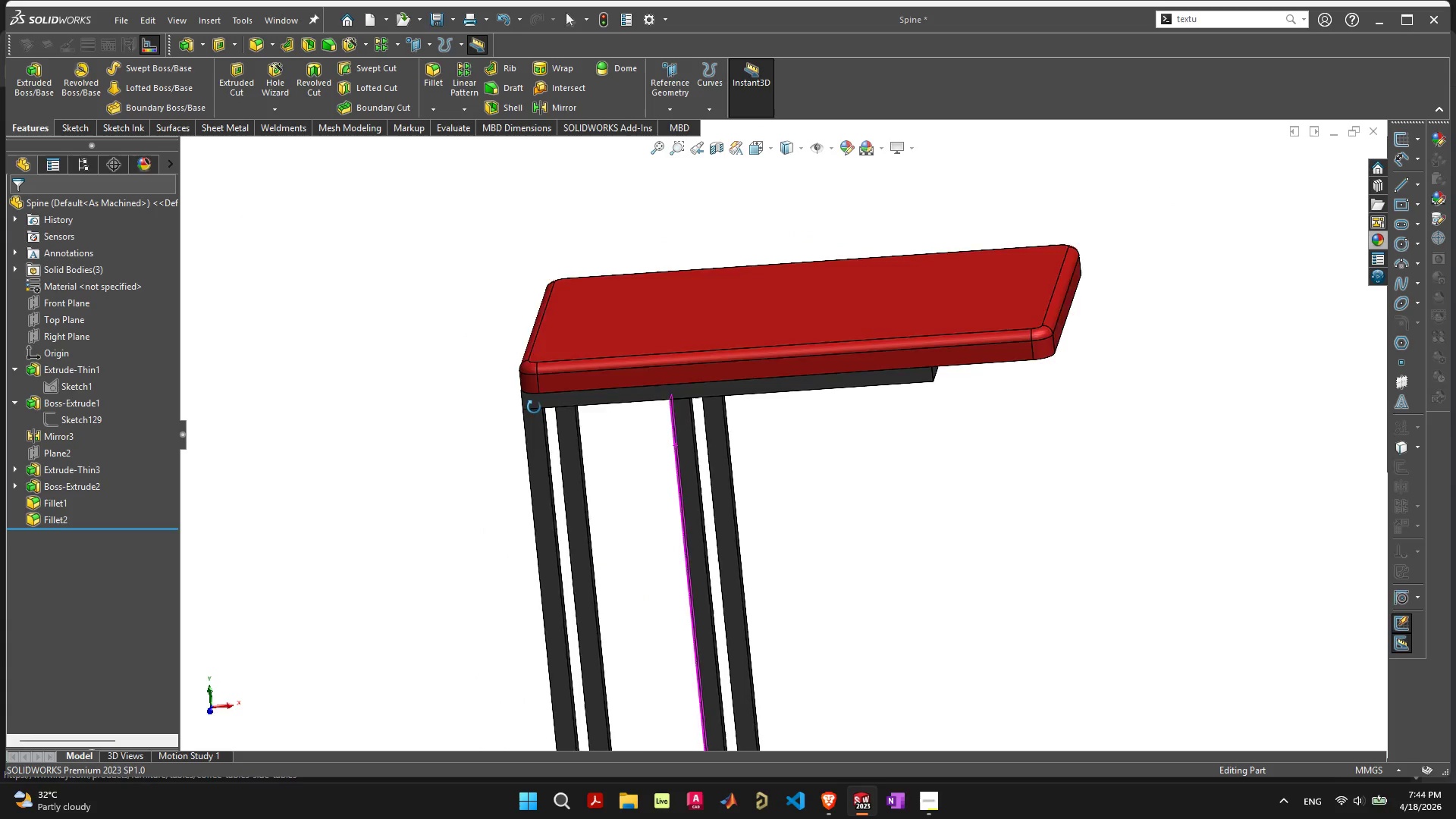 
left_click([922, 326])
 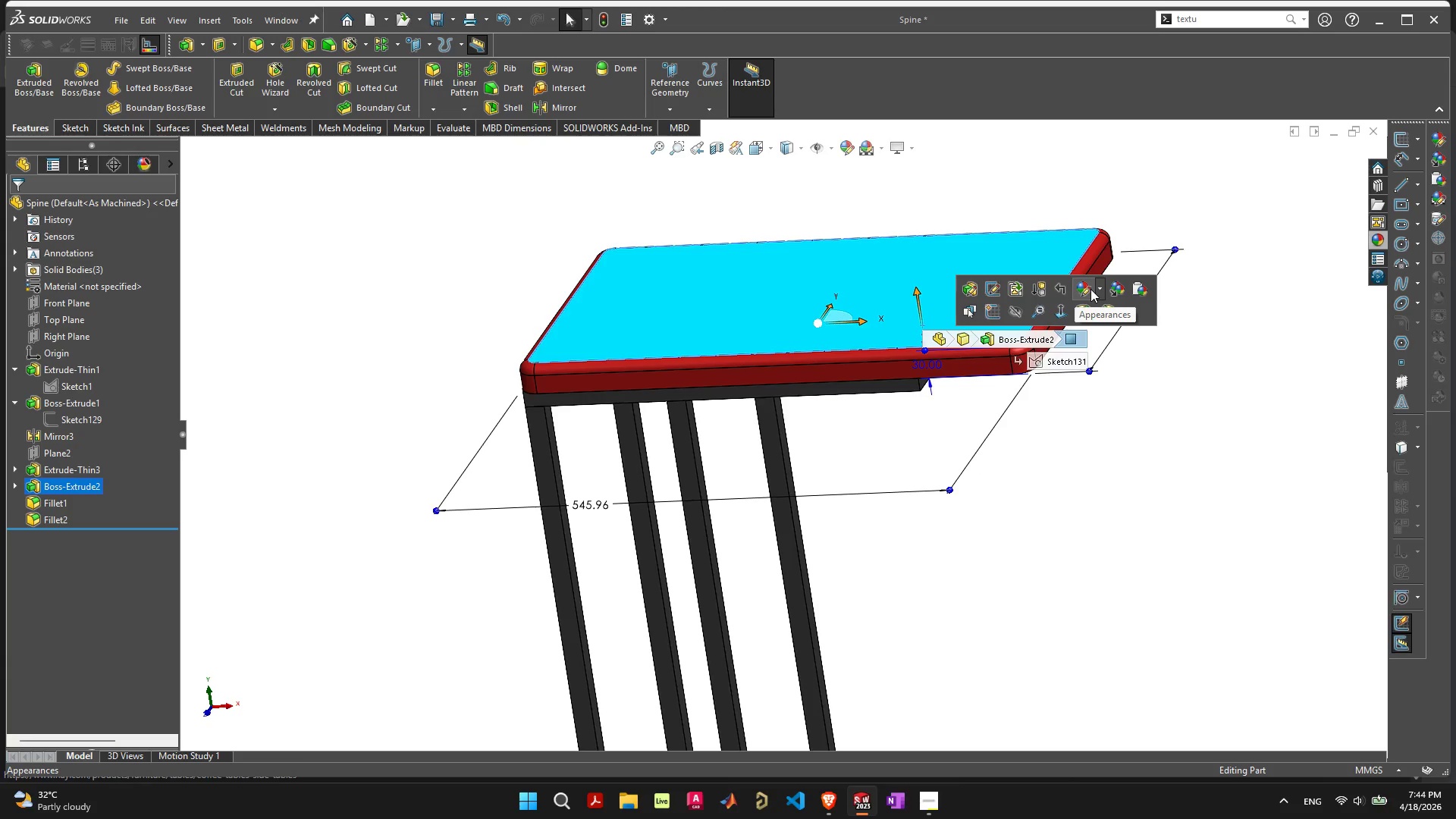 
left_click([1103, 289])
 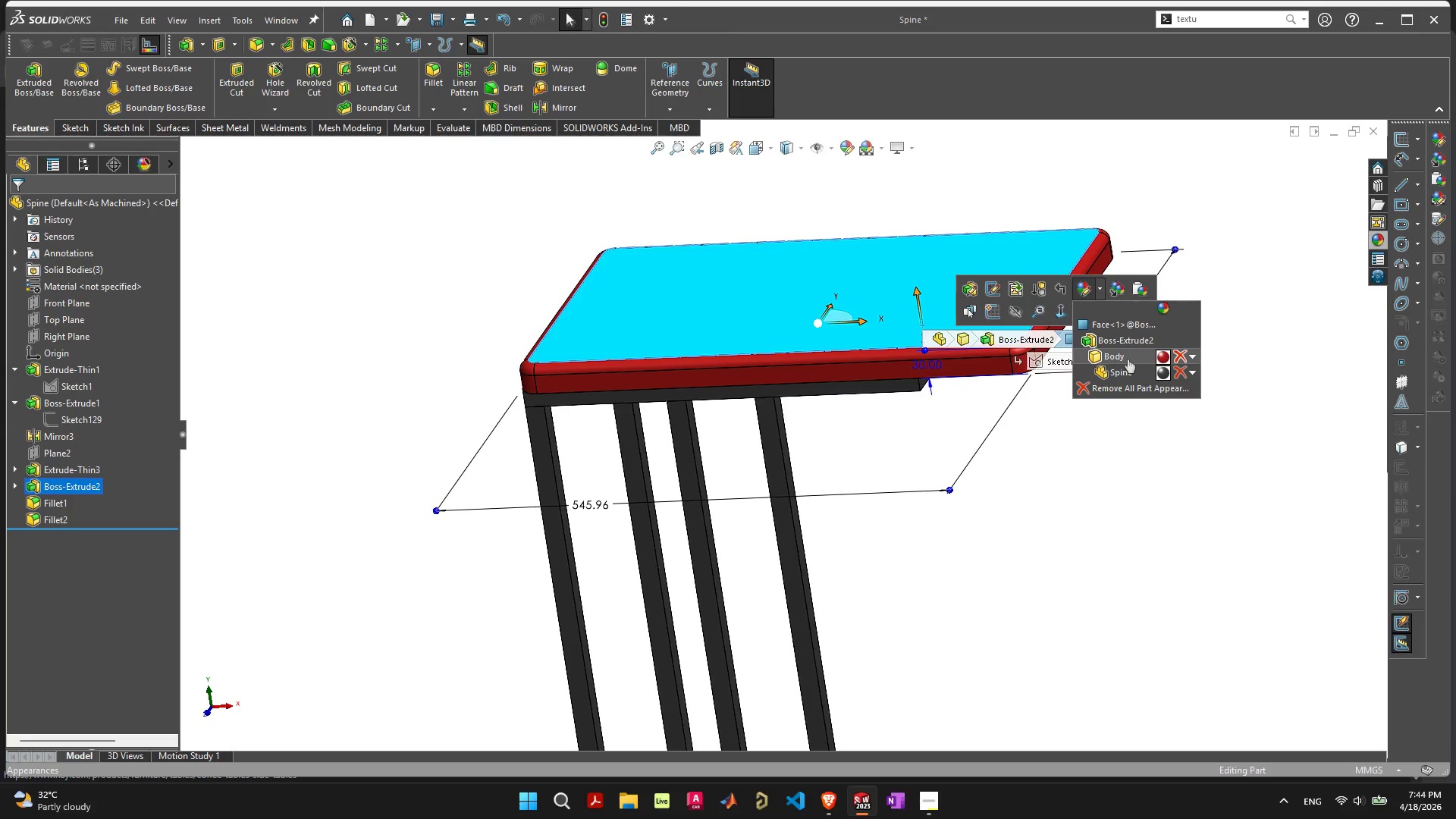 
left_click([1128, 358])
 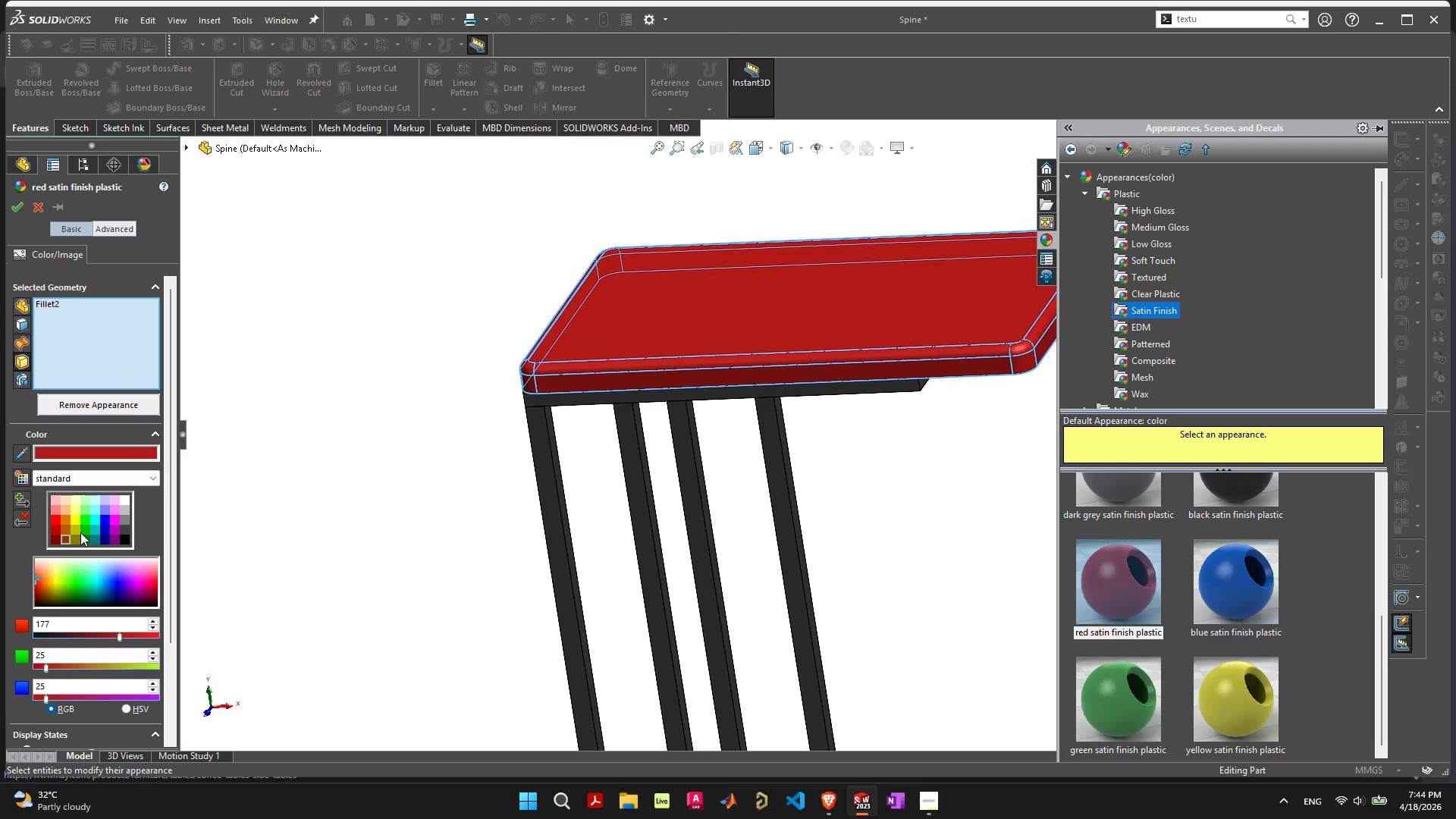 
left_click([68, 532])
 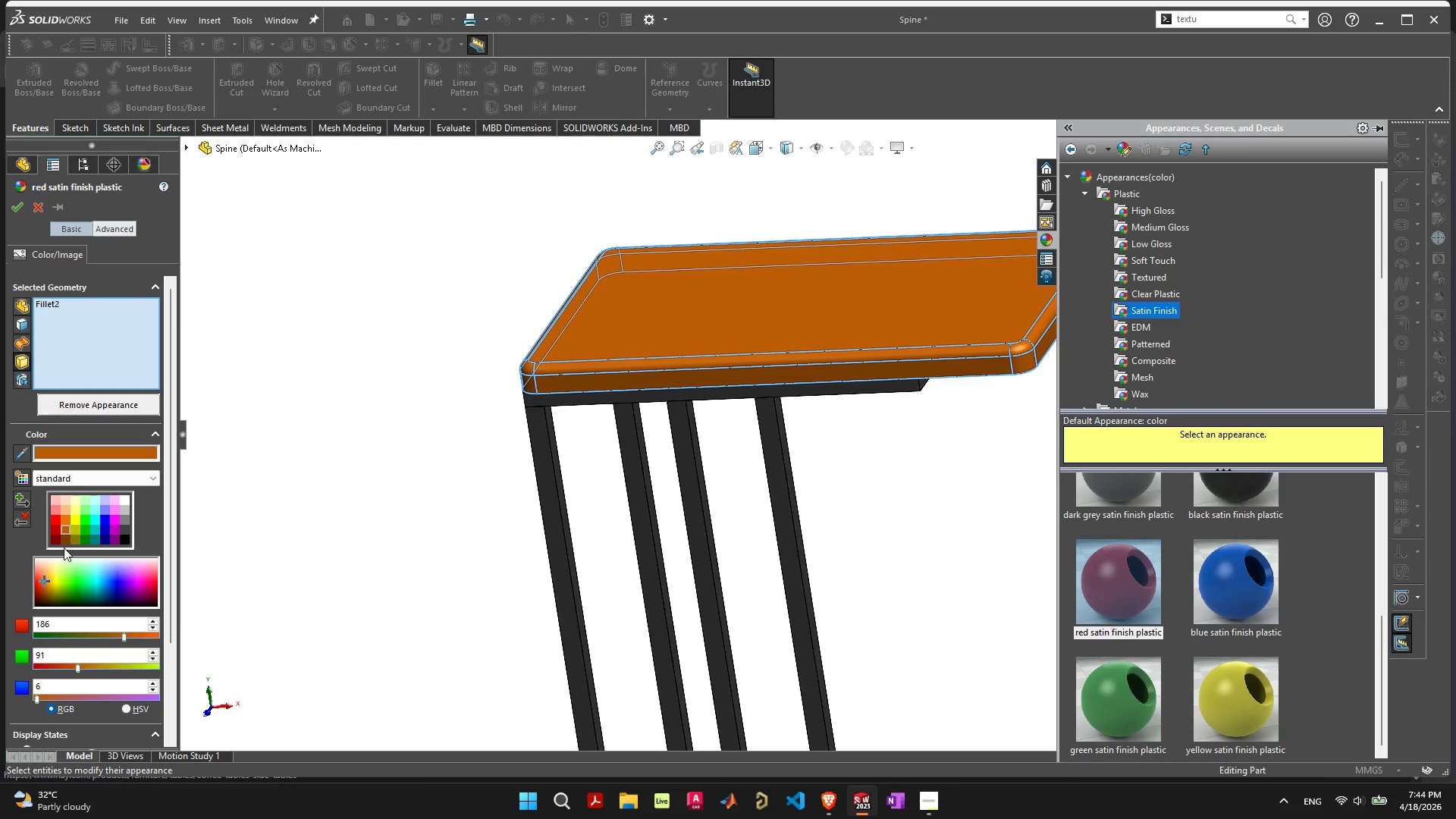 
left_click_drag(start_coordinate=[46, 588], to_coordinate=[44, 596])
 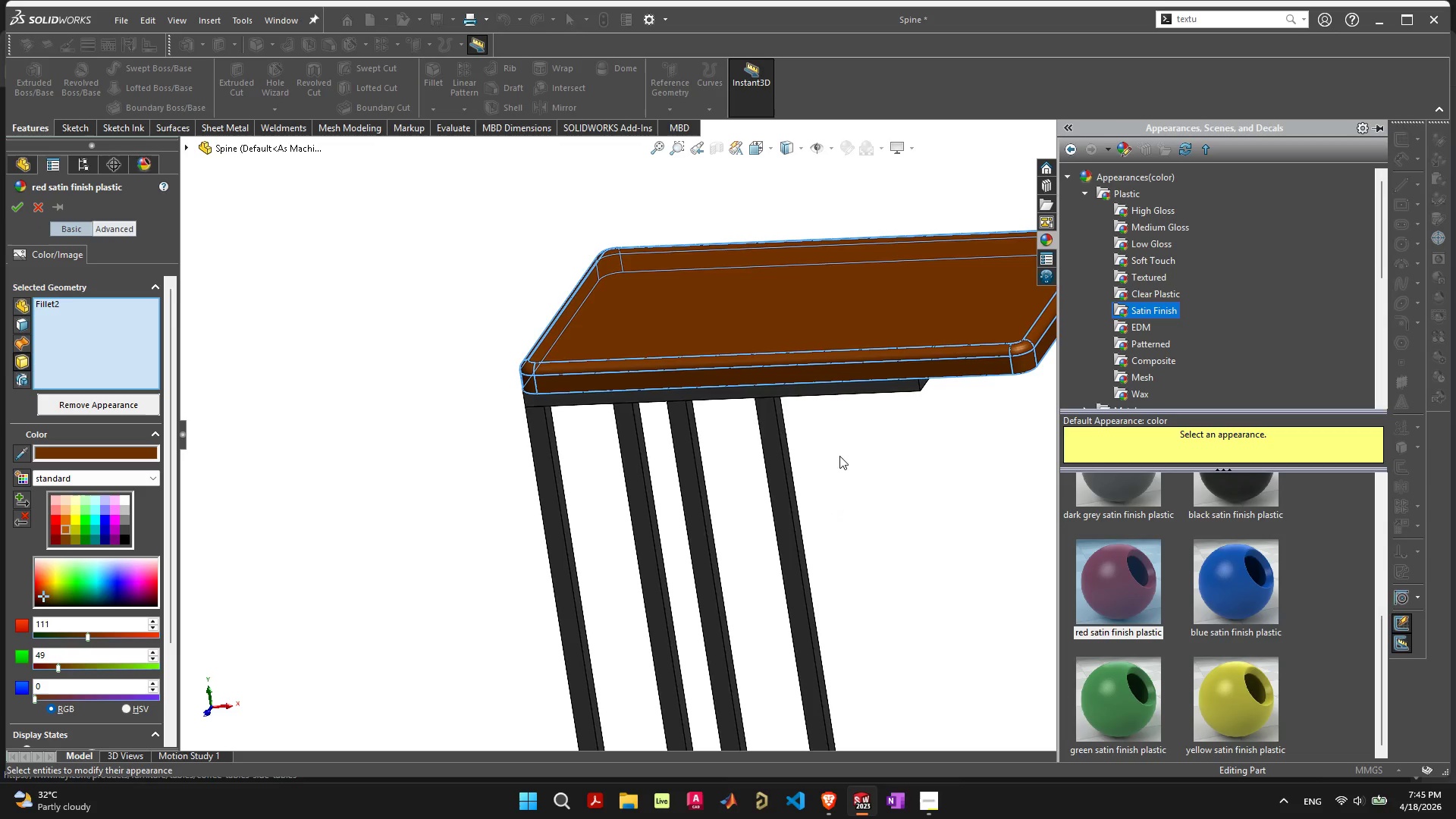 
wait(5.19)
 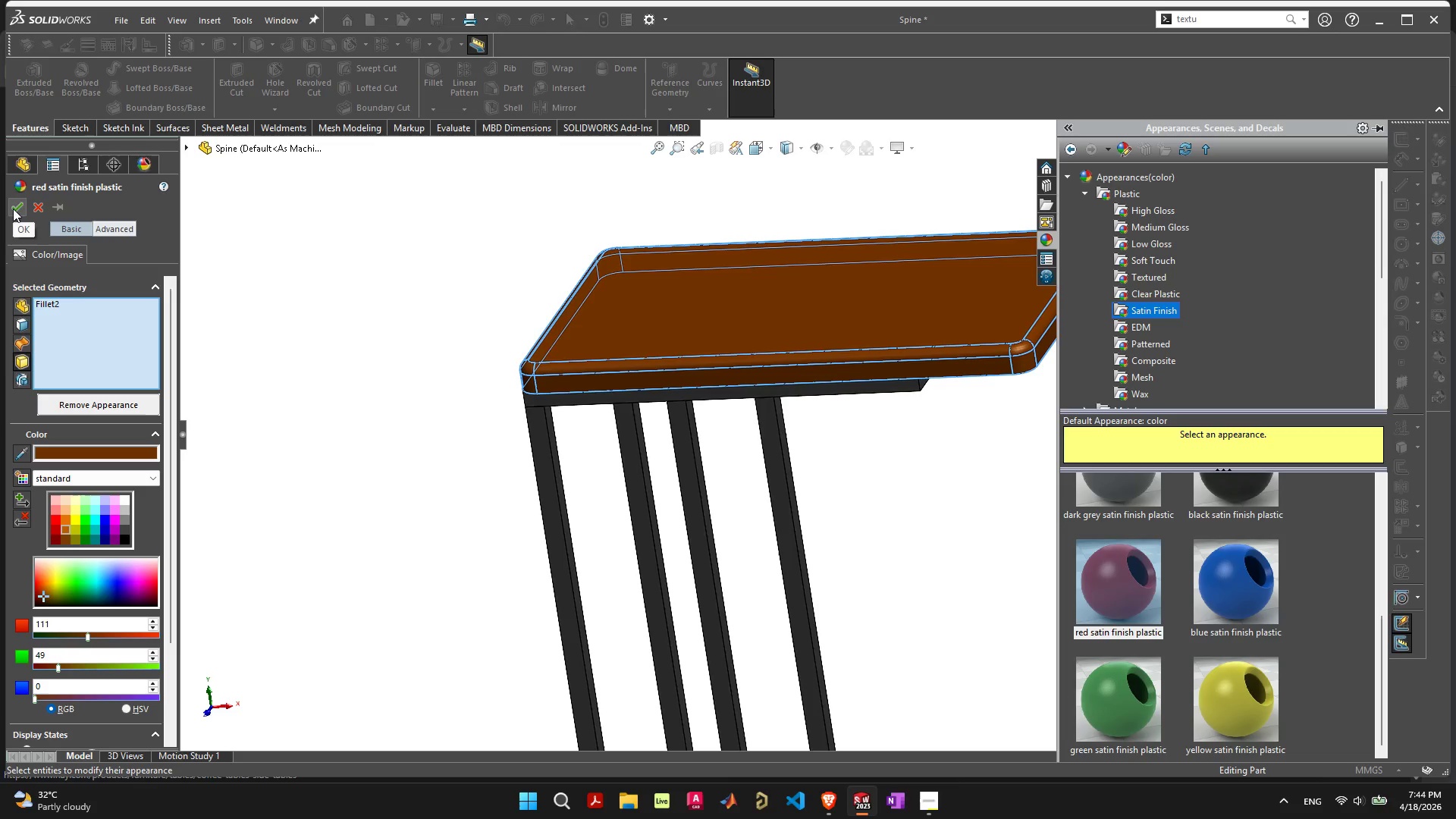 
left_click([146, 472])
 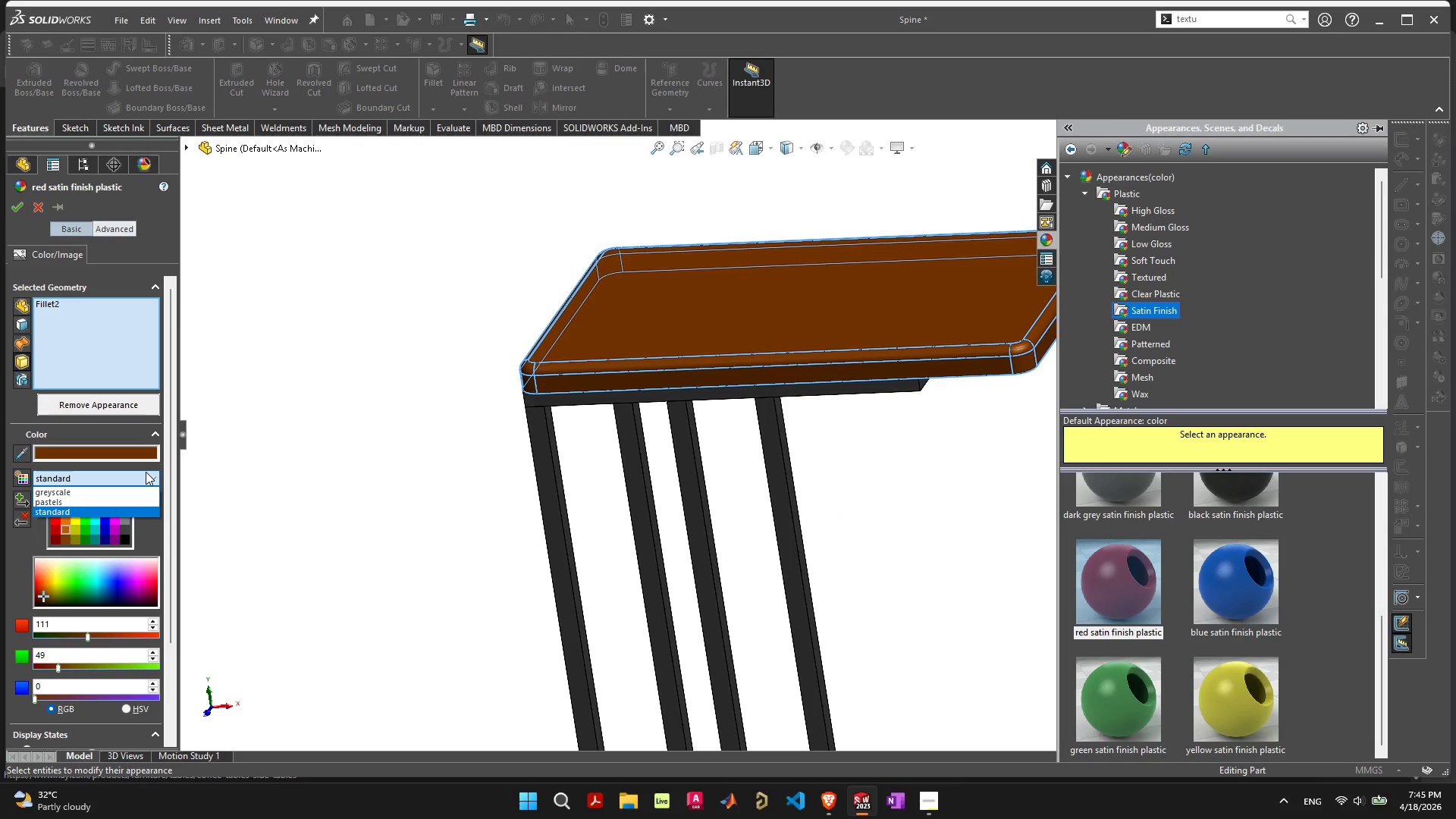 
left_click([146, 472])
 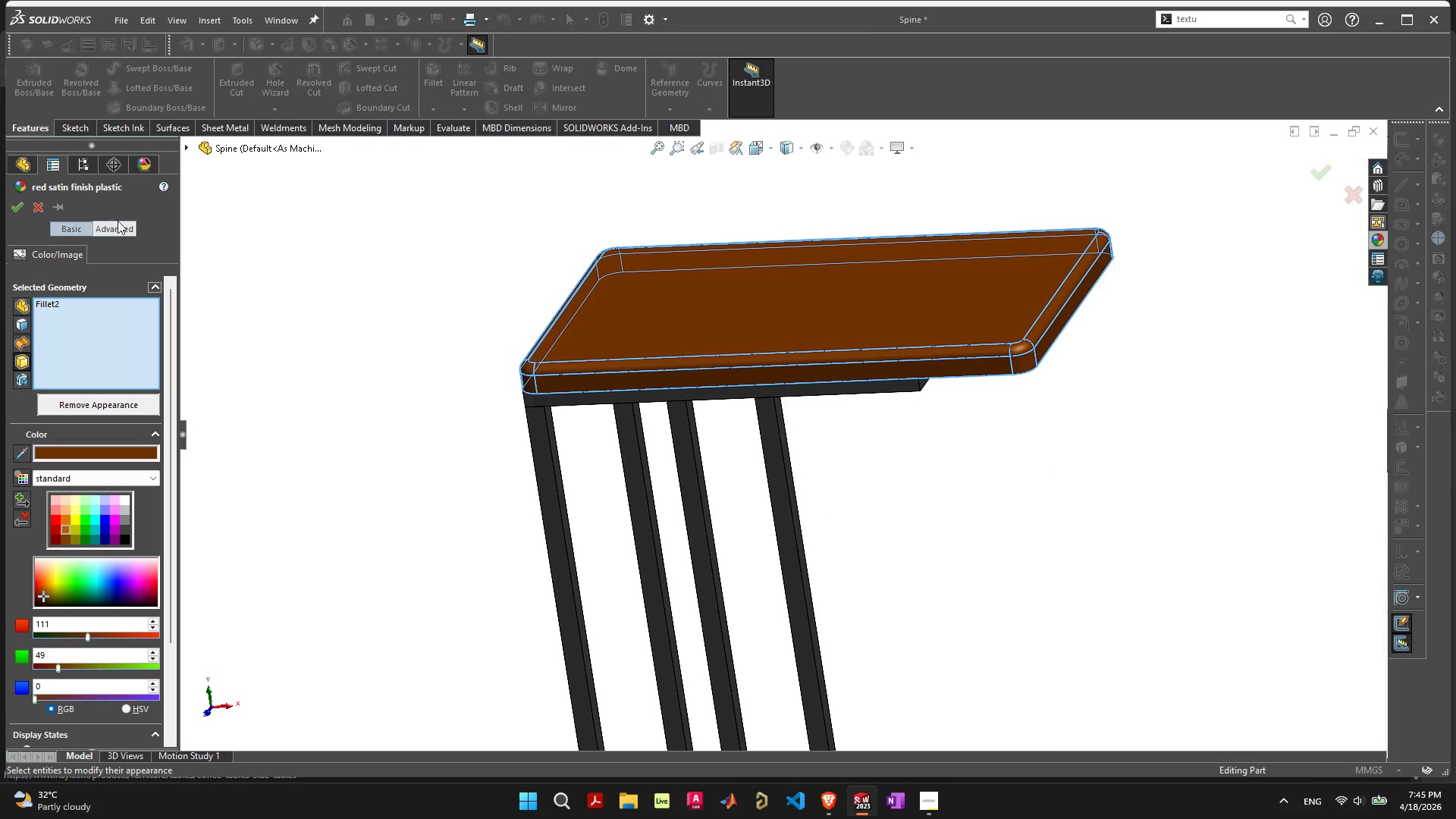 
double_click([117, 227])
 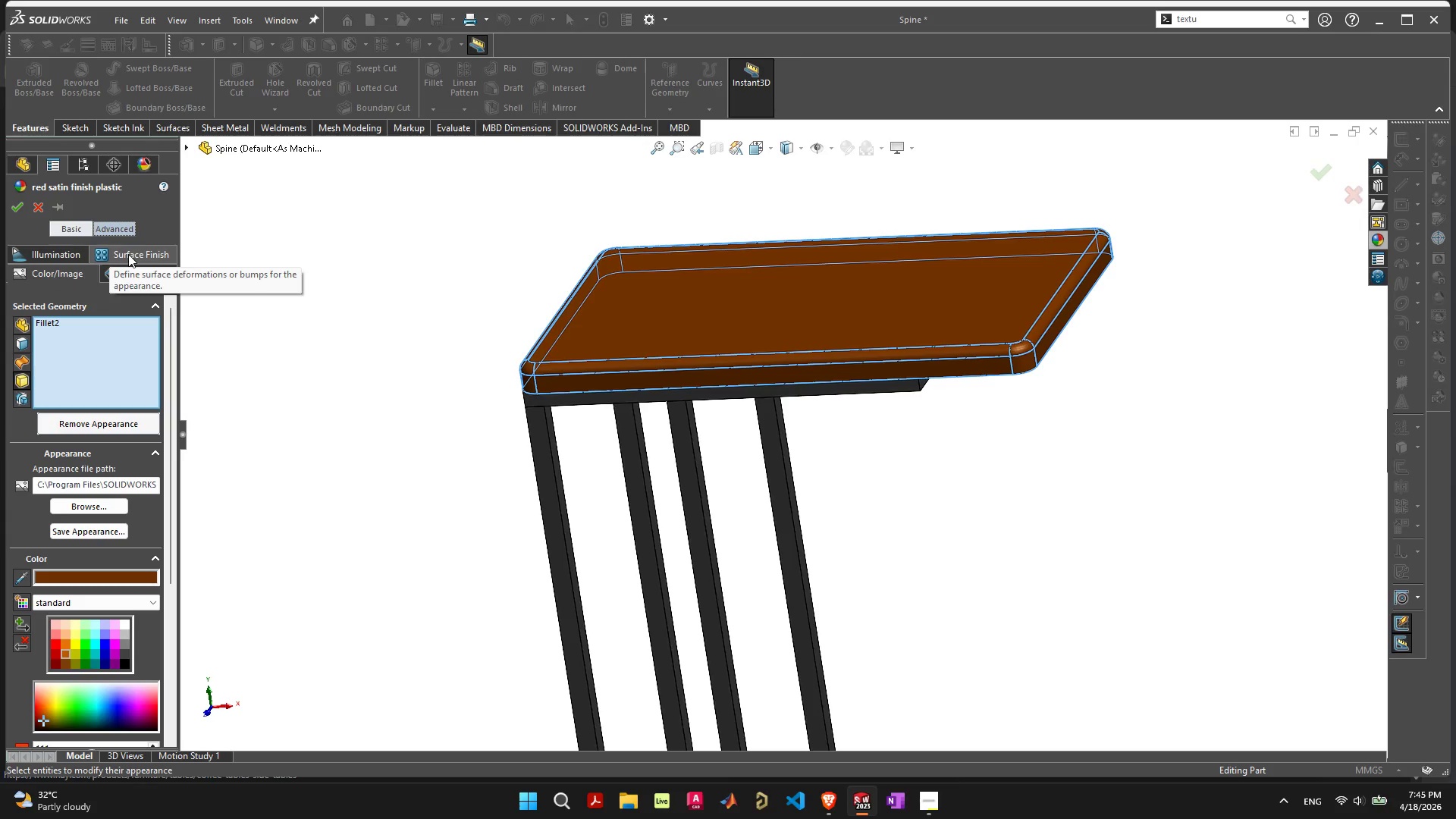 
left_click([155, 254])
 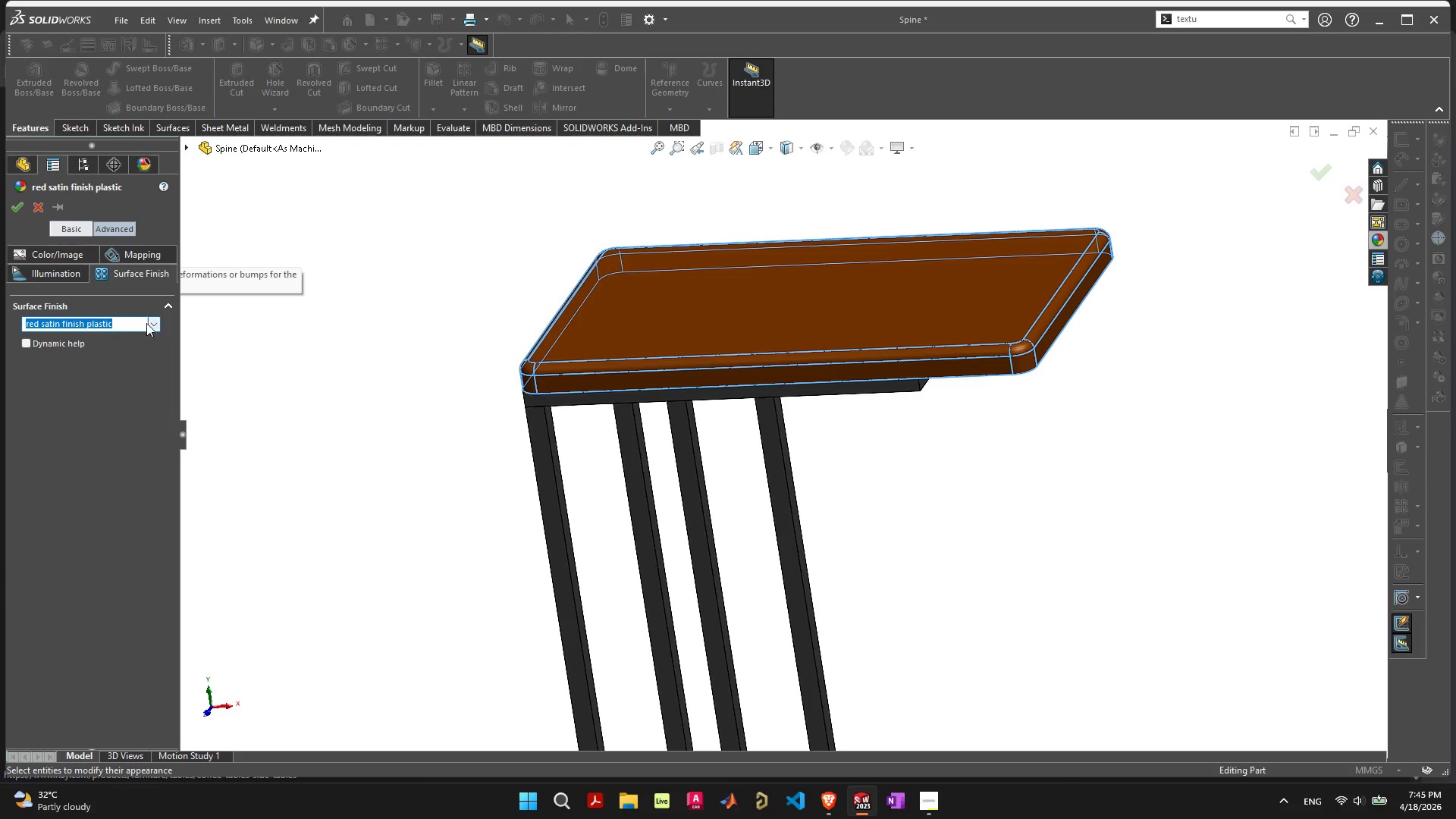 
left_click([152, 327])
 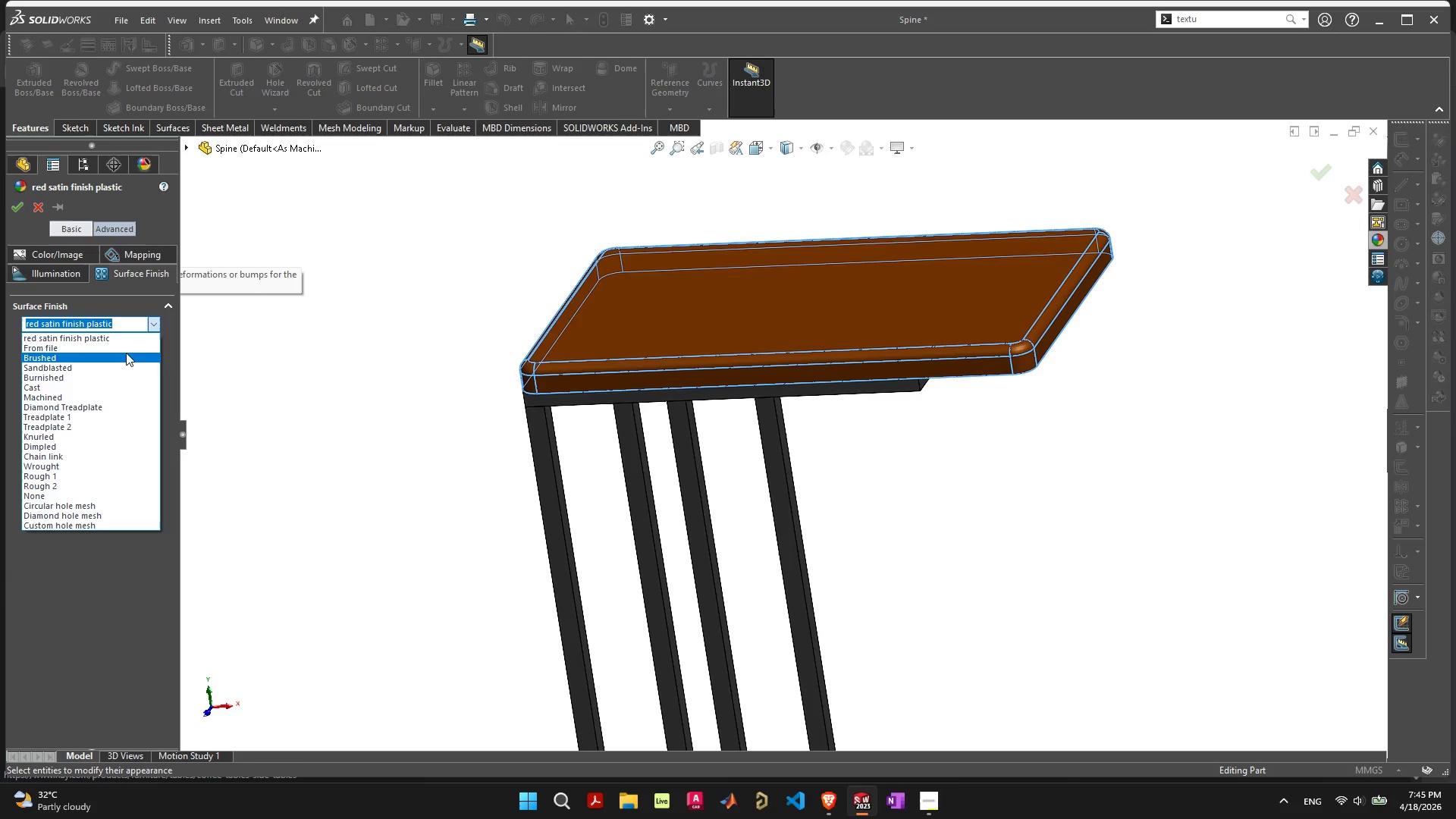 
wait(8.24)
 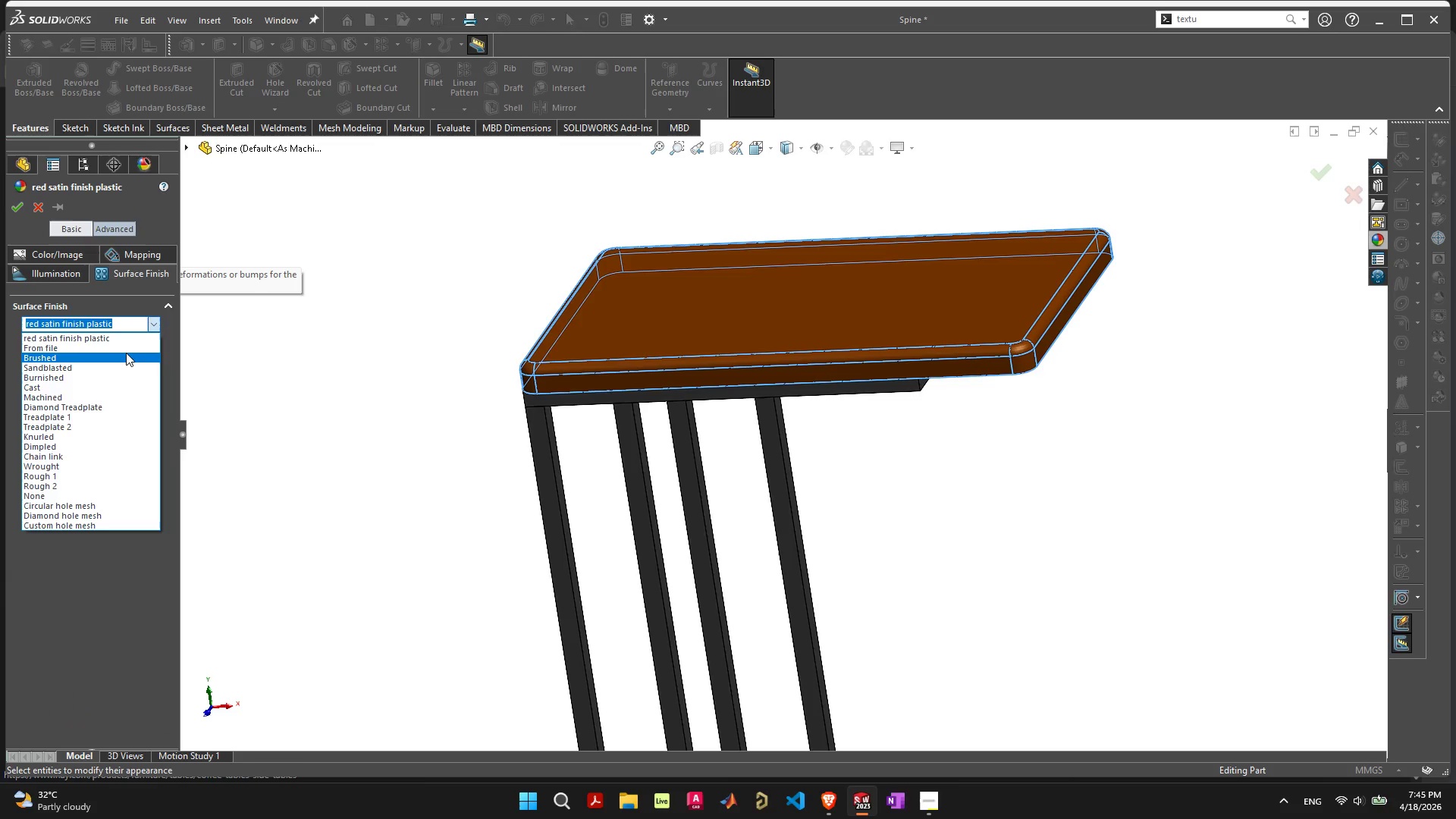 
left_click([117, 372])
 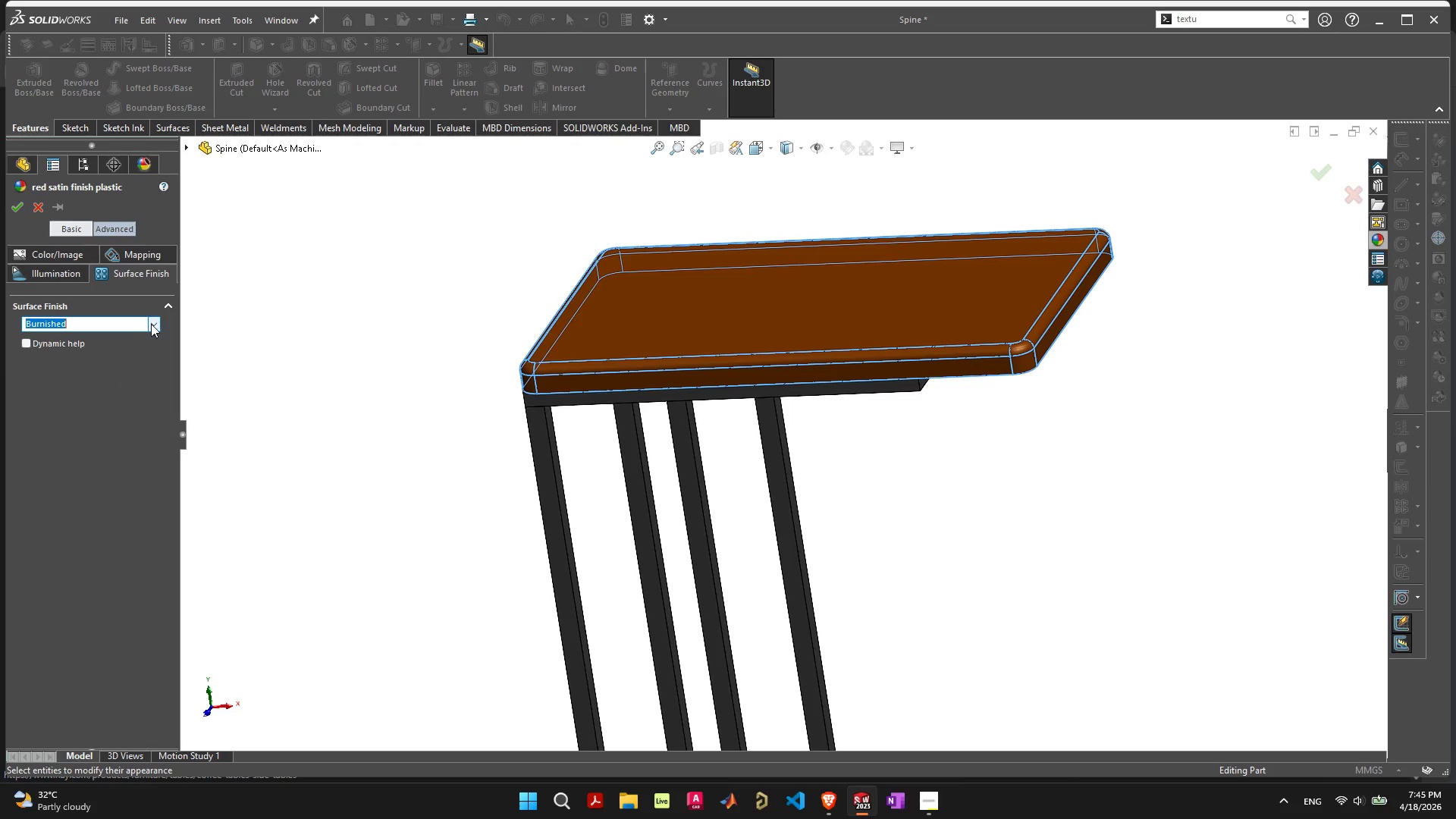 
left_click([151, 324])
 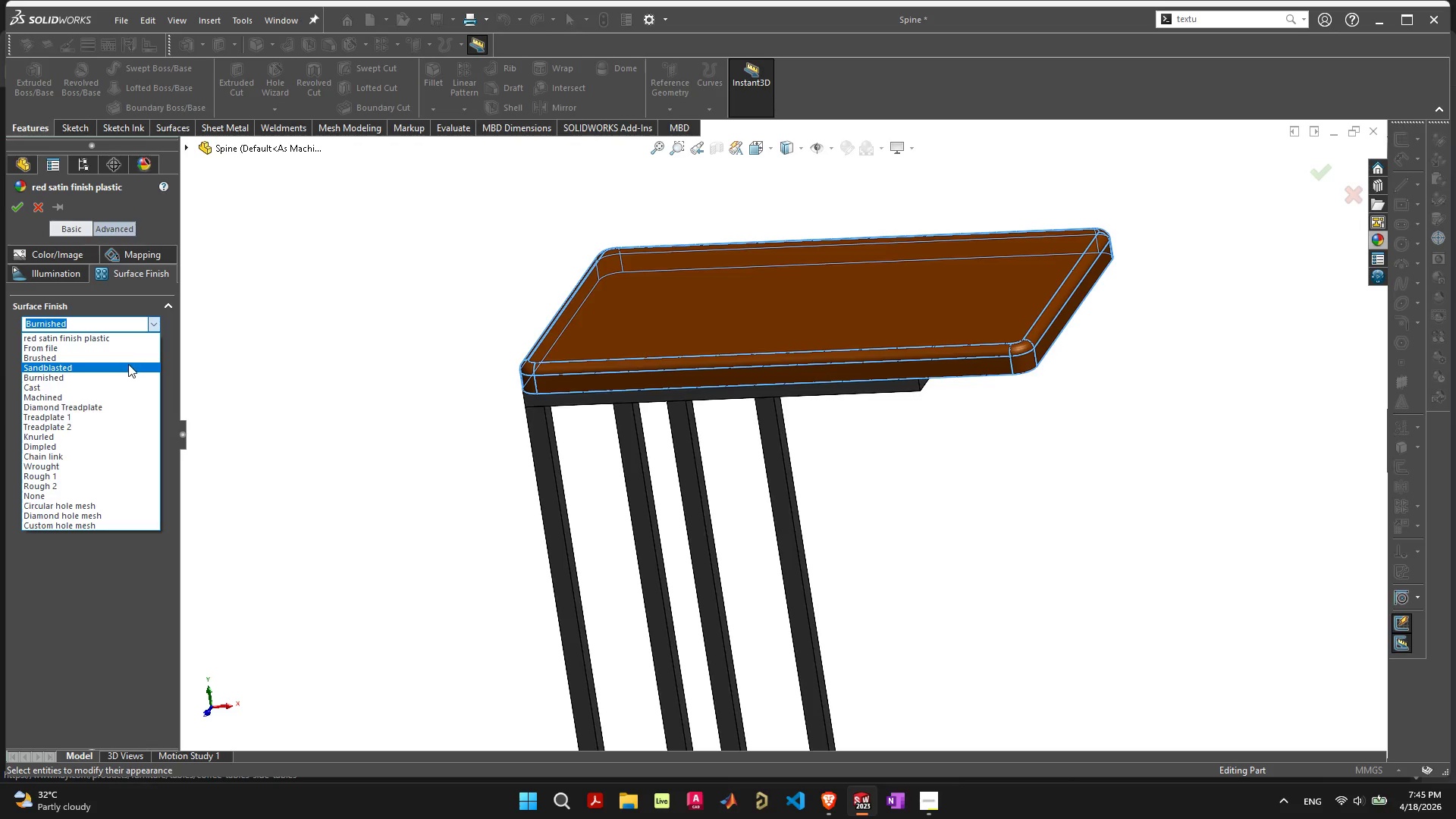 
left_click([128, 364])
 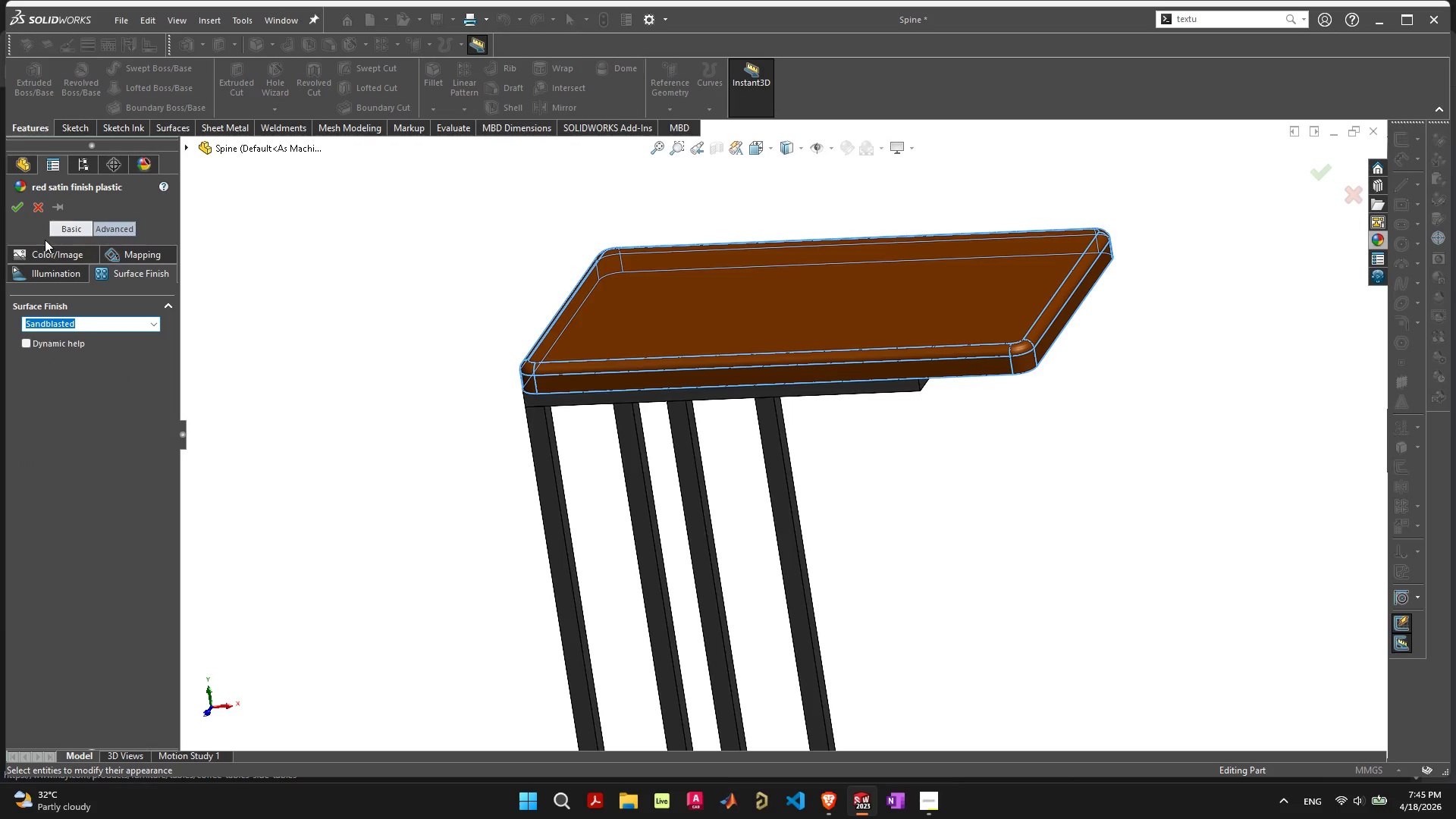 
left_click([63, 279])
 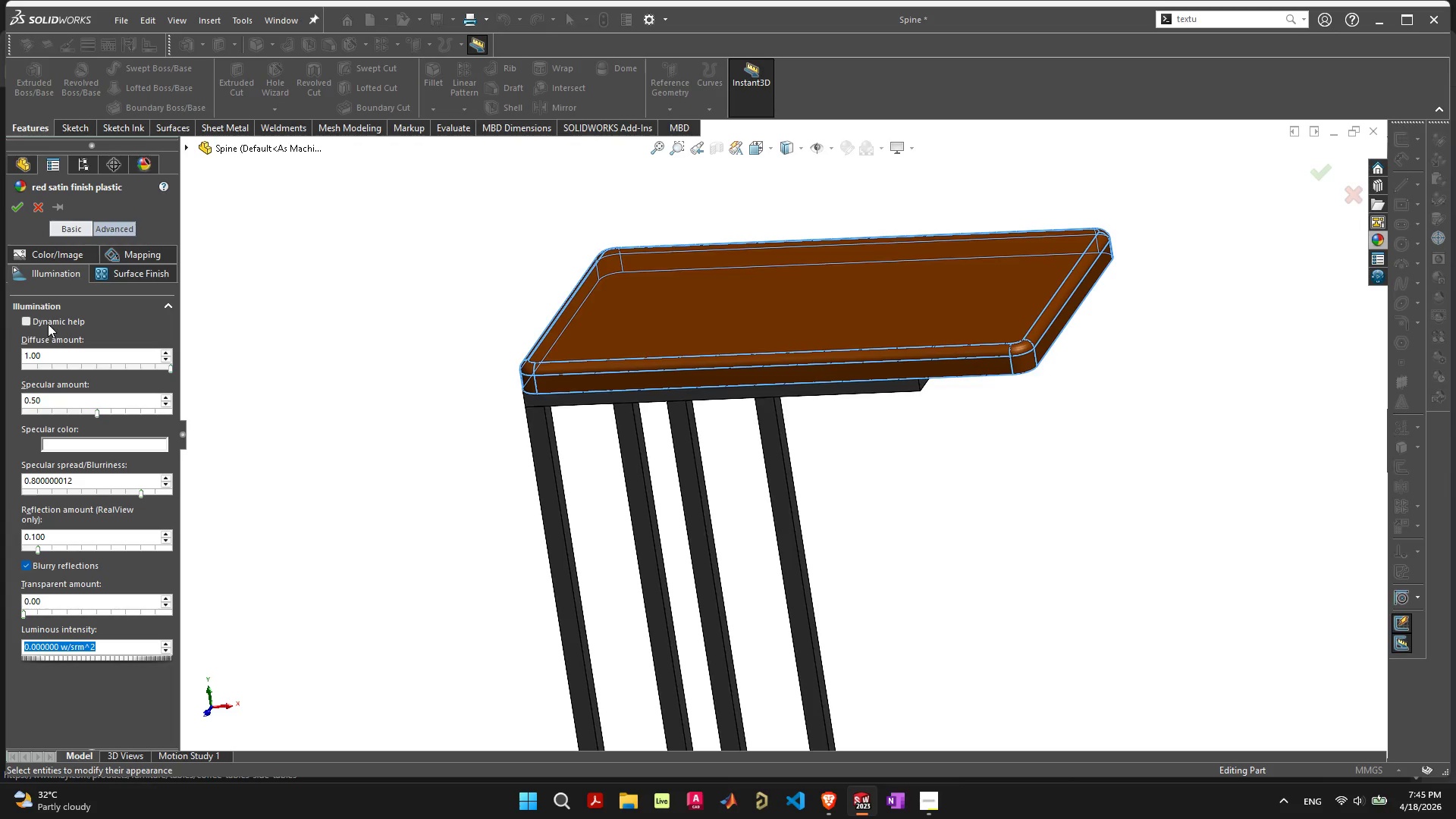 
left_click([49, 322])
 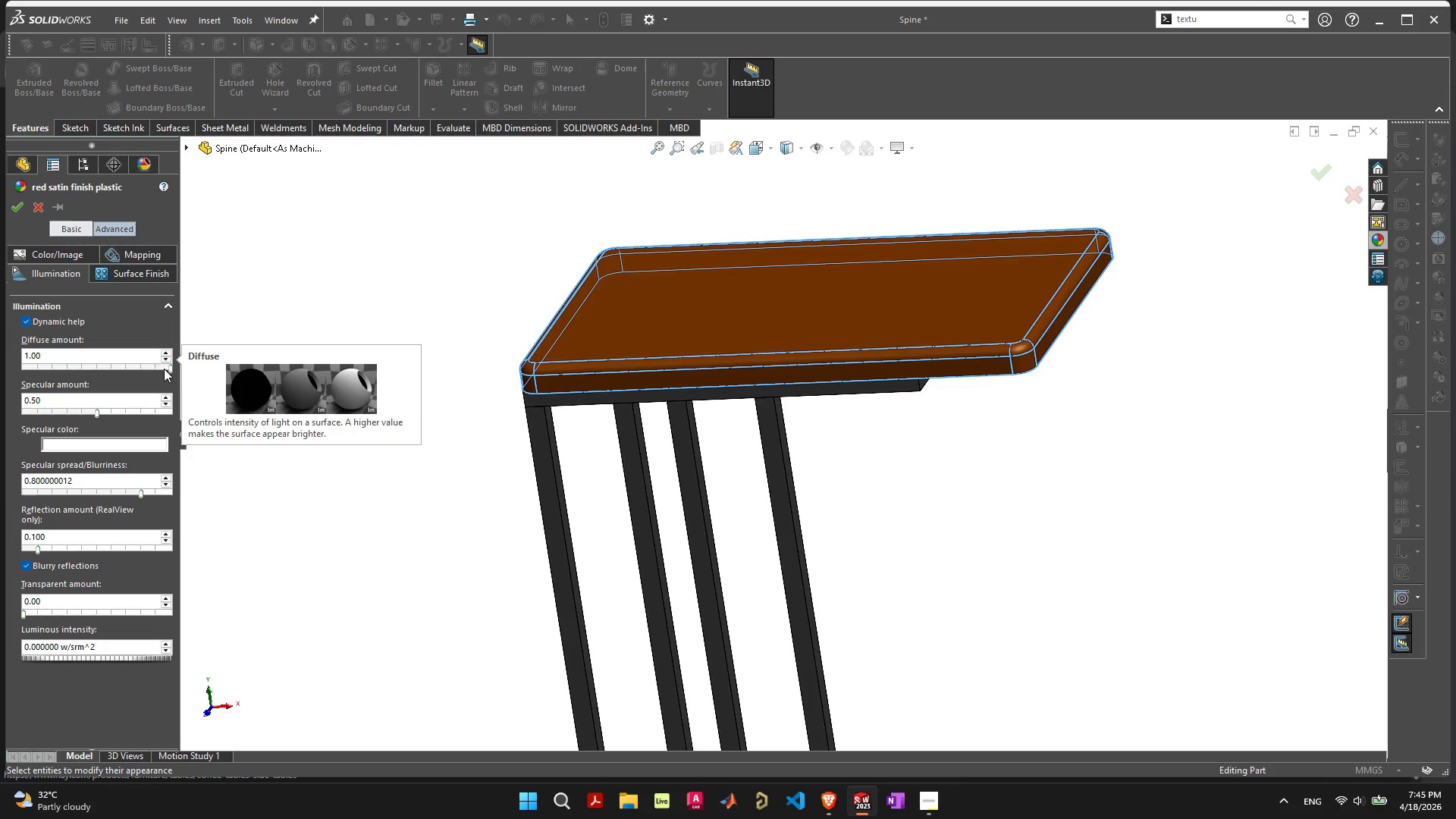 
left_click_drag(start_coordinate=[168, 369], to_coordinate=[148, 365])
 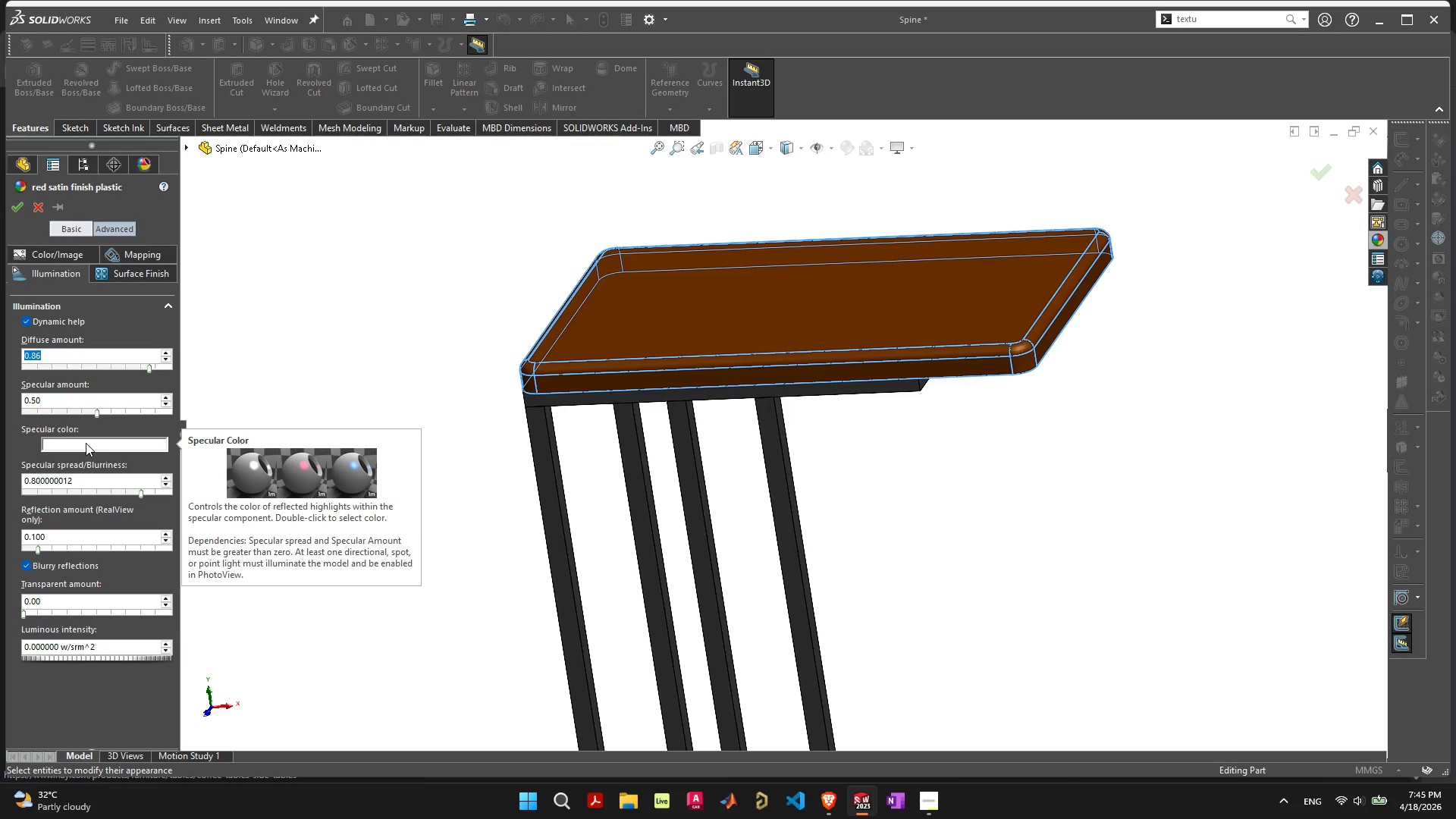 
left_click([86, 443])
 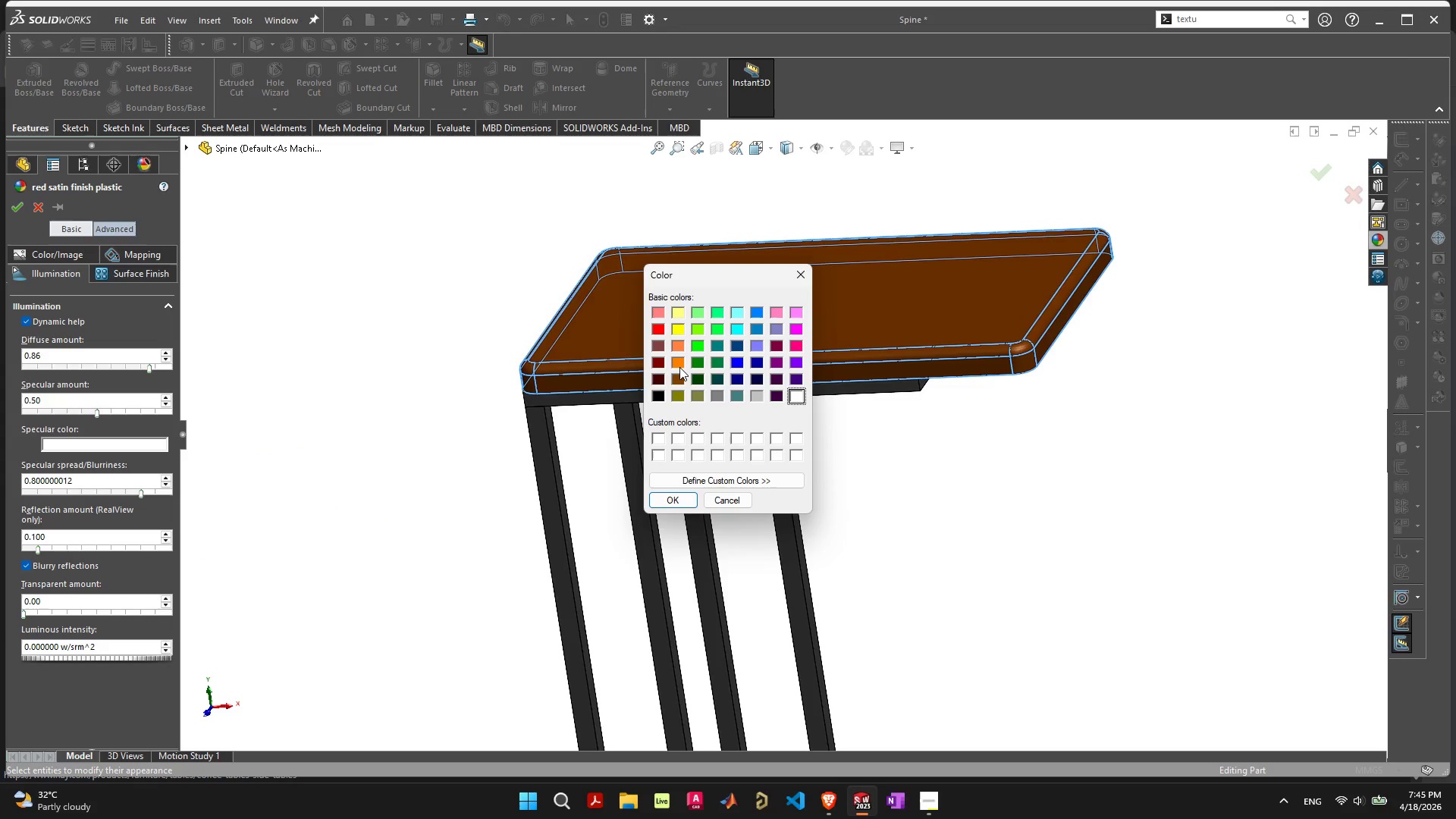 
left_click([678, 359])
 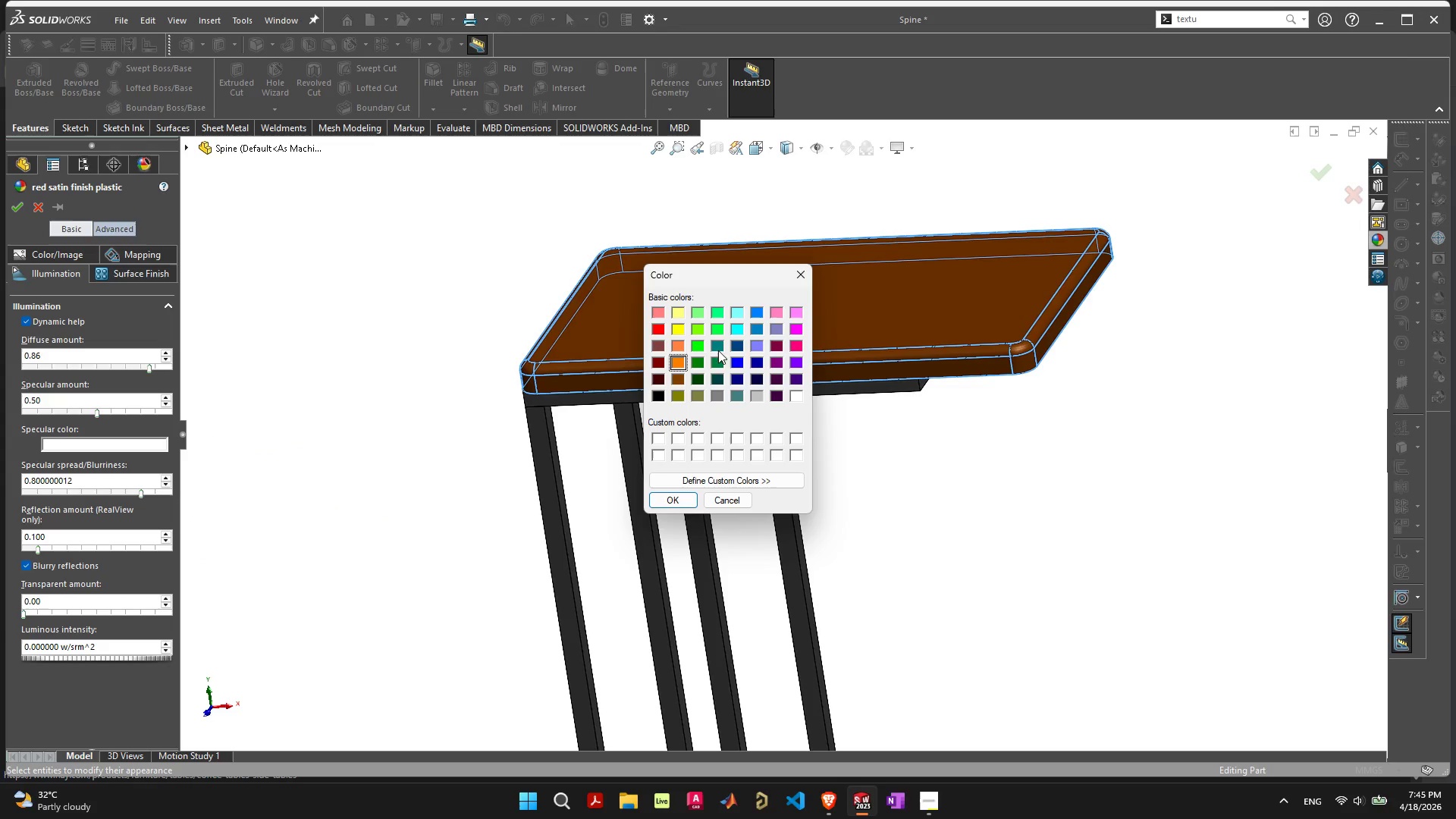 
left_click([736, 330])
 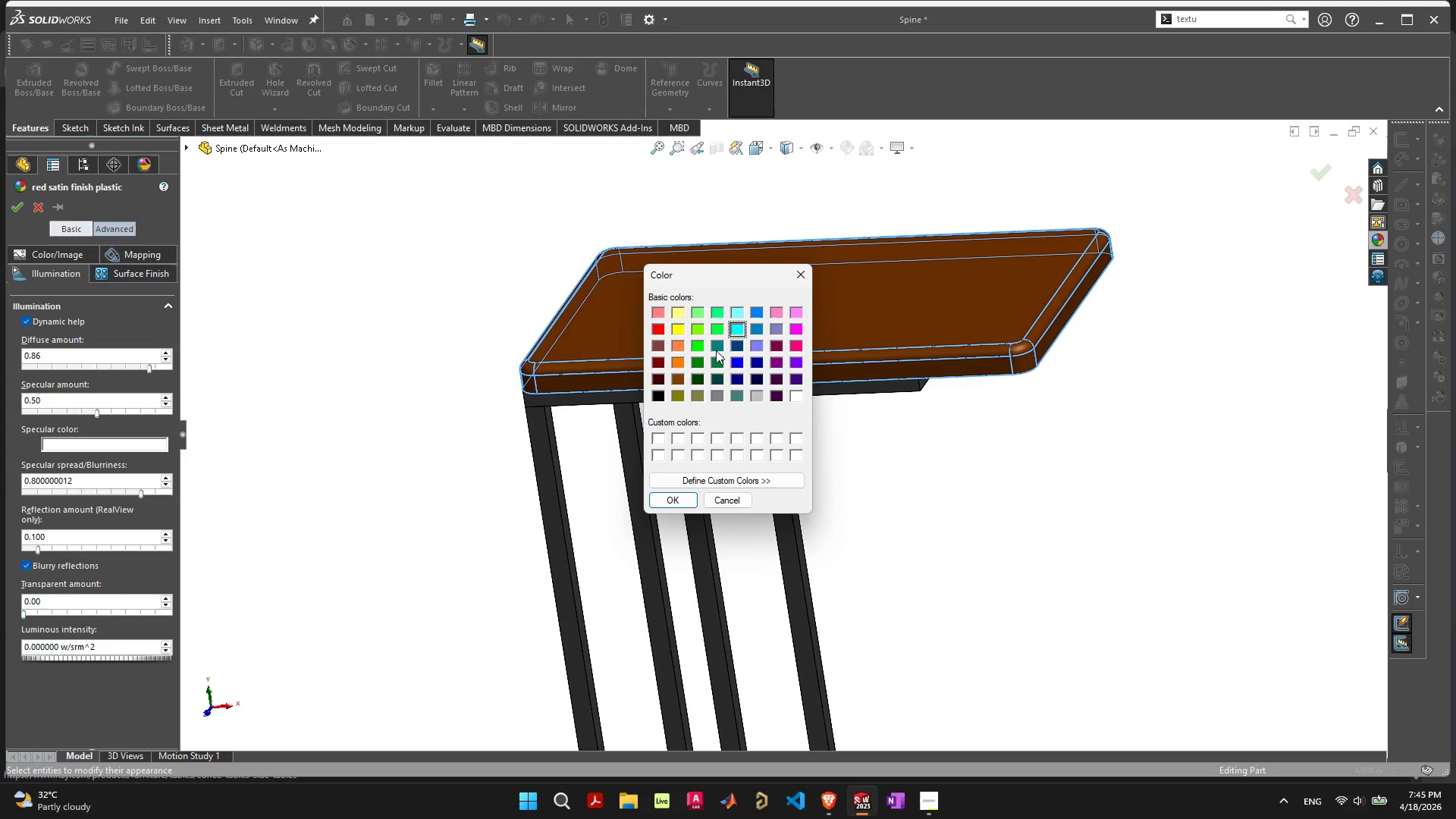 
left_click([715, 350])
 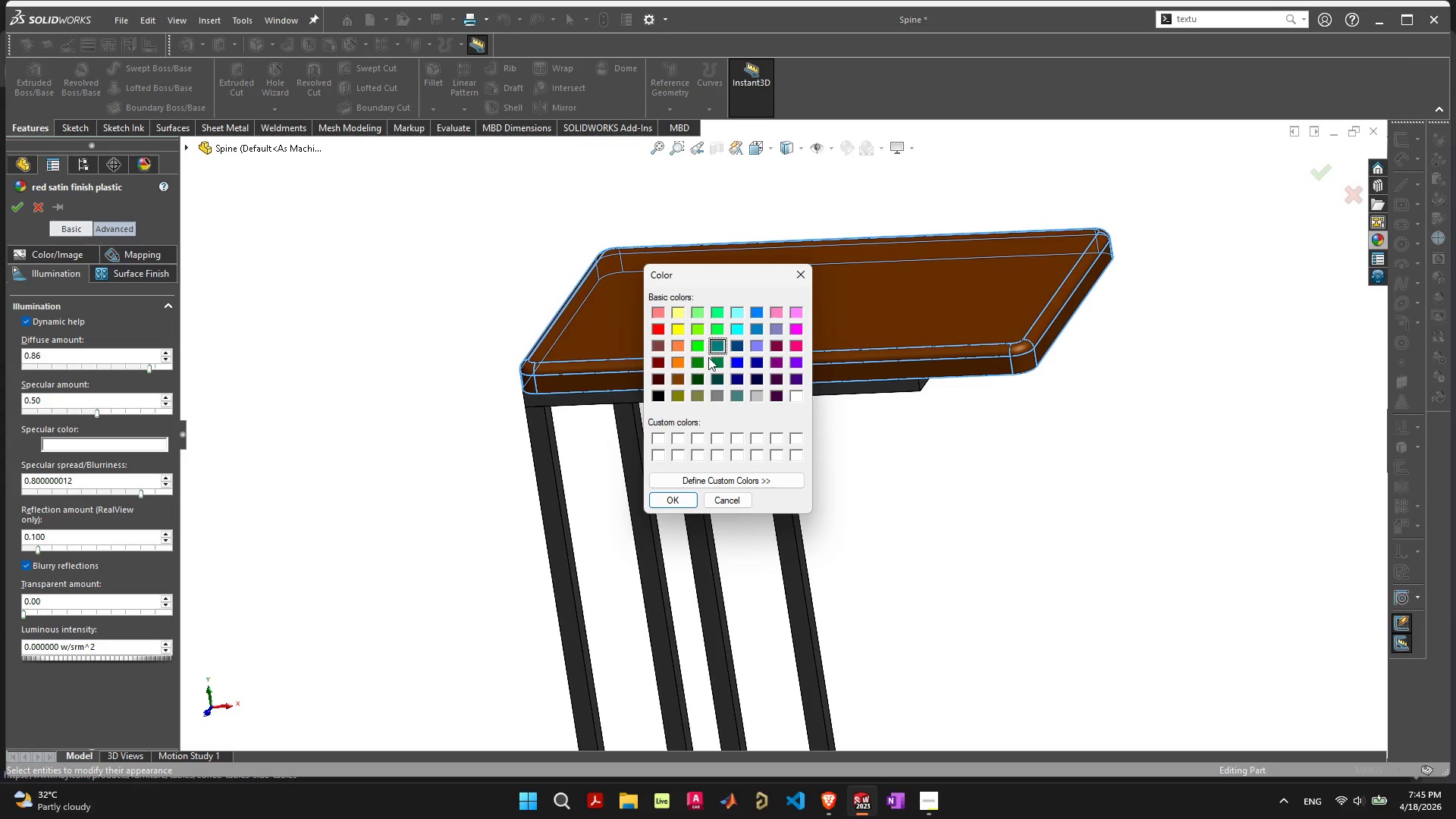 
double_click([708, 357])
 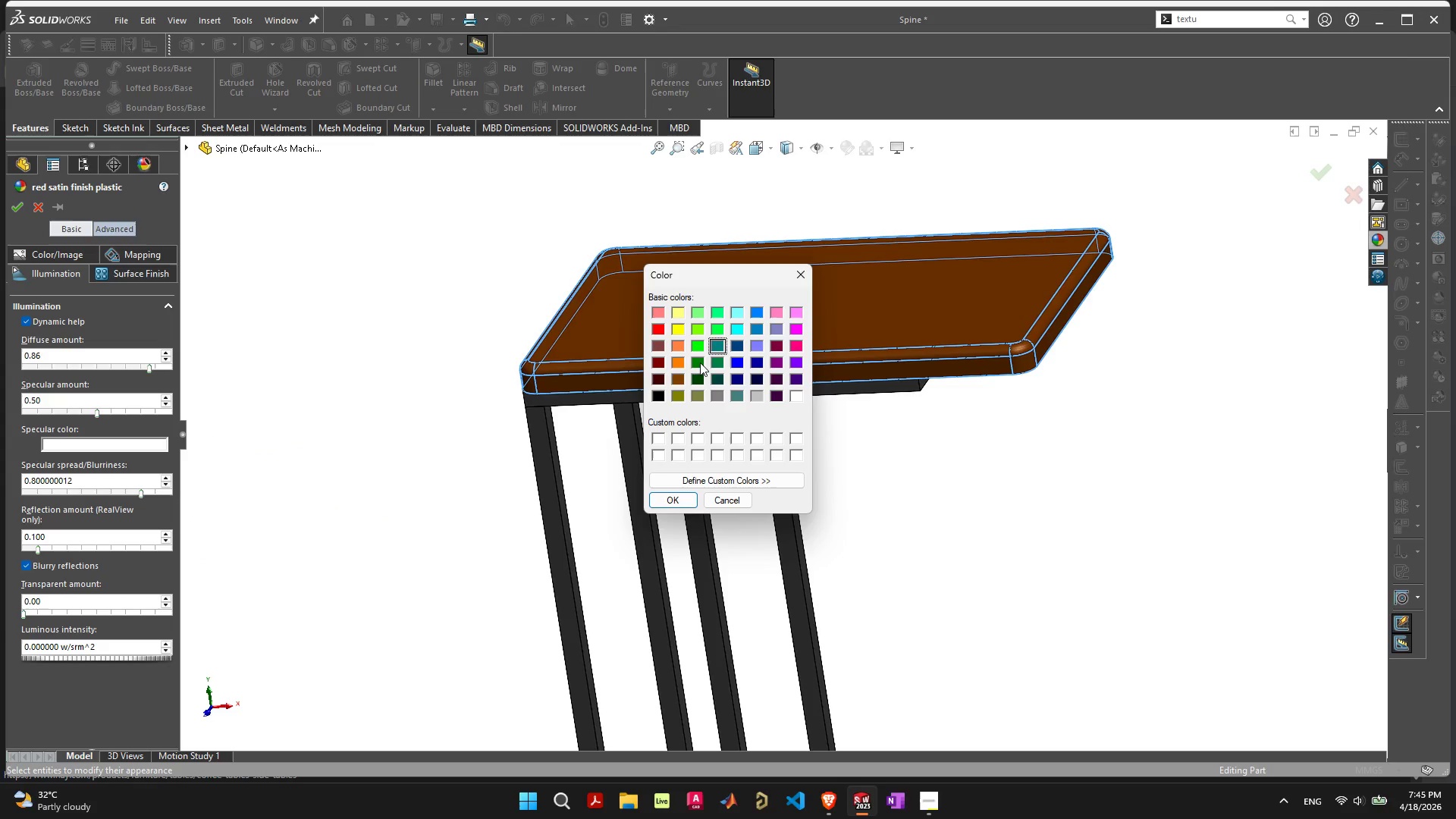 
left_click([698, 362])
 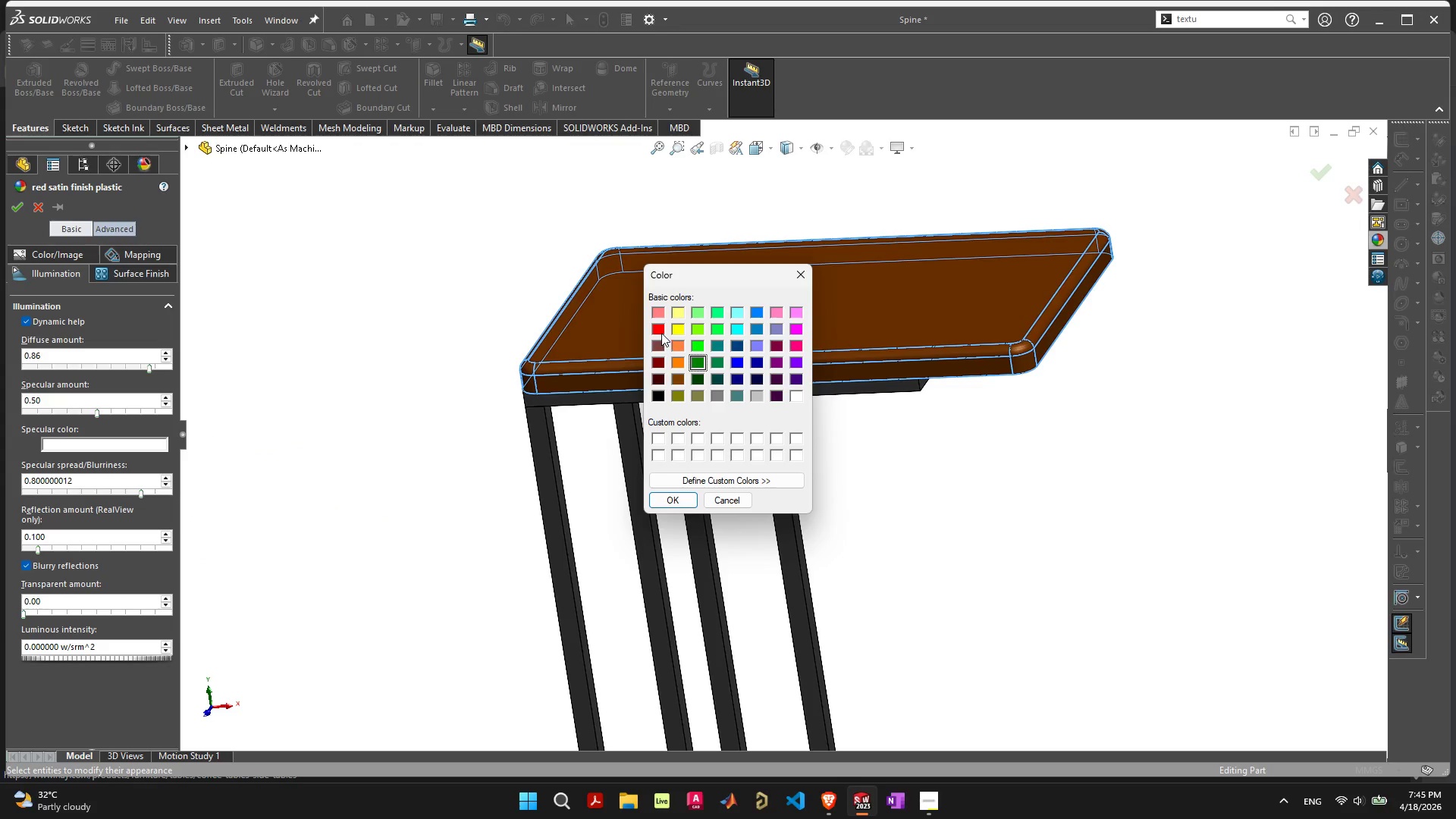 
left_click([661, 331])
 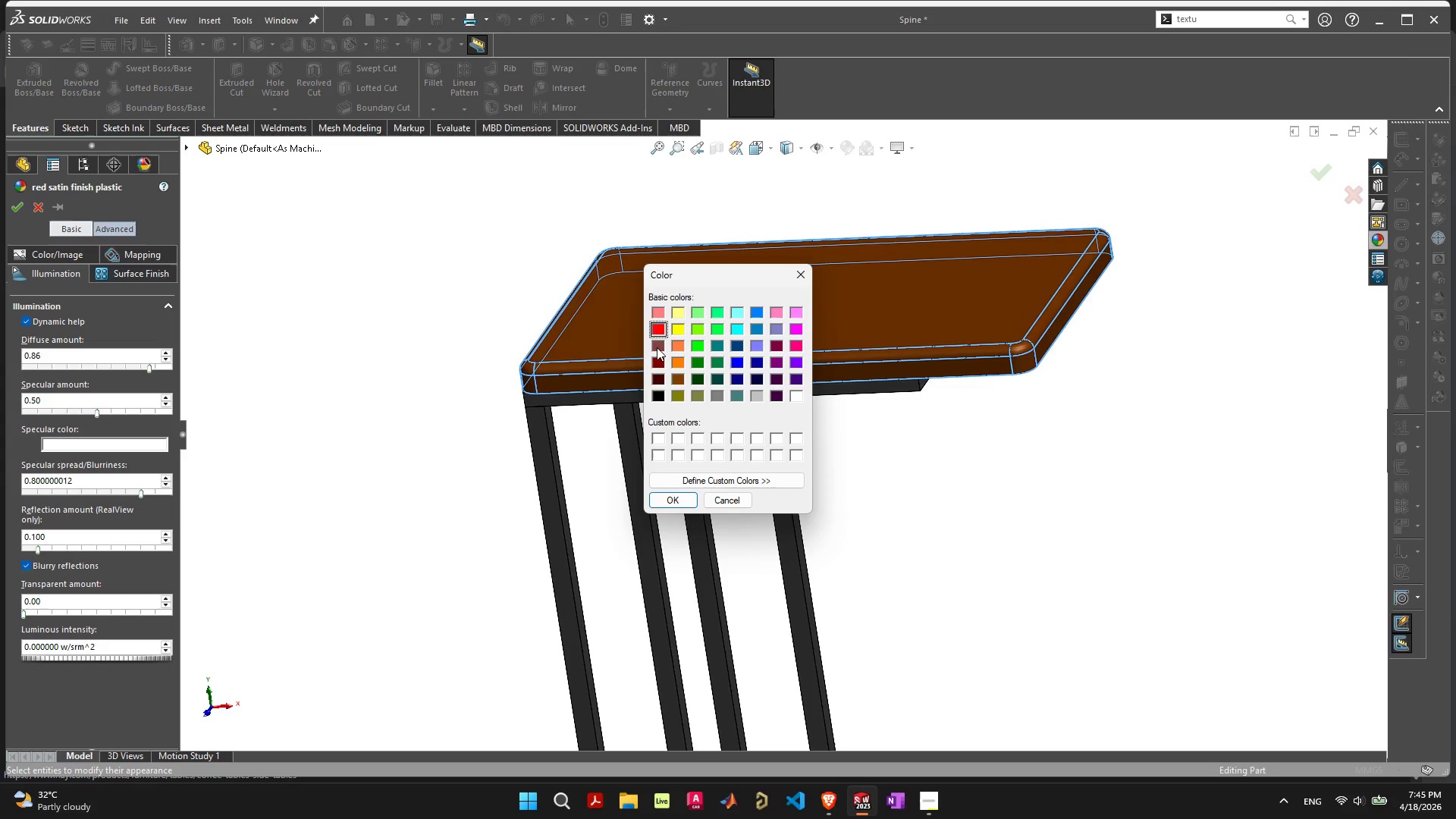 
left_click([657, 347])
 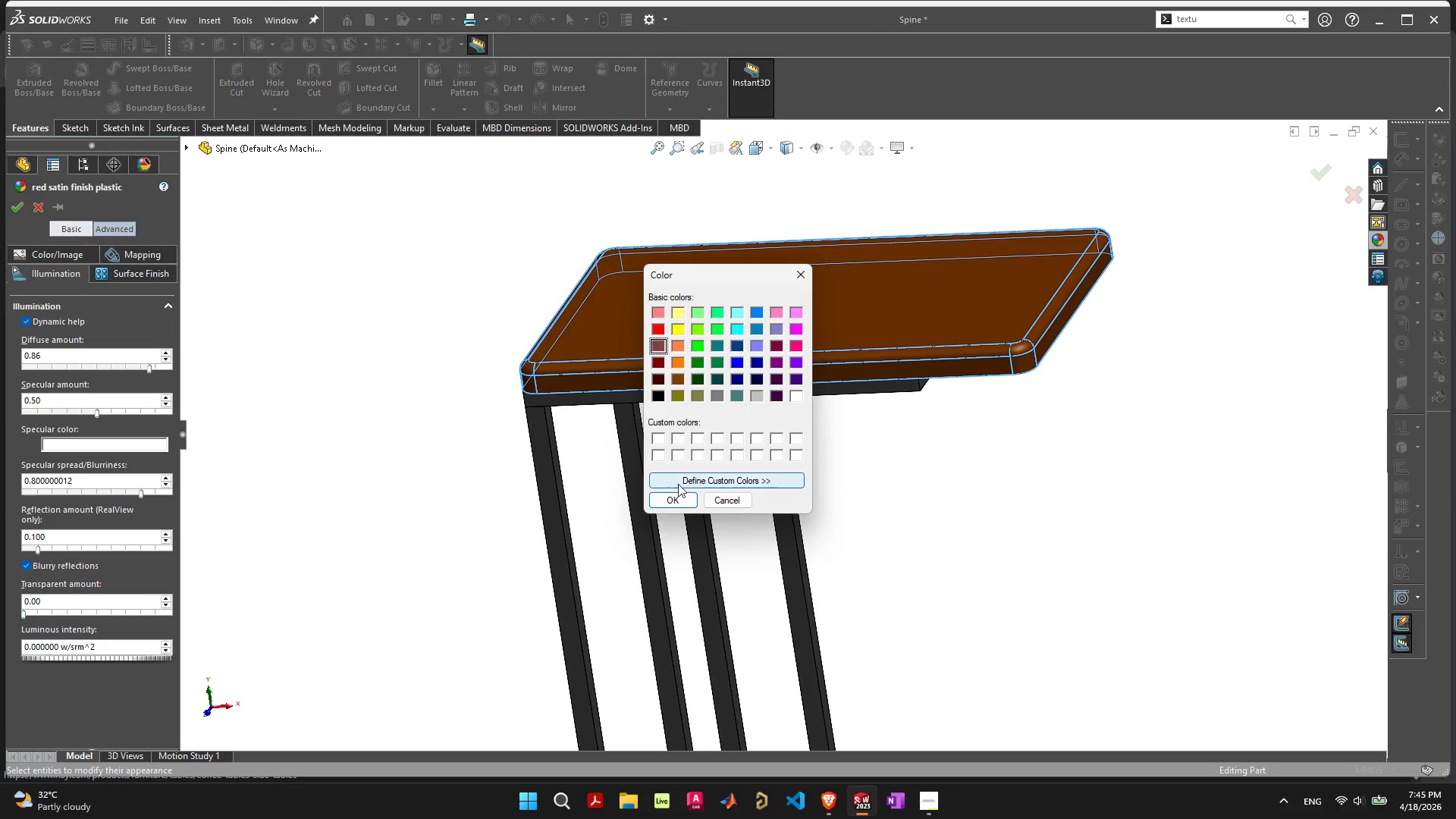 
left_click([684, 502])
 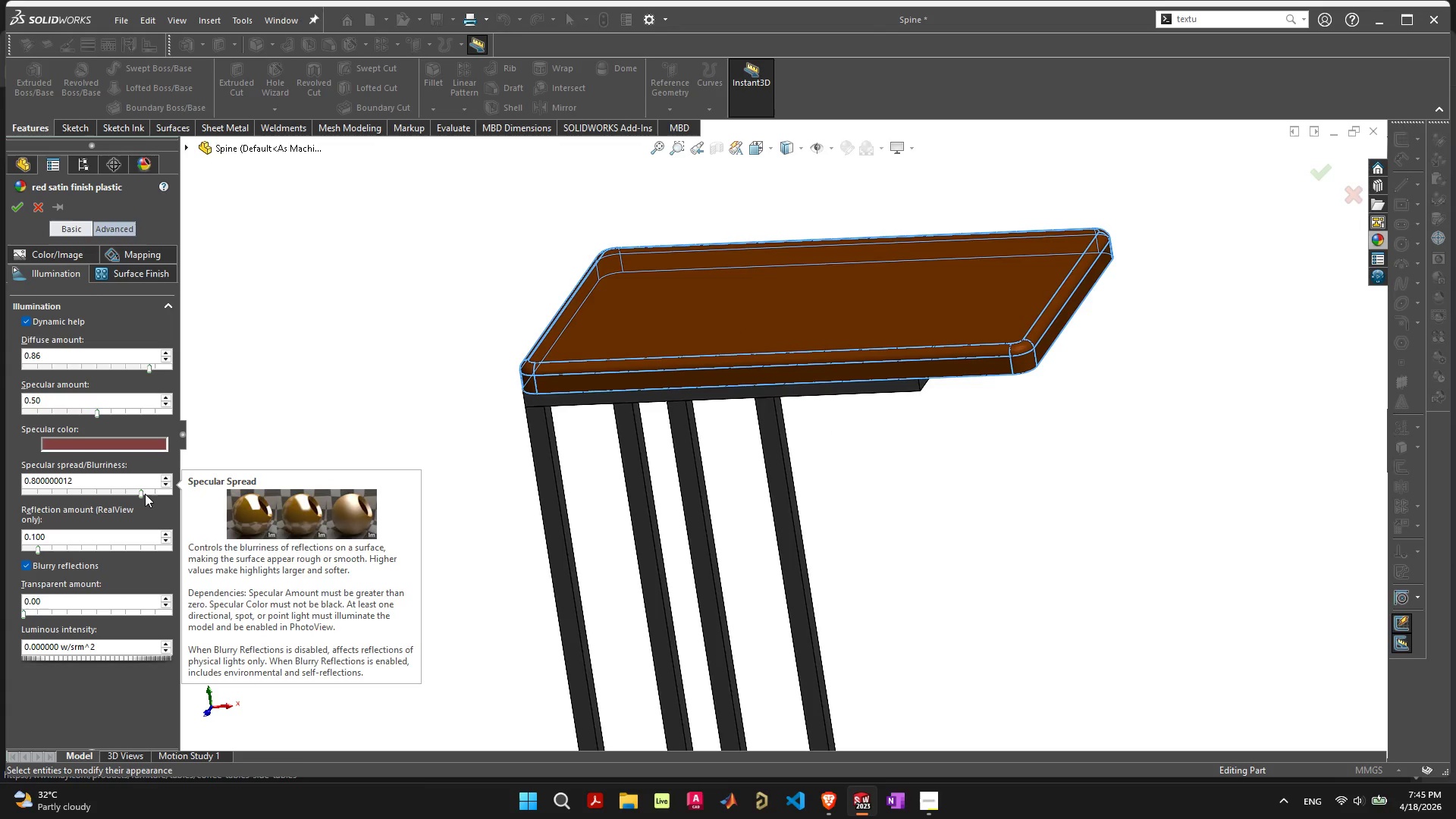 
left_click_drag(start_coordinate=[142, 495], to_coordinate=[134, 495])
 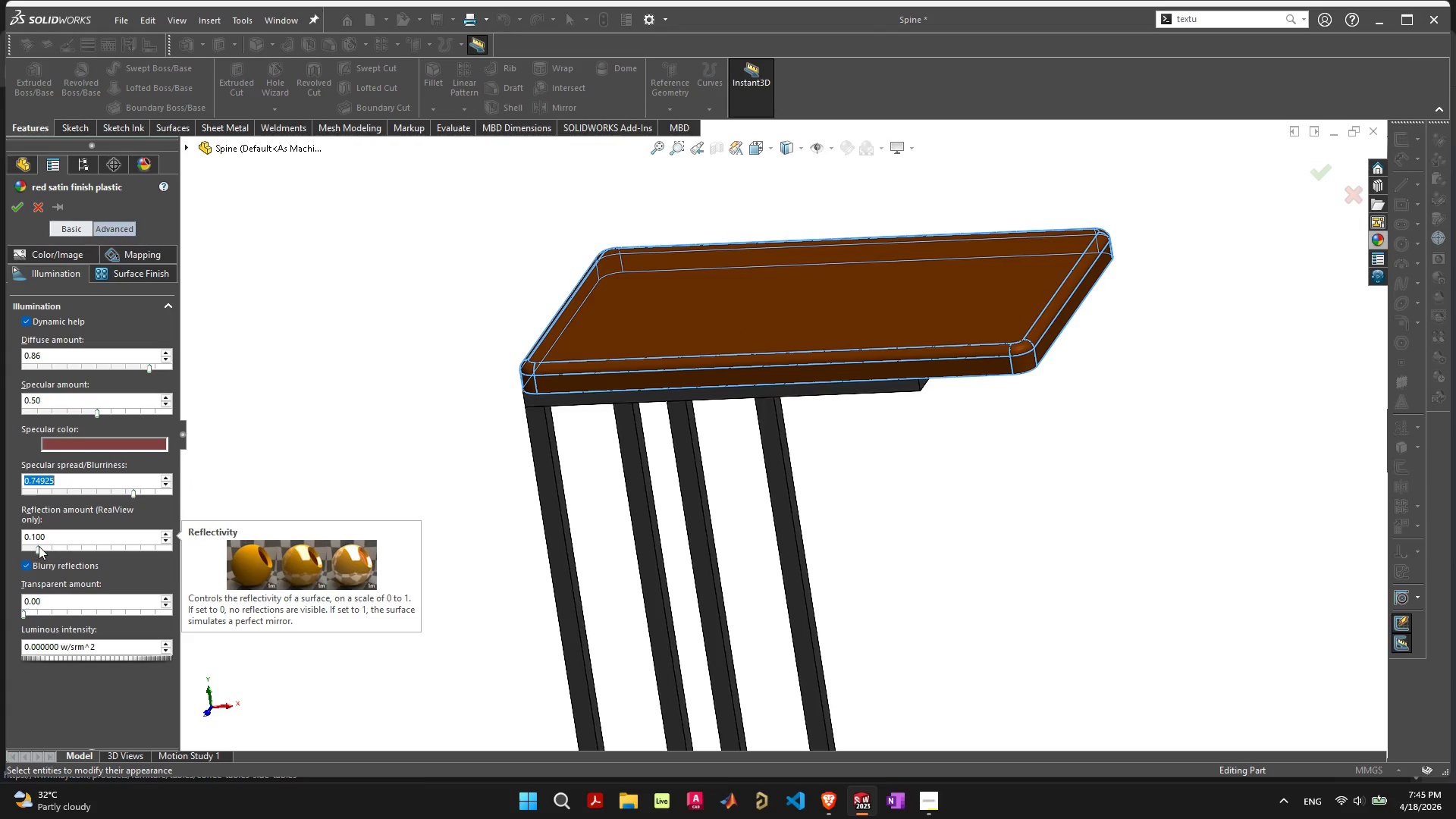 
left_click_drag(start_coordinate=[38, 546], to_coordinate=[49, 546])
 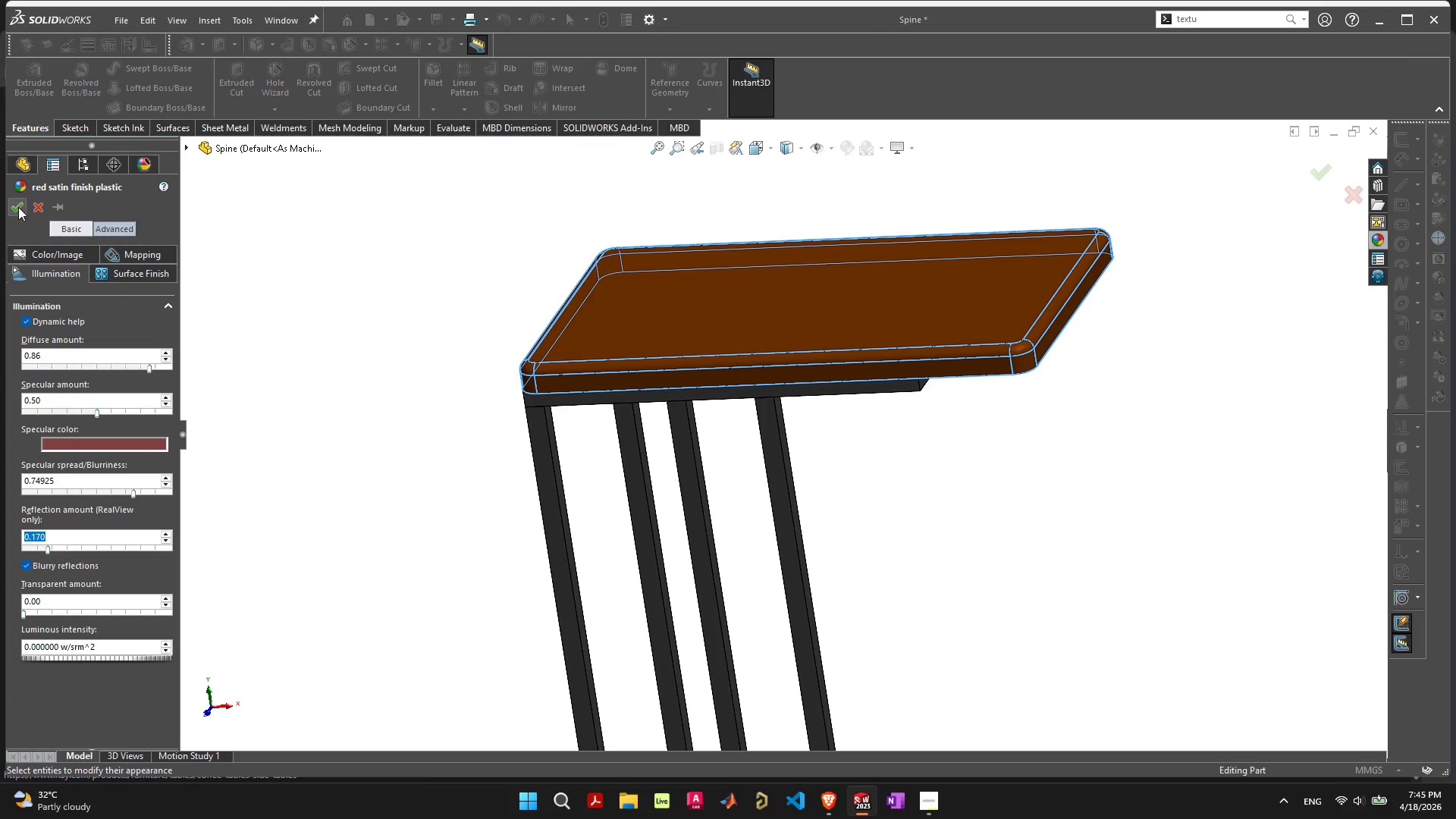 
left_click([14, 205])
 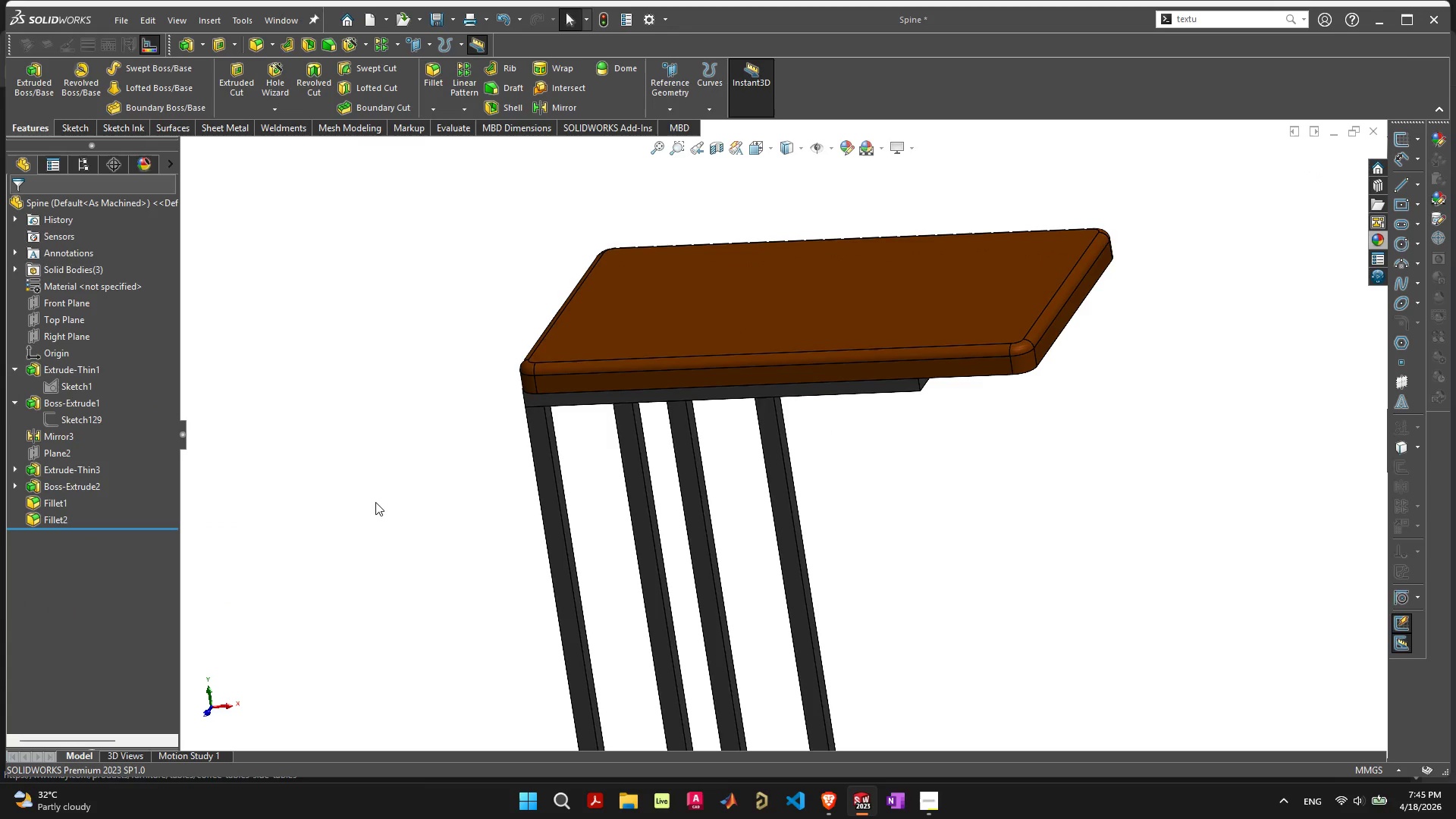 
left_click([377, 507])
 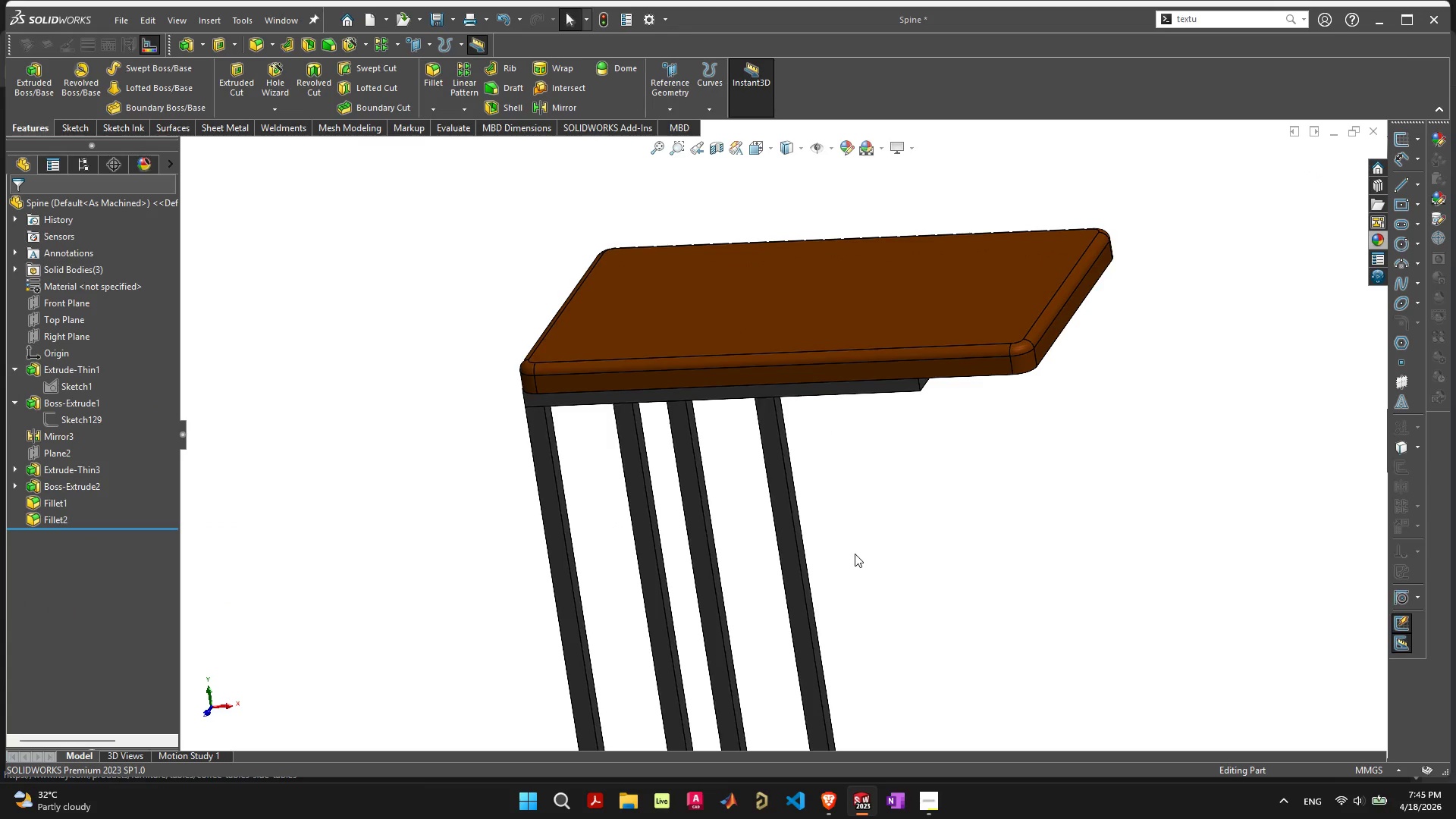 
left_click_drag(start_coordinate=[855, 554], to_coordinate=[855, 537])
 